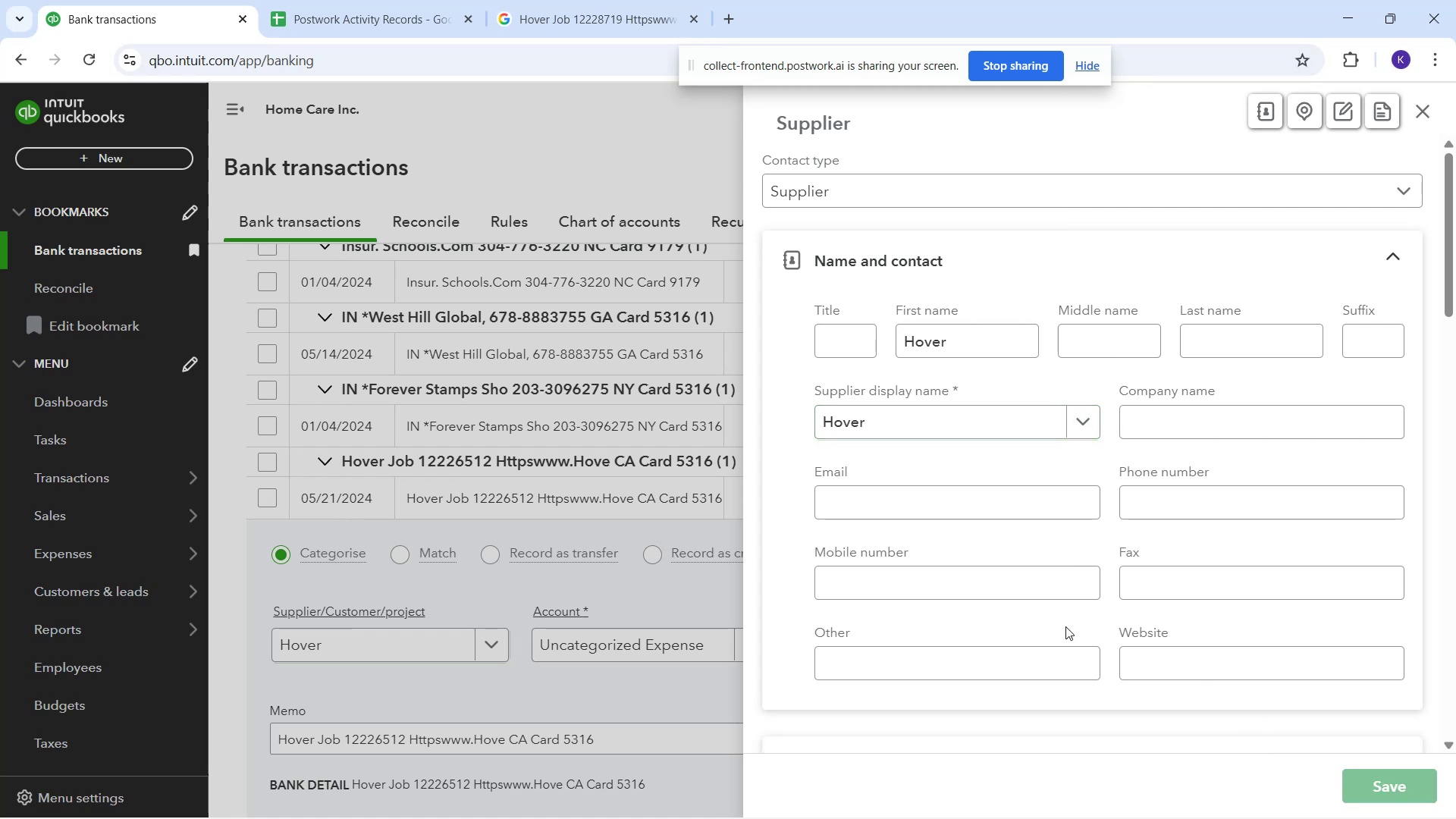 
mouse_move([704, 640])
 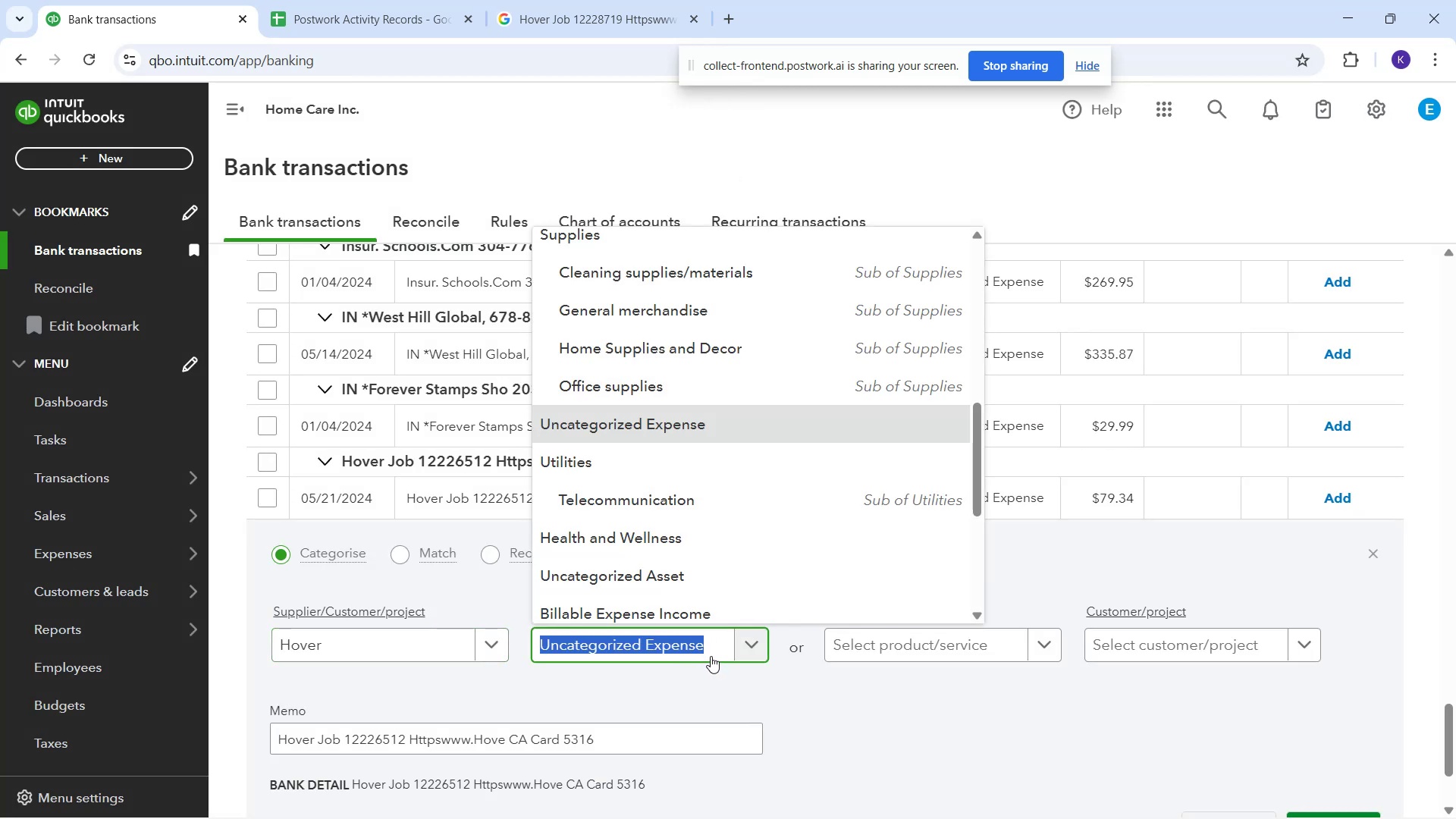 
type(n)
key(Backspace)
type(inde)
 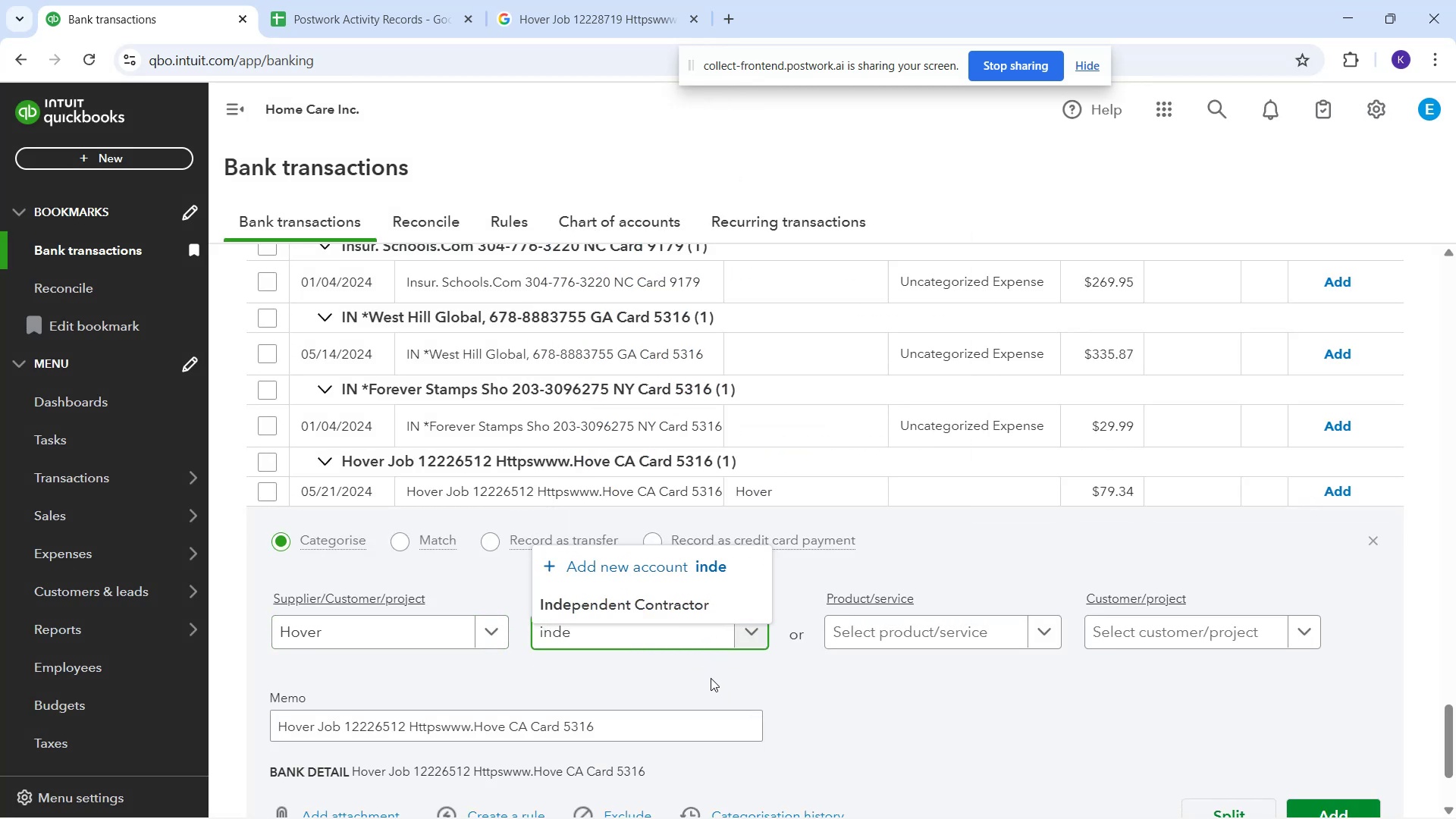 
left_click([686, 607])
 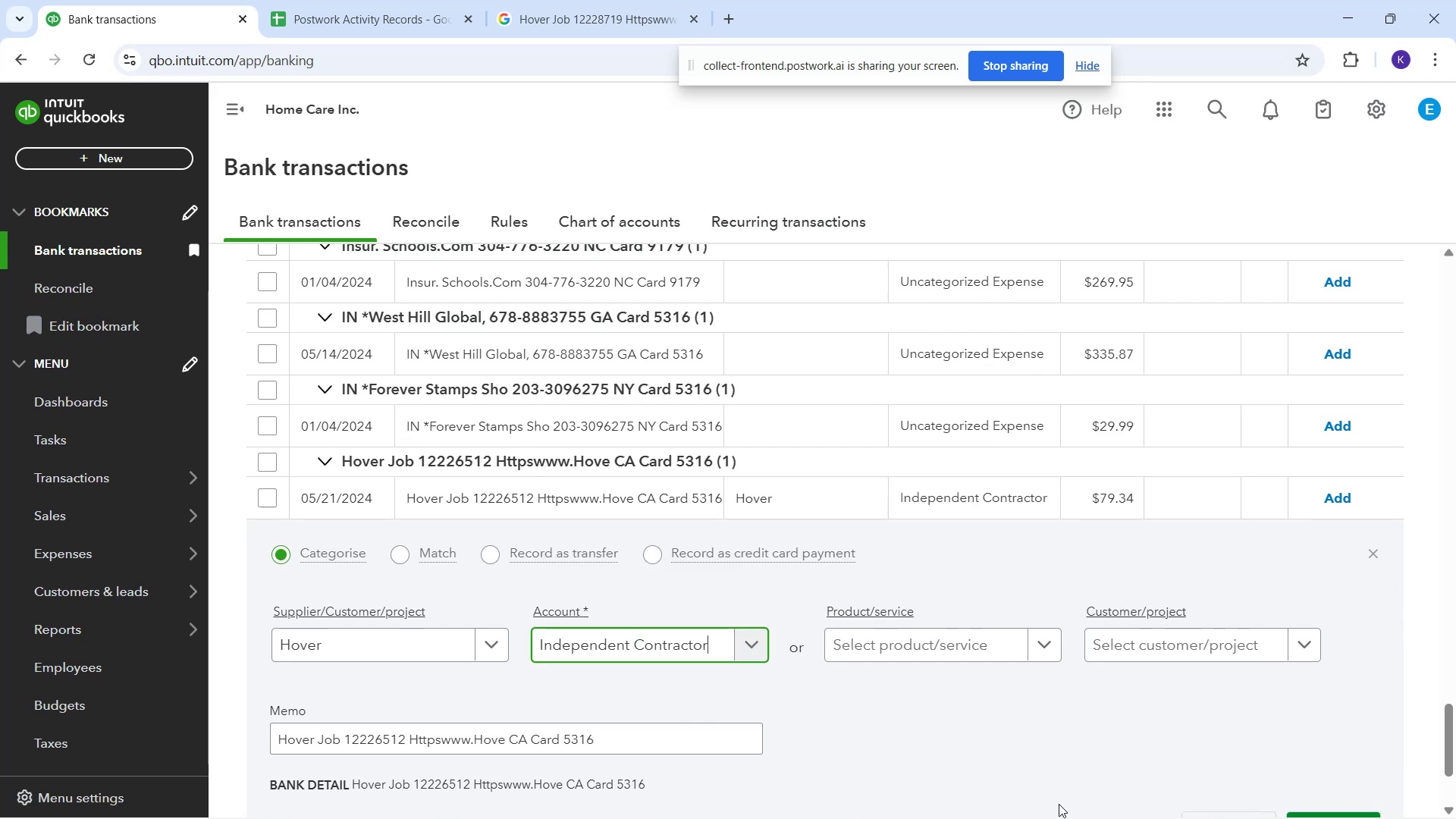 
scroll: coordinate [1086, 801], scroll_direction: down, amount: 1.0
 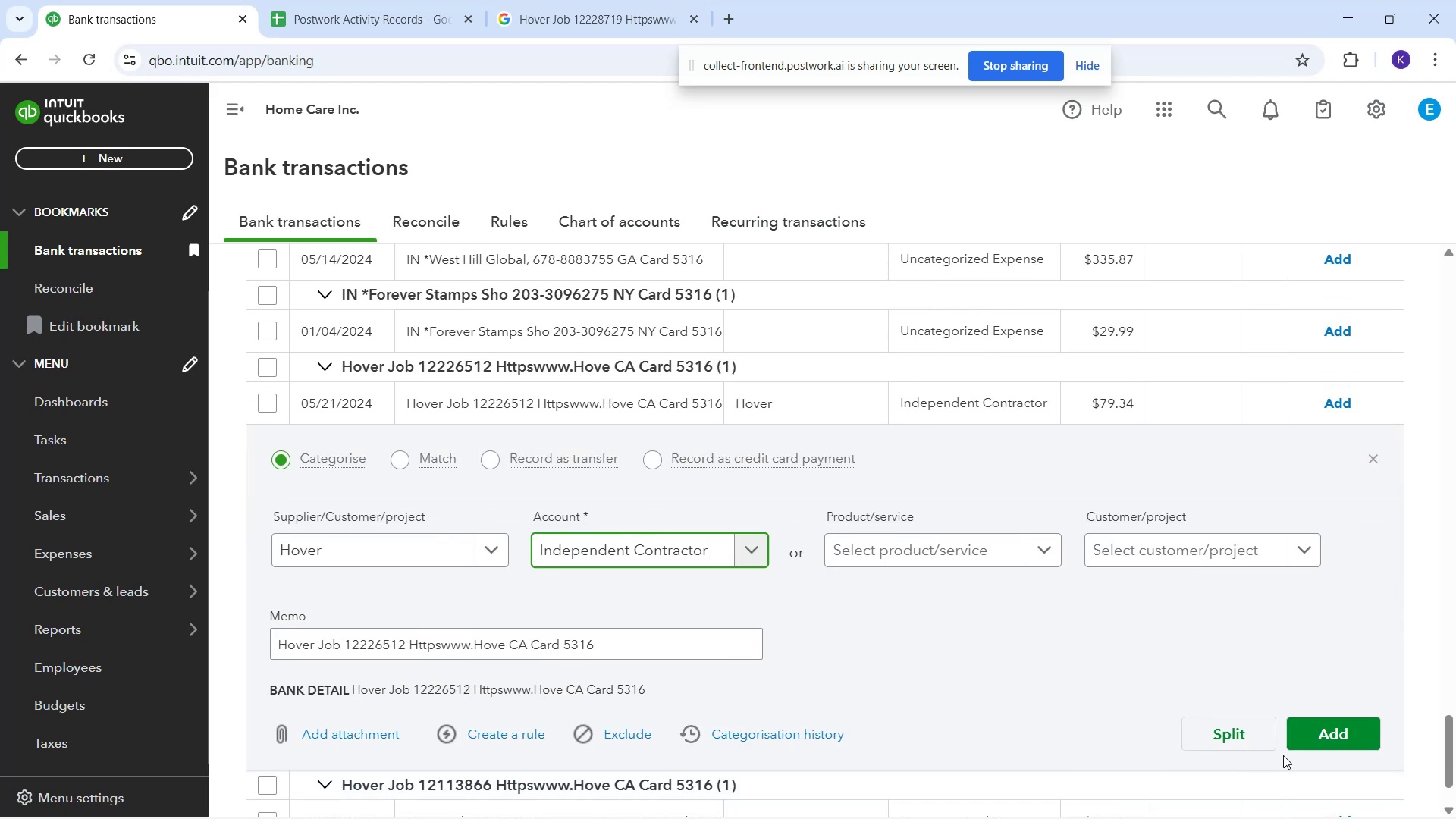 
left_click_drag(start_coordinate=[1299, 742], to_coordinate=[1295, 742])
 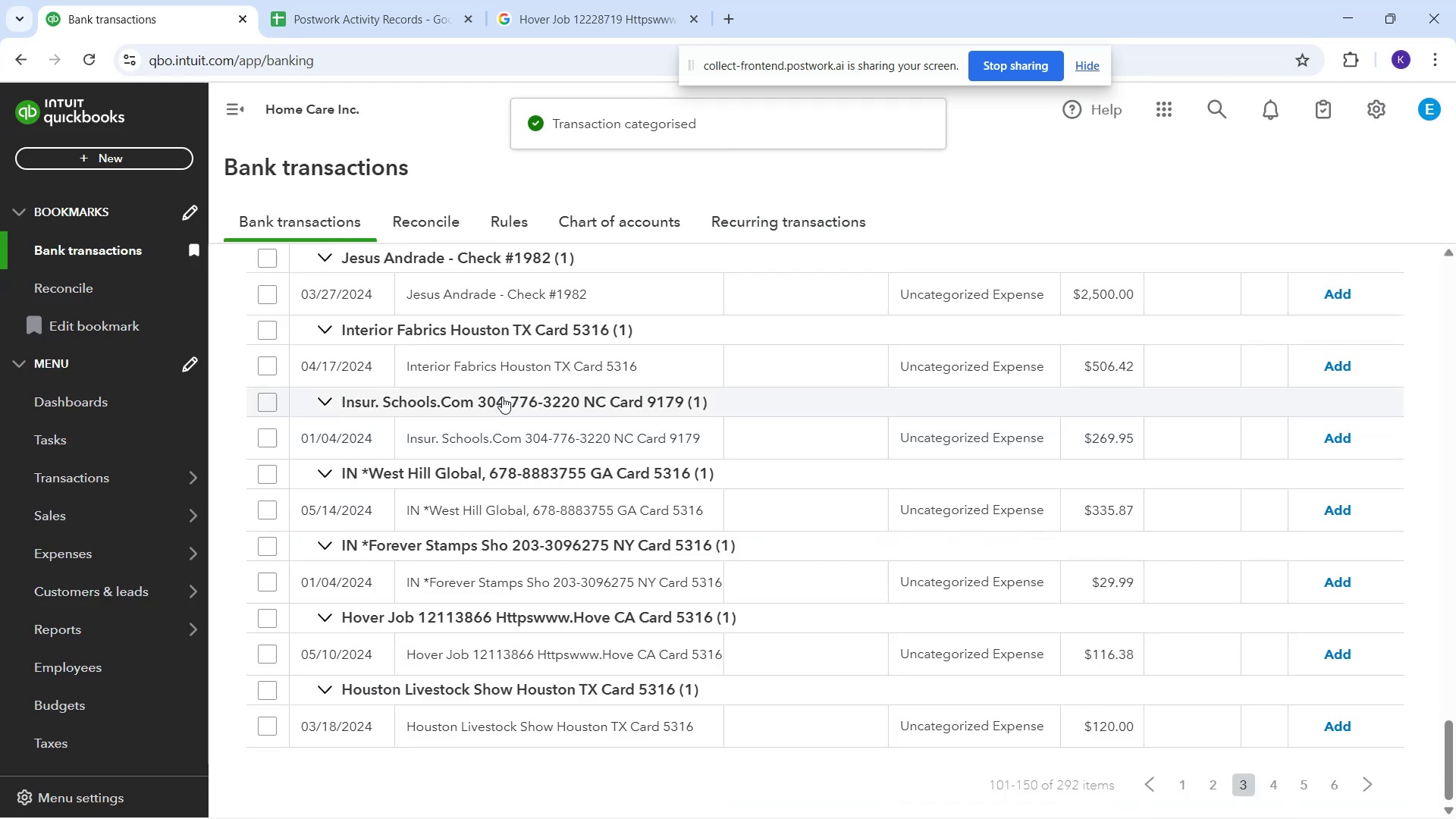 
left_click([524, 652])
 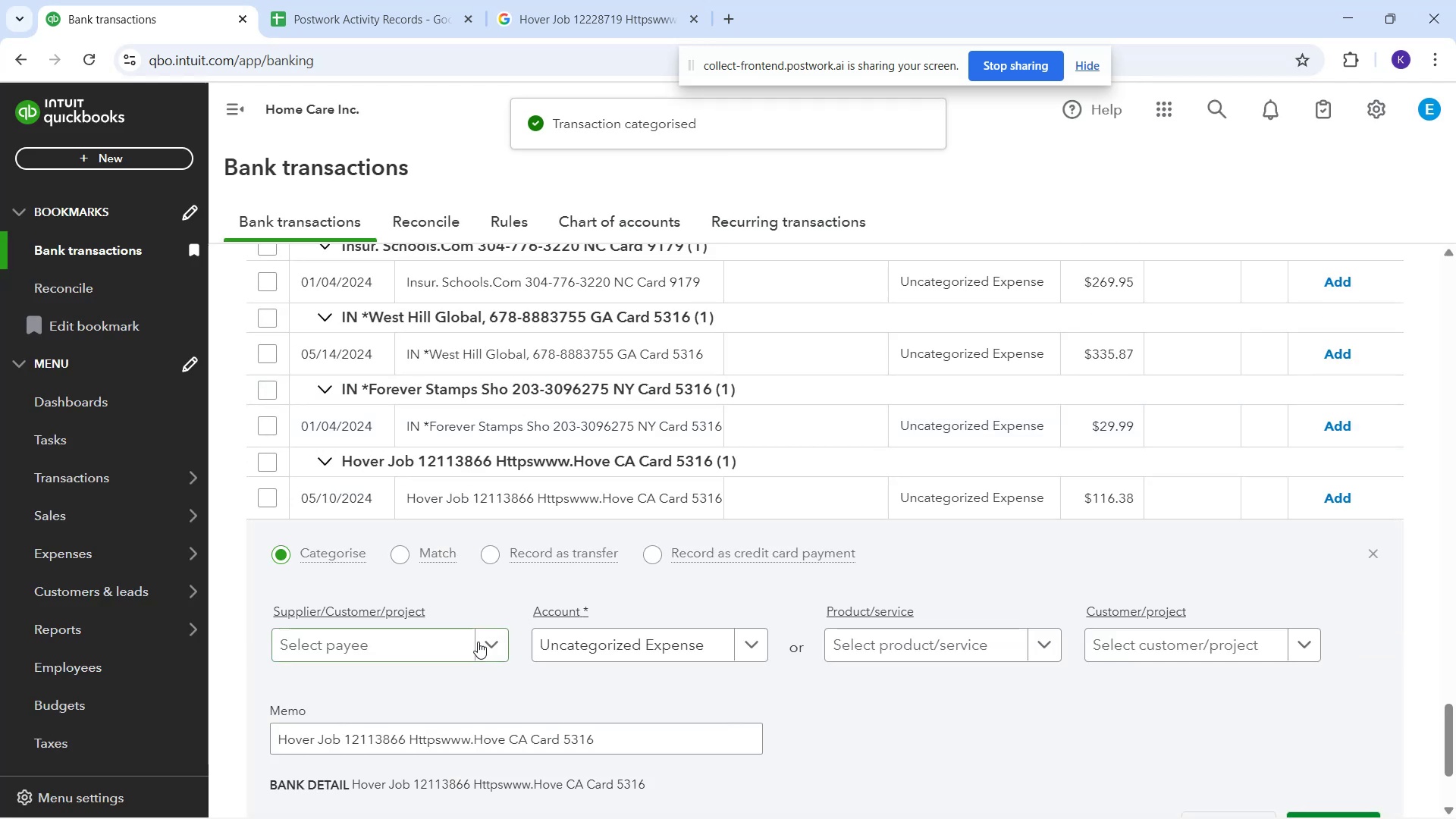 
left_click([465, 644])
 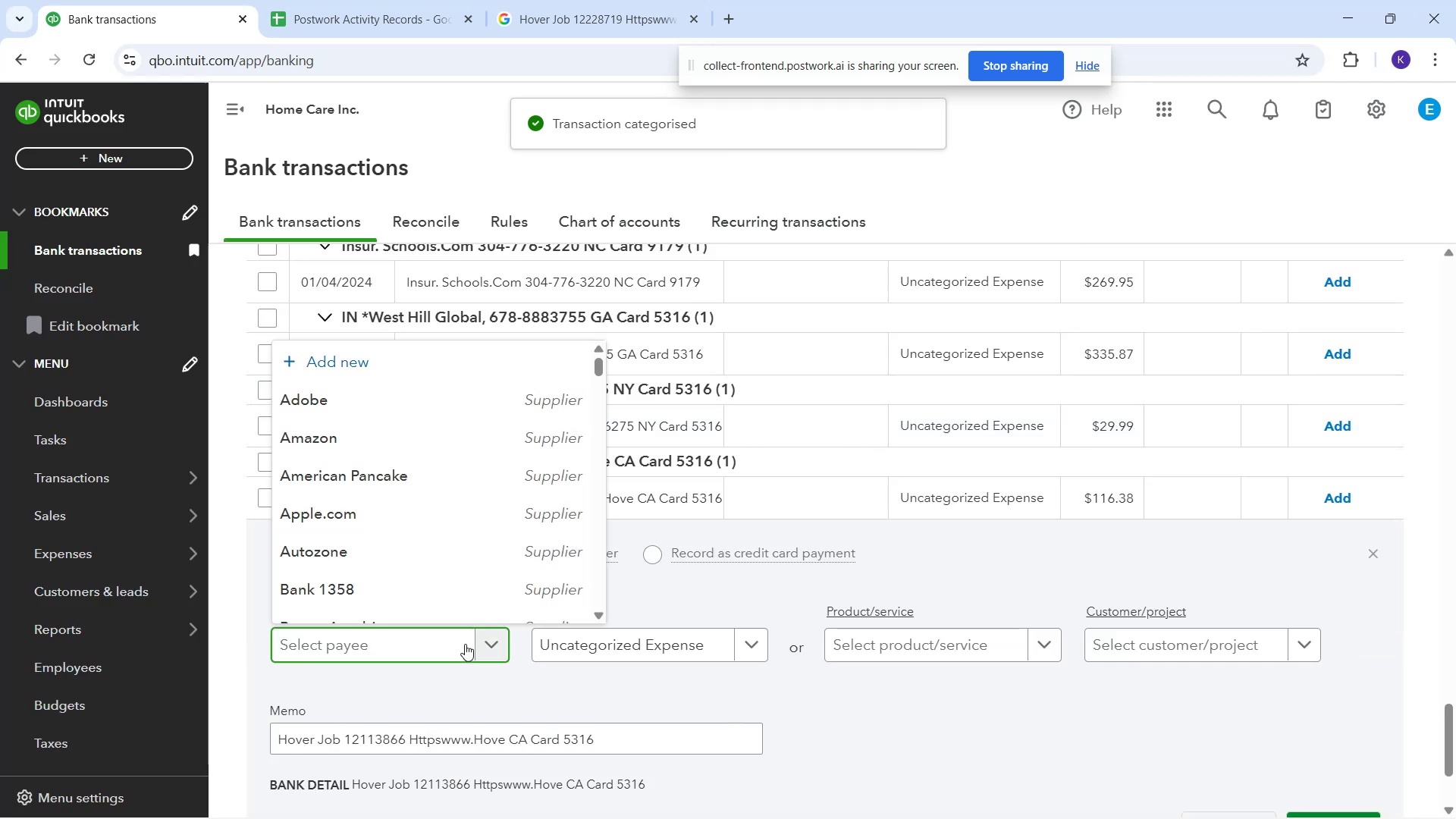 
type(ho)
 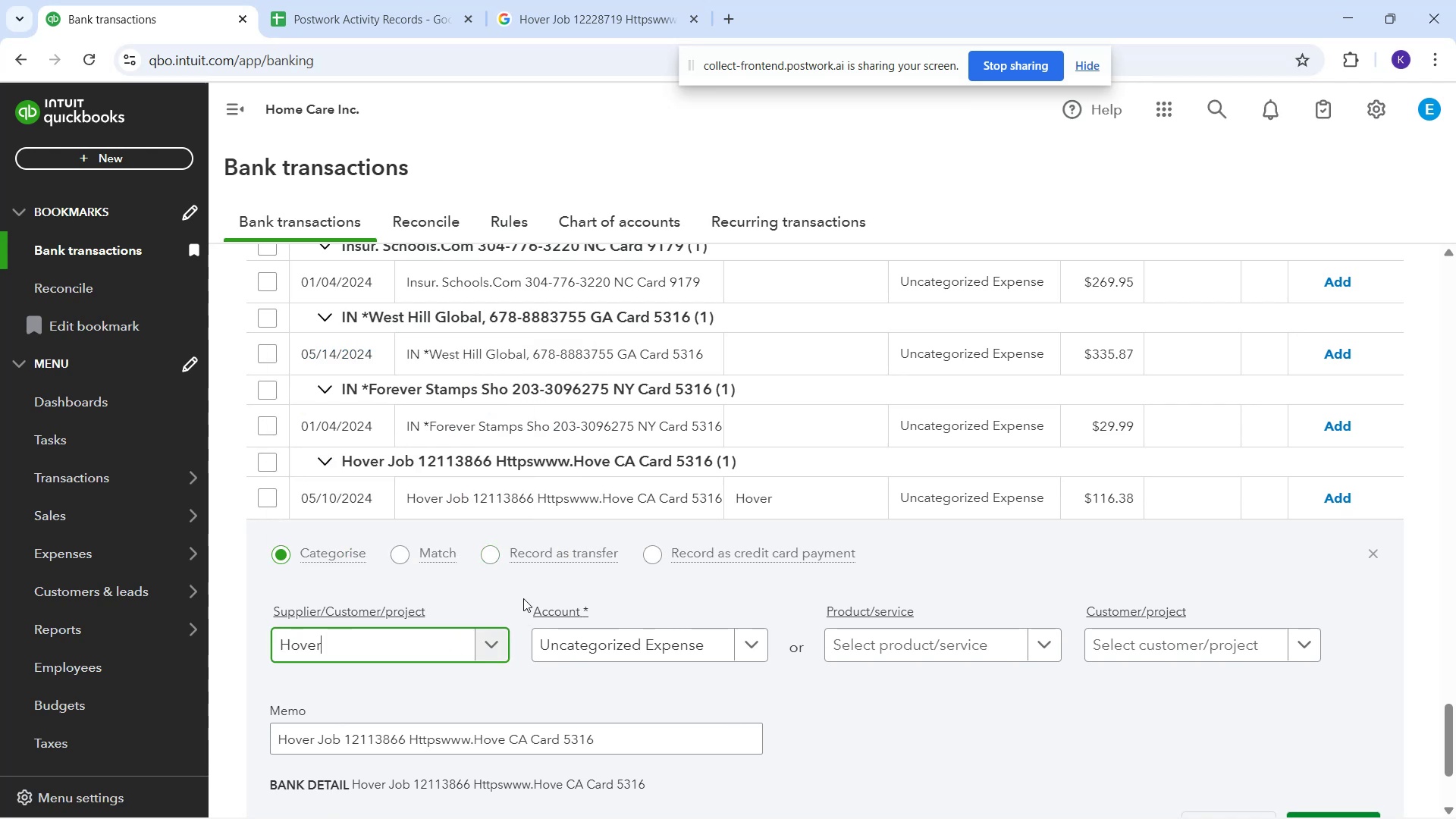 
double_click([559, 648])
 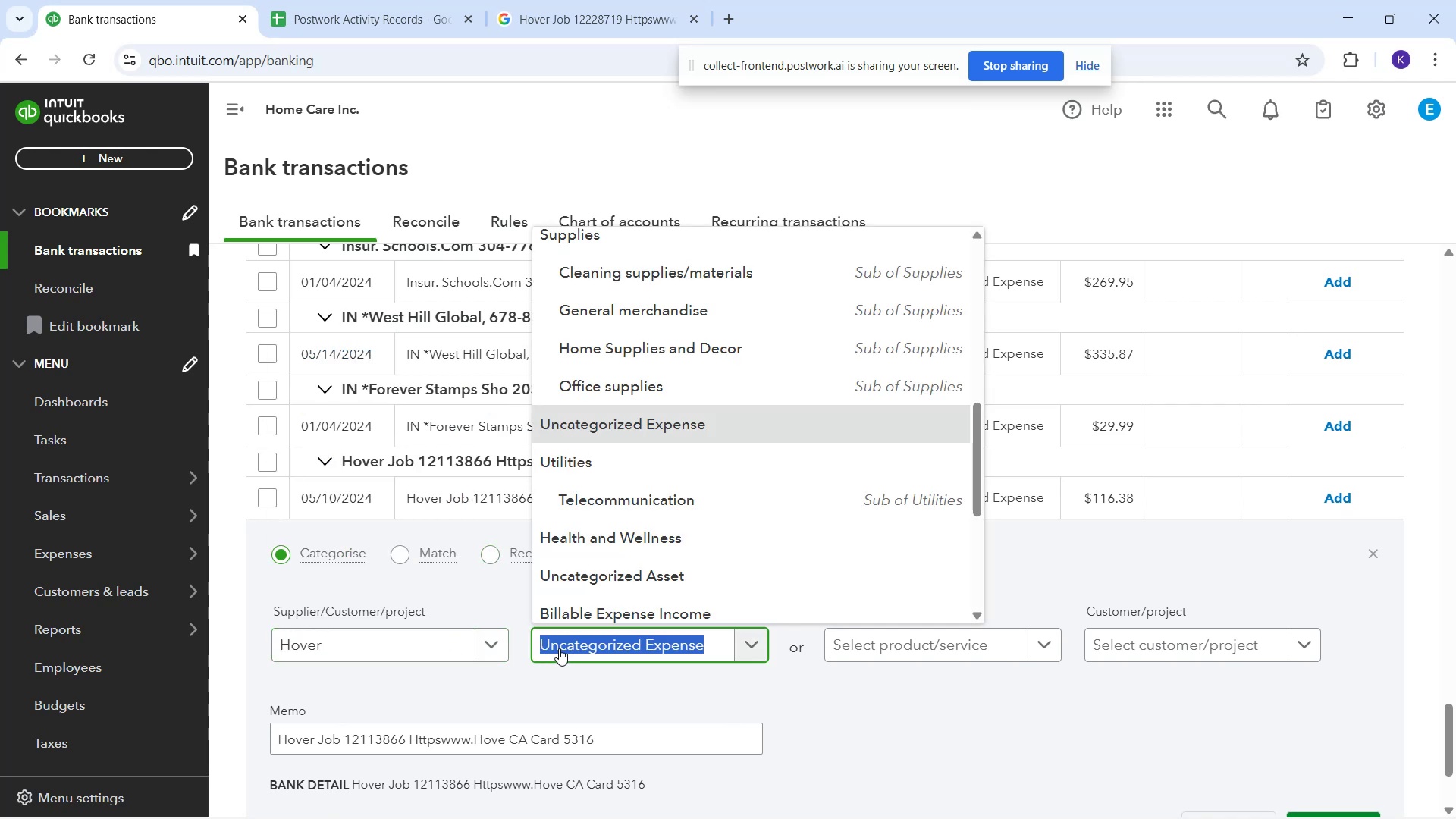 
type(inde)
 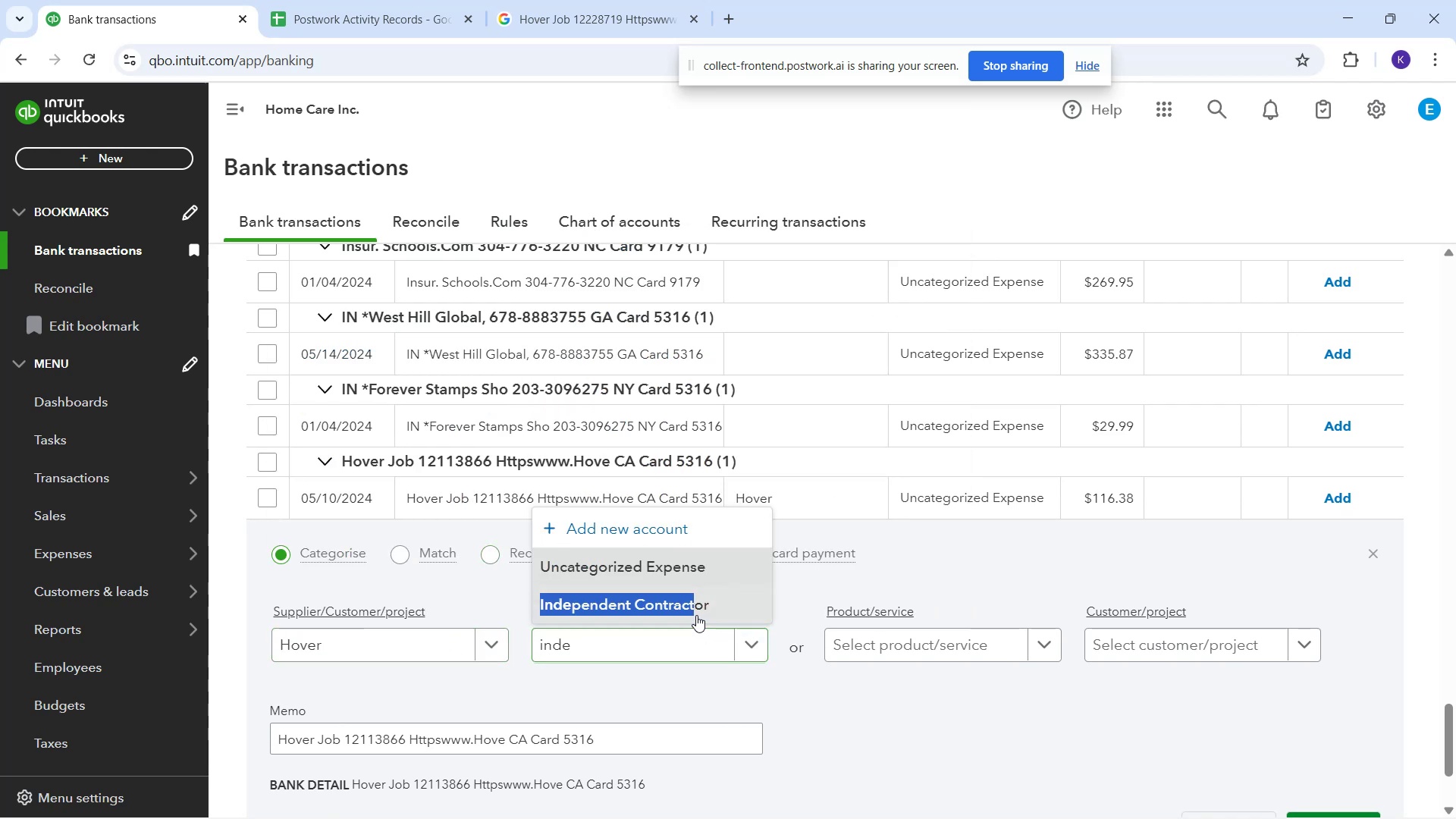 
scroll: coordinate [840, 726], scroll_direction: down, amount: 1.0
 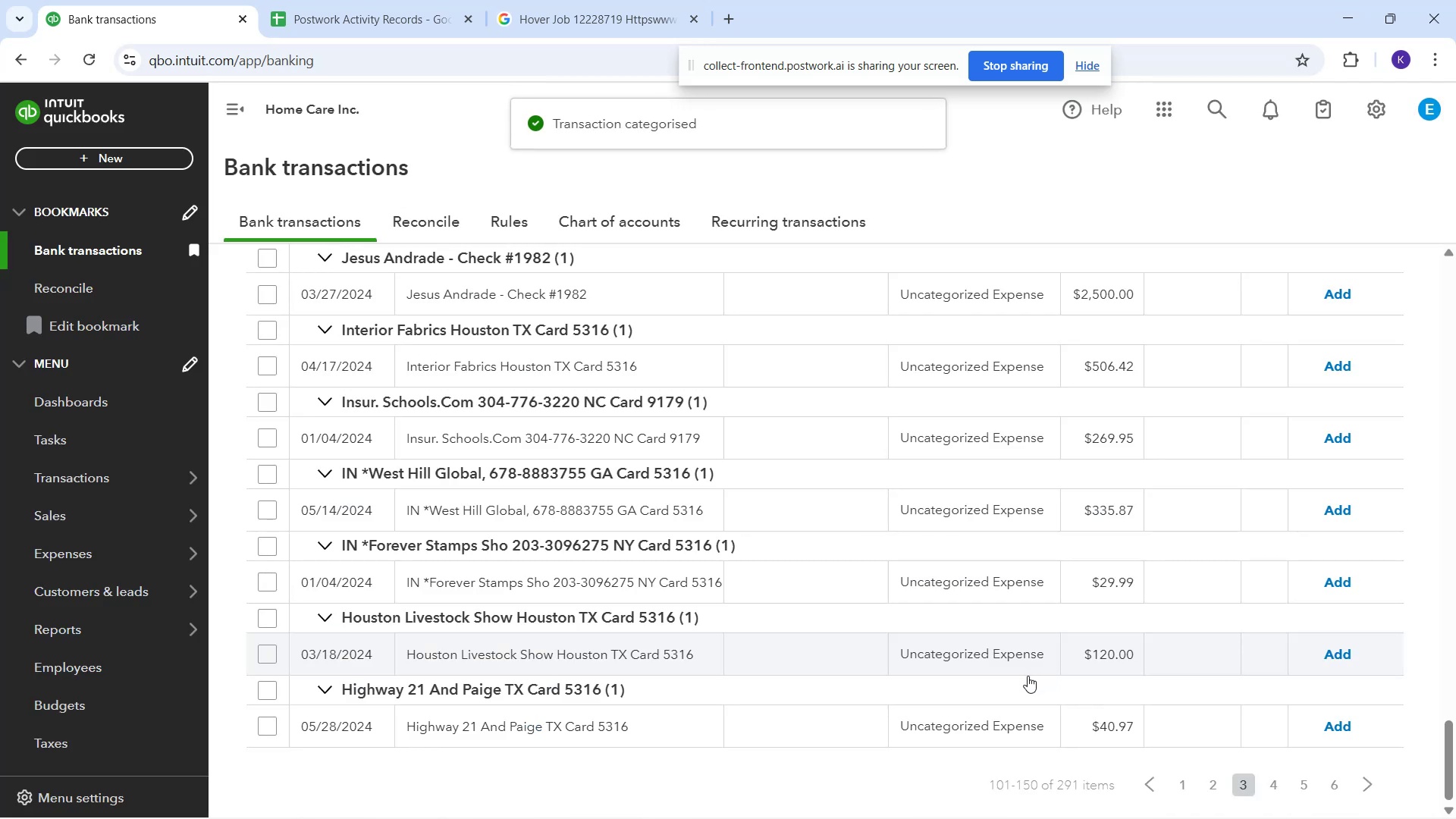 
wait(5.05)
 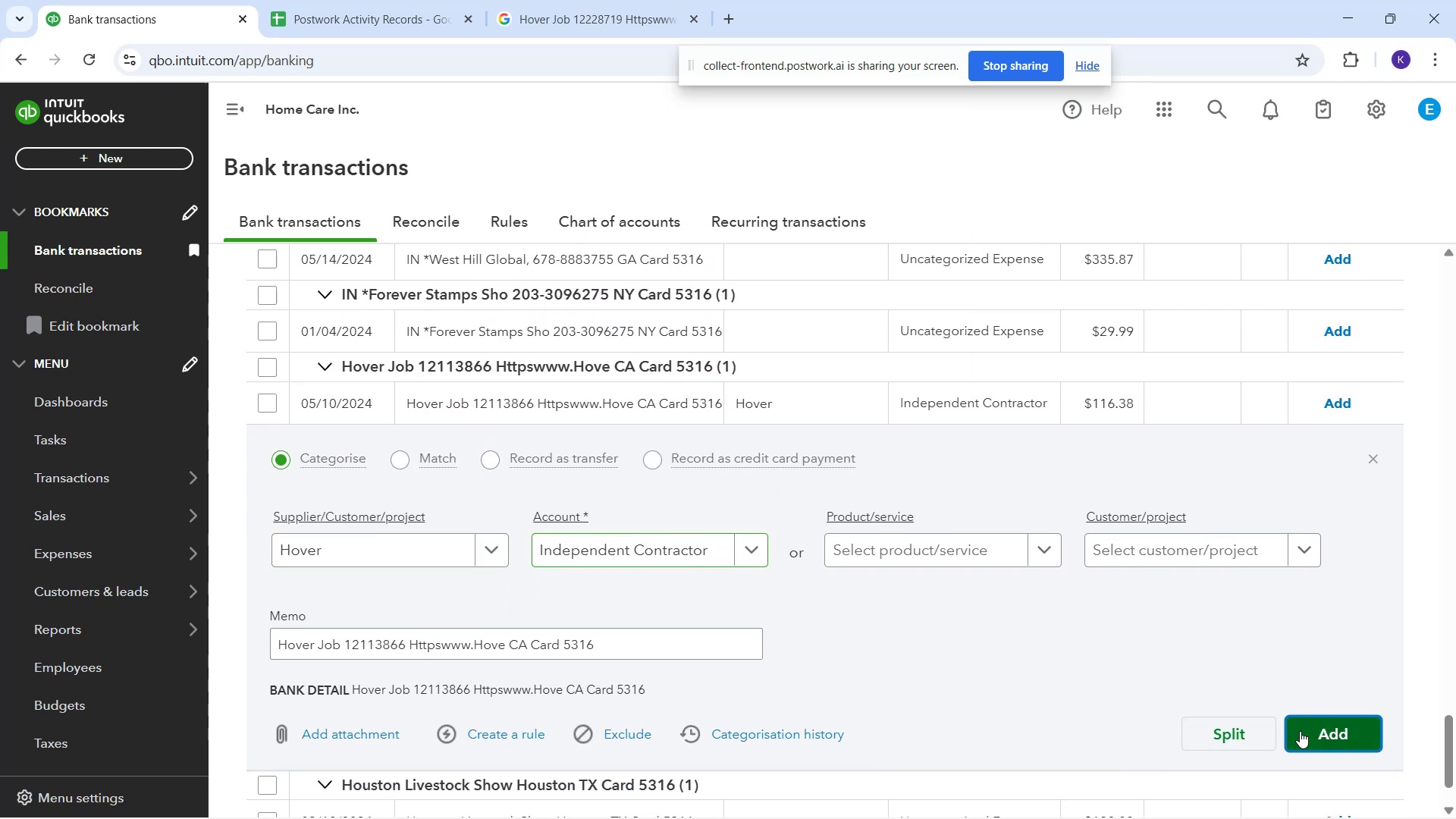 
scroll: coordinate [532, 427], scroll_direction: up, amount: 15.0
 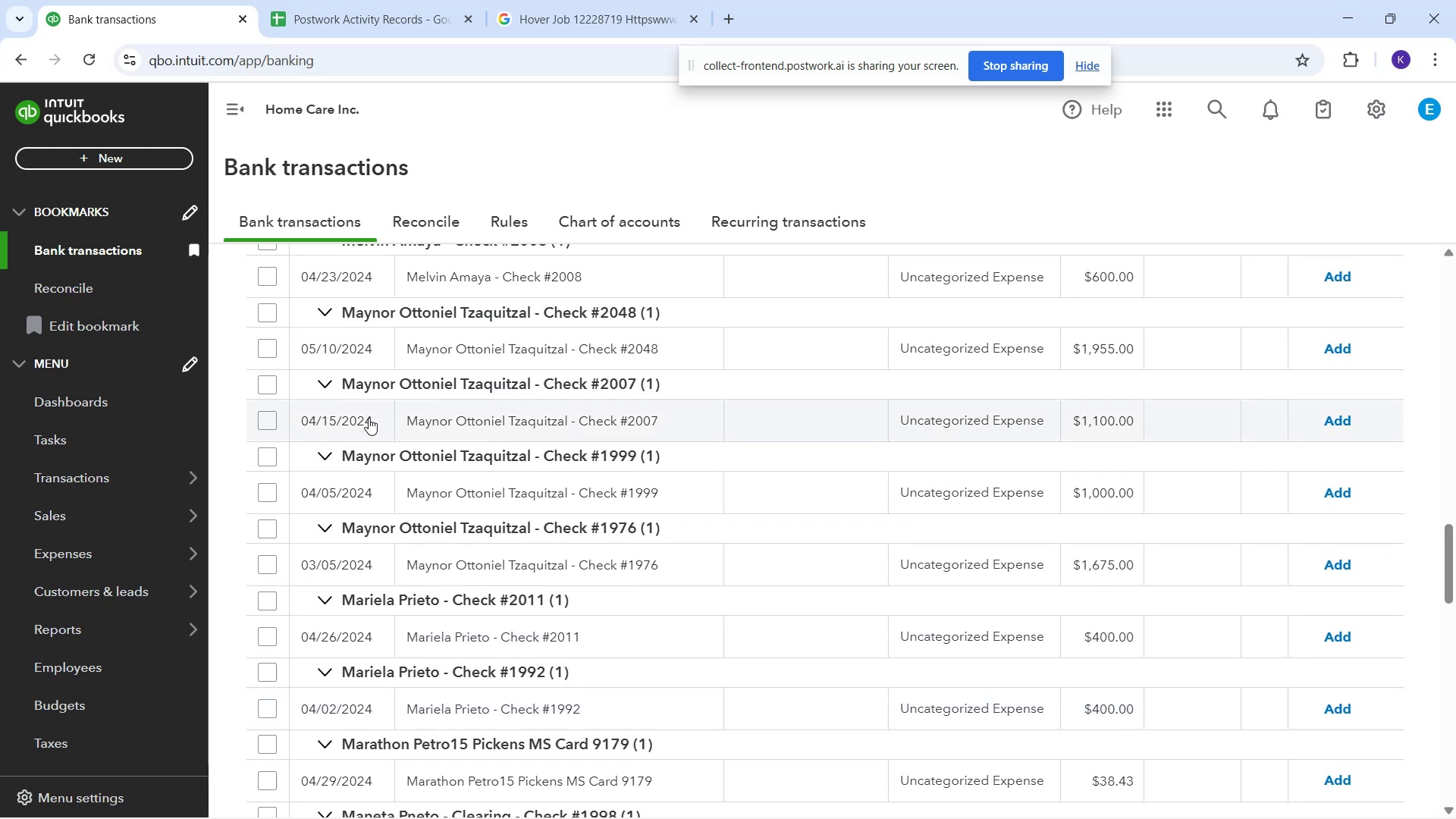 
left_click_drag(start_coordinate=[412, 412], to_coordinate=[698, 425])
 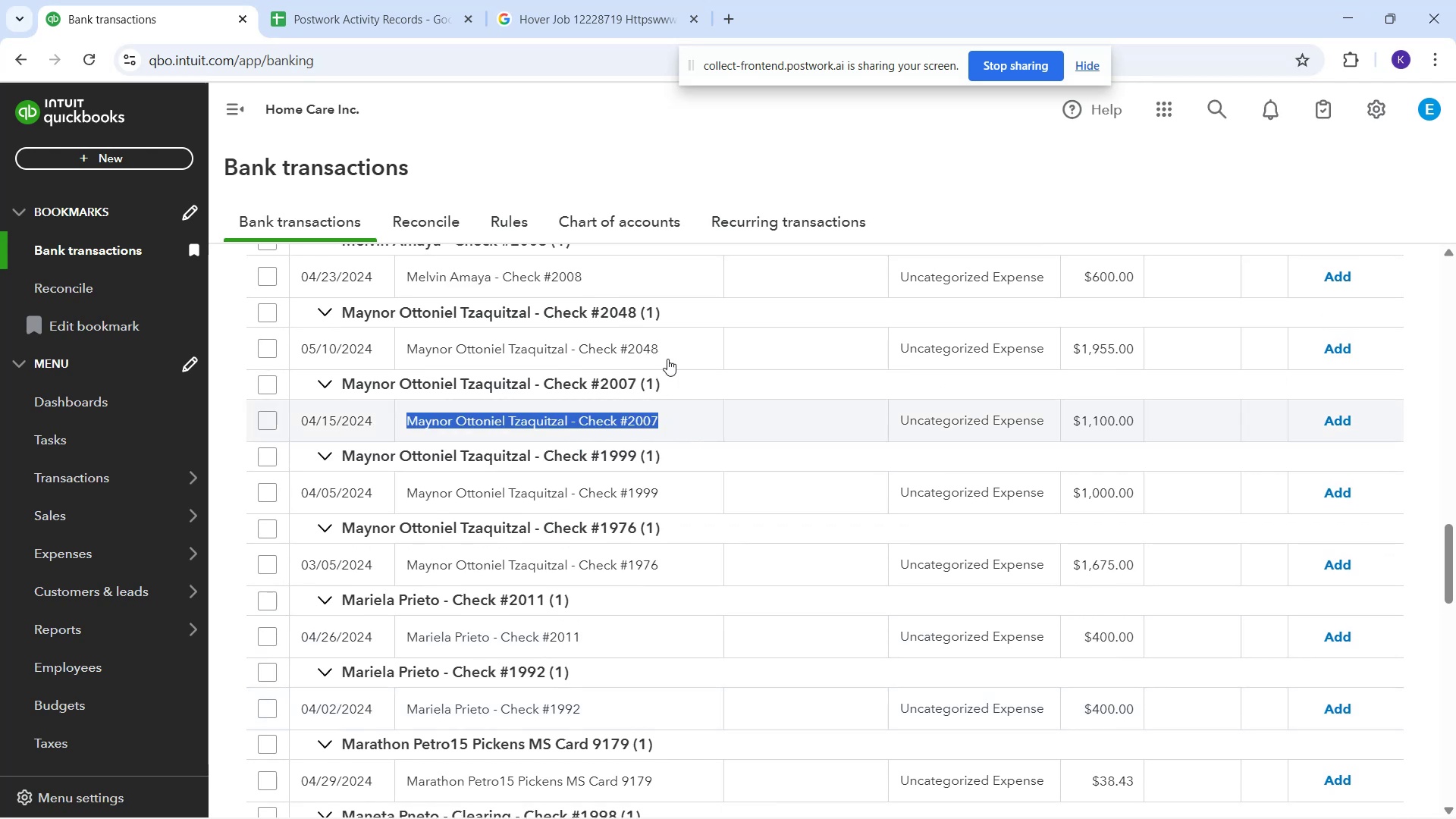 
key(Control+C)
 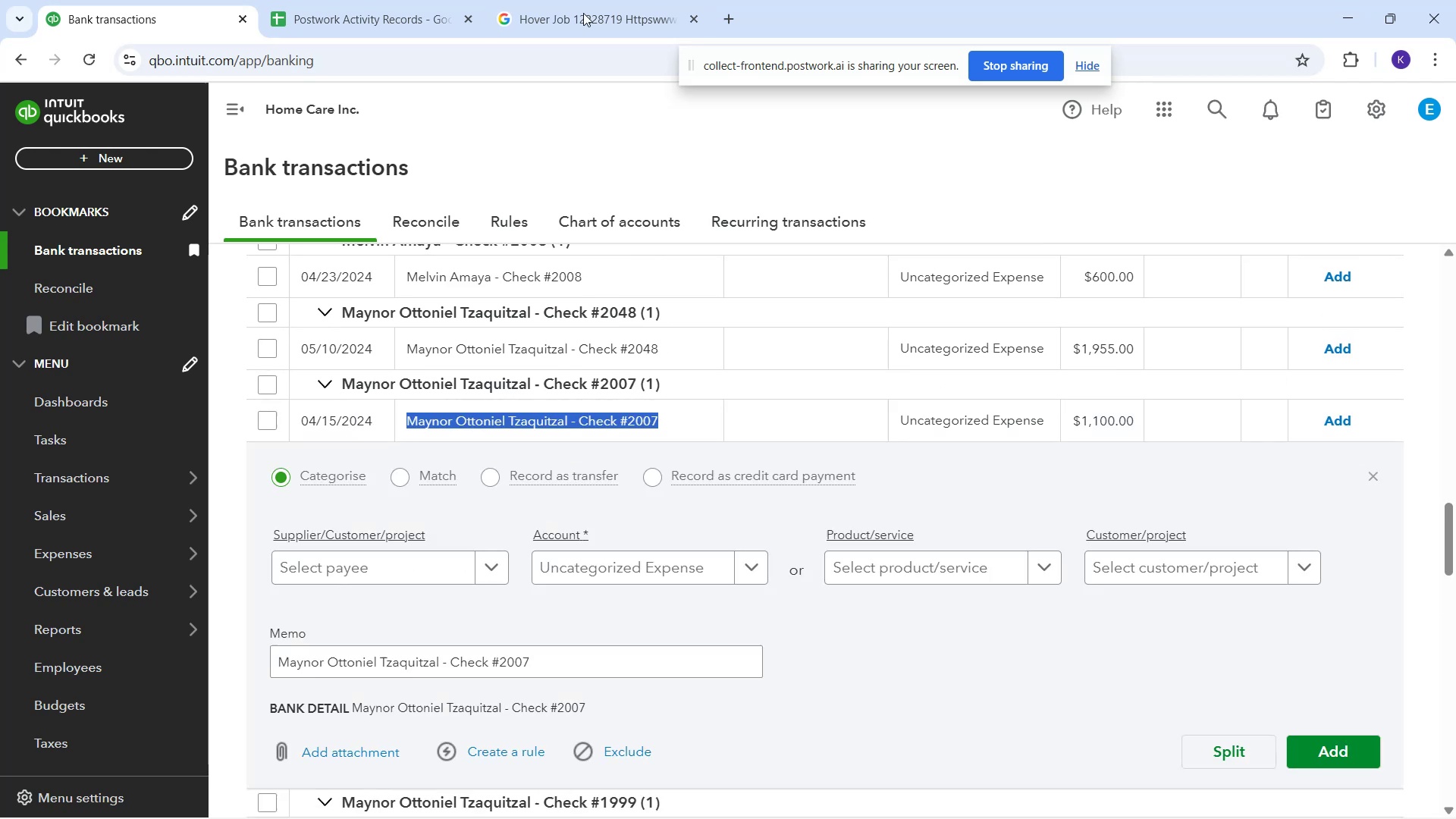 
left_click([574, 0])
 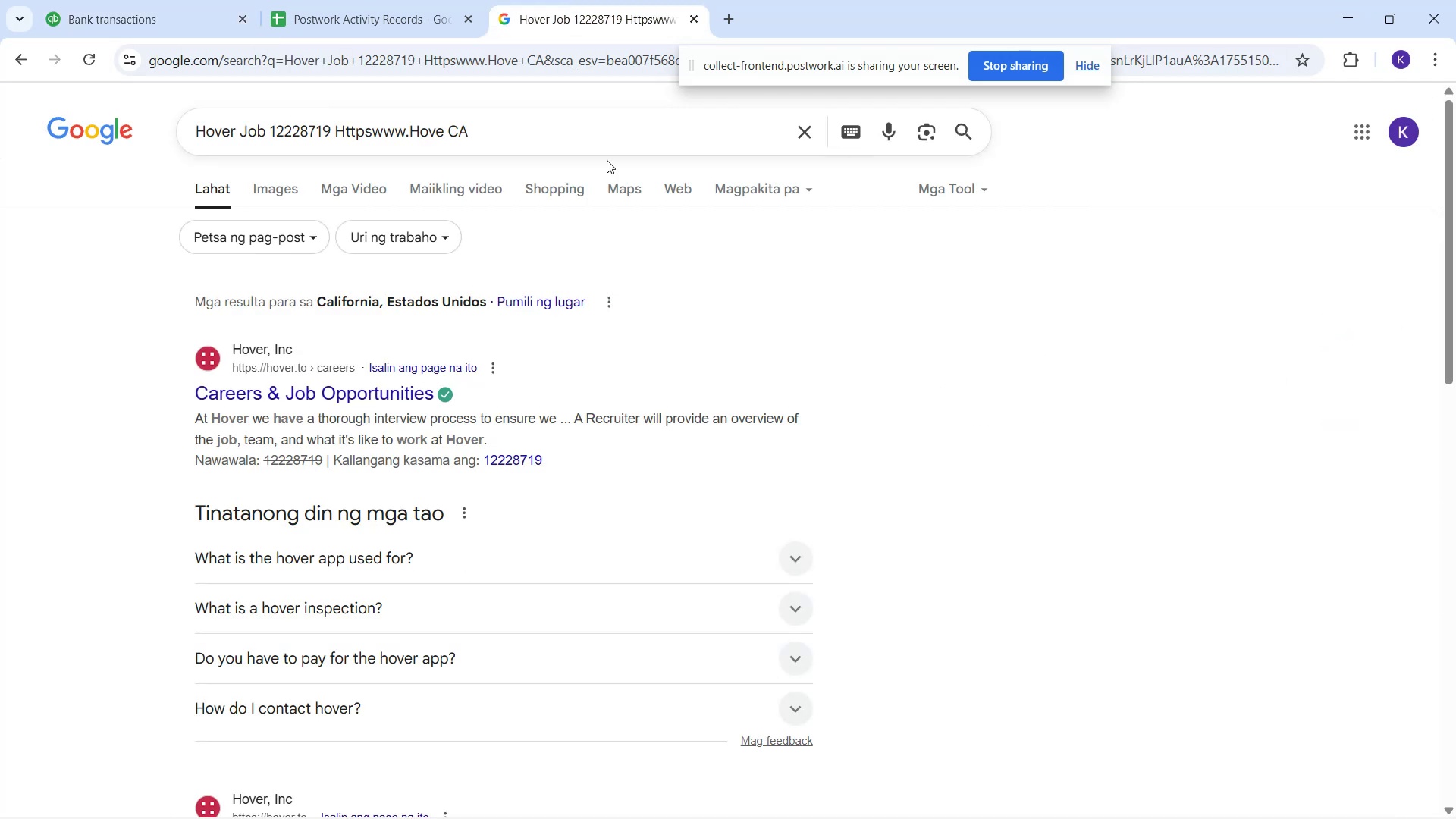 
left_click_drag(start_coordinate=[513, 124], to_coordinate=[68, 205])
 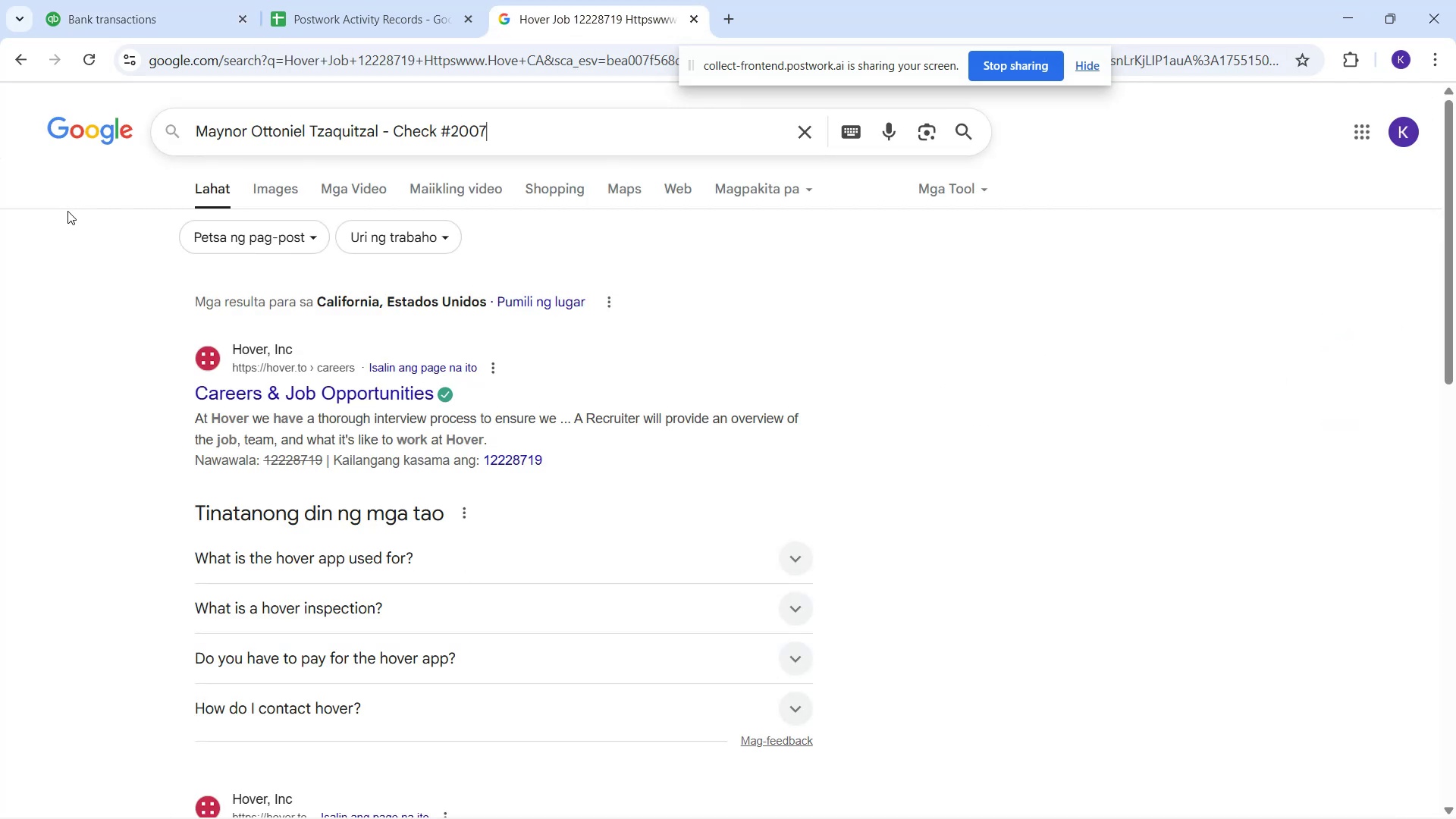 
key(Control+V)
 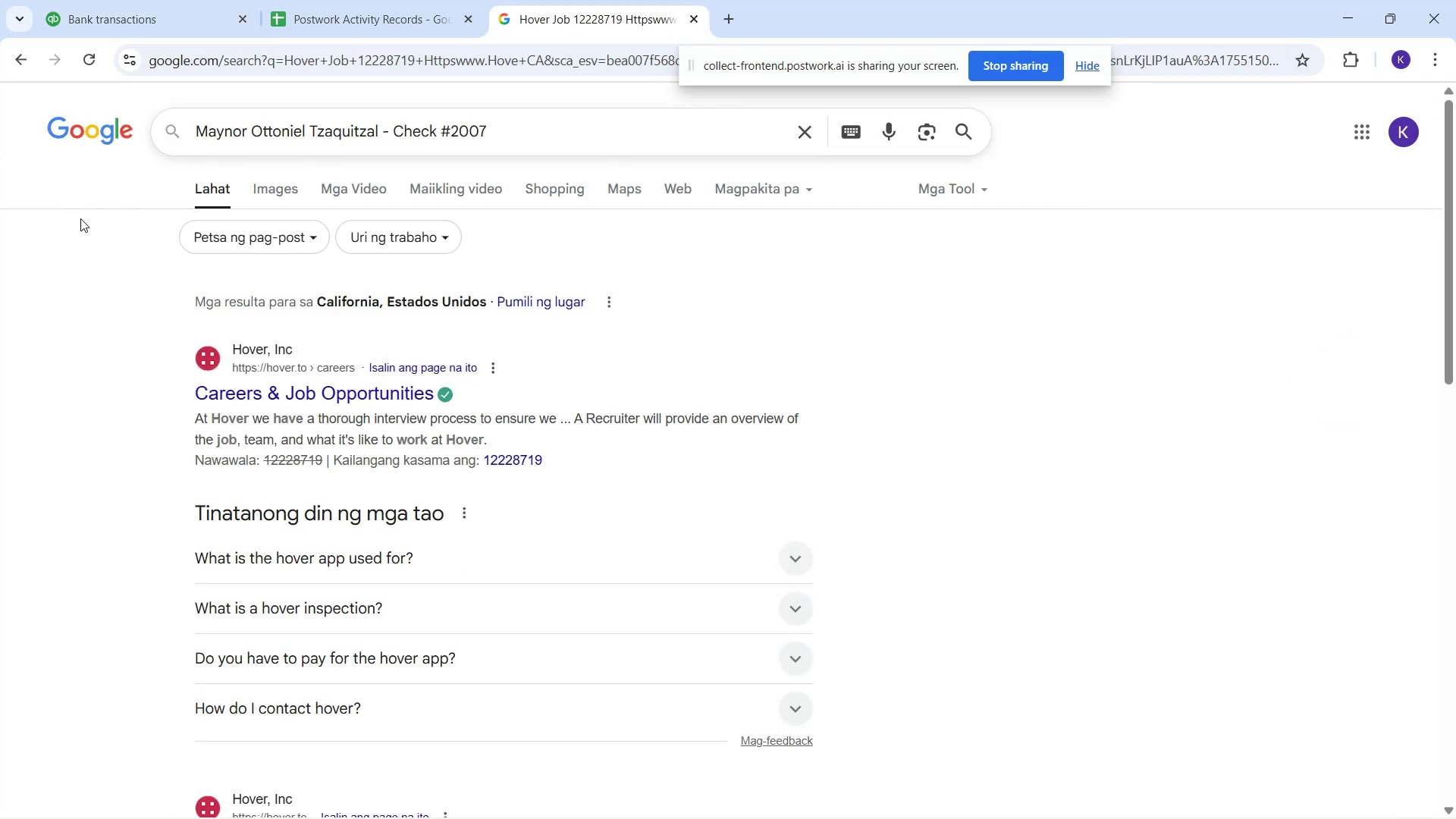 
key(Enter)
 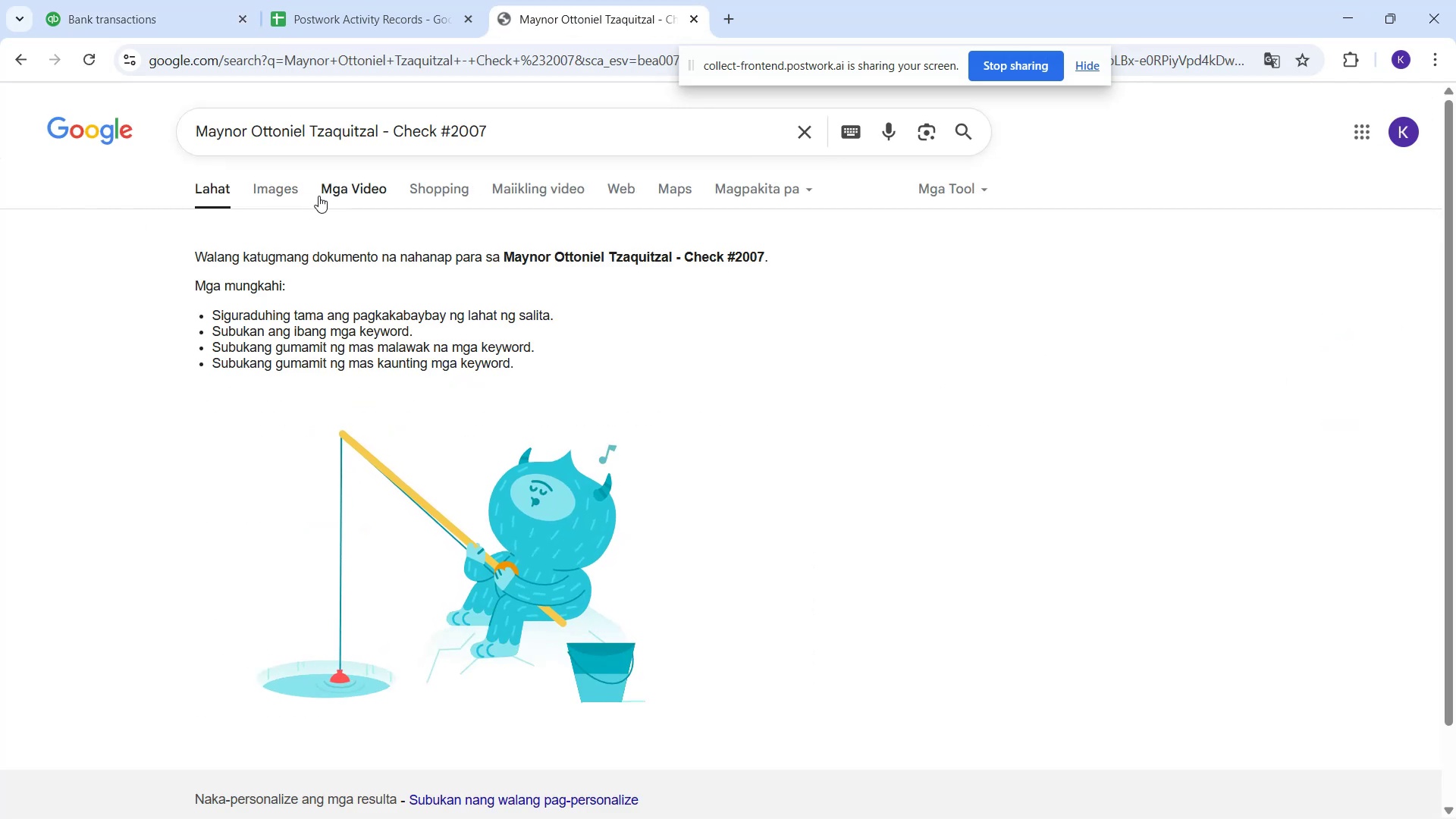 
left_click_drag(start_coordinate=[502, 137], to_coordinate=[390, 136])
 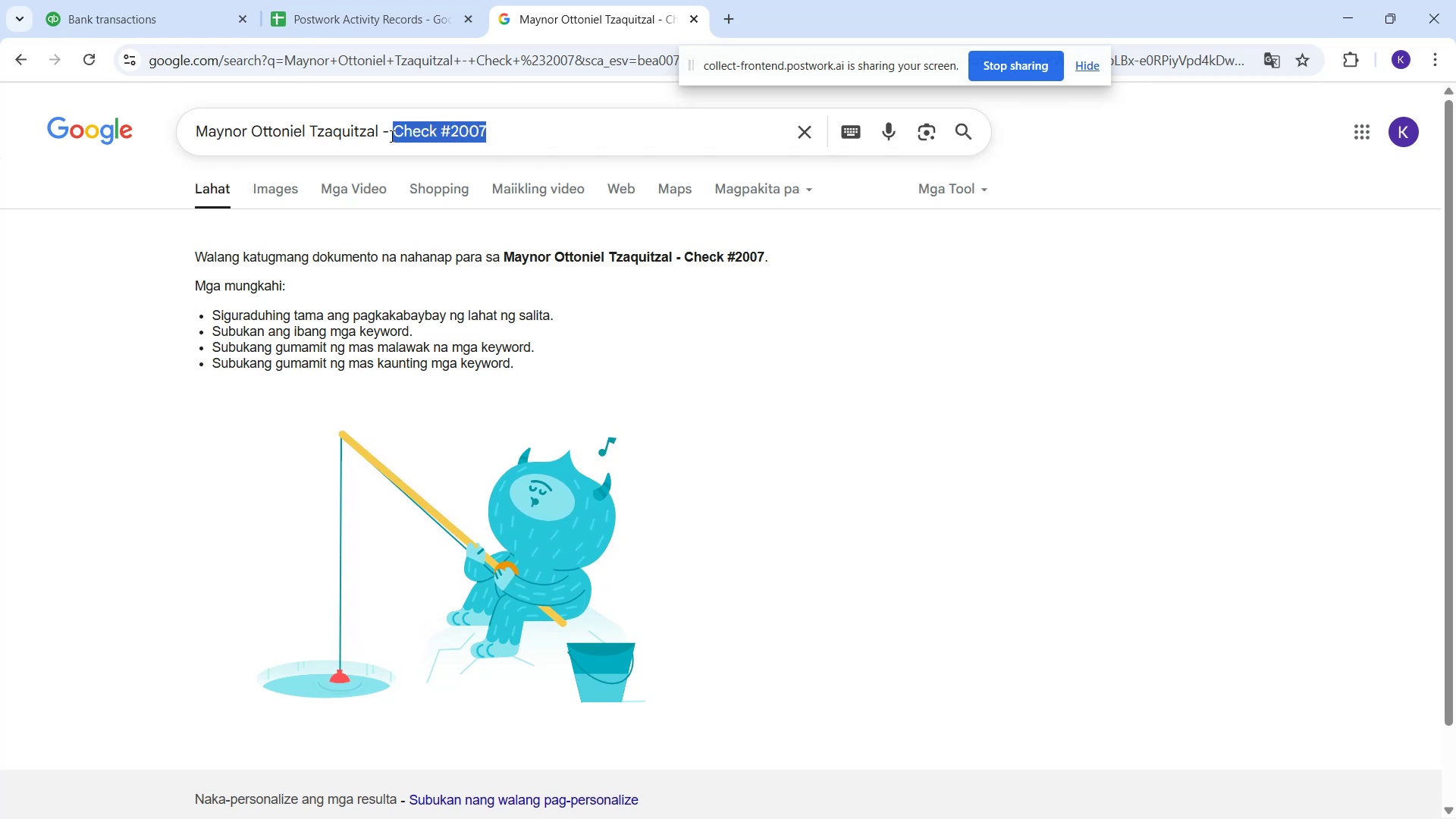 
key(BracketRight)
 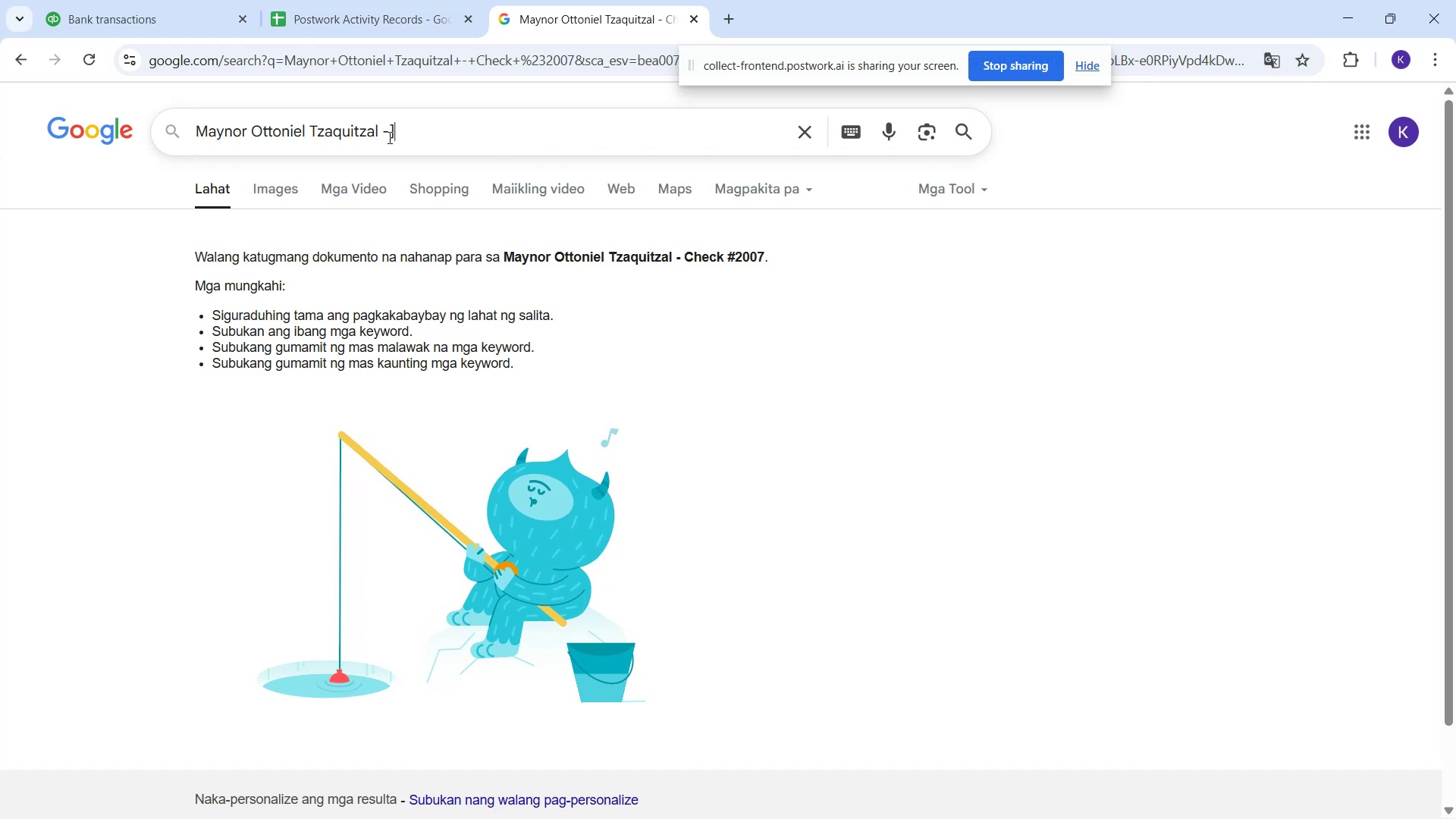 
key(Backspace)
 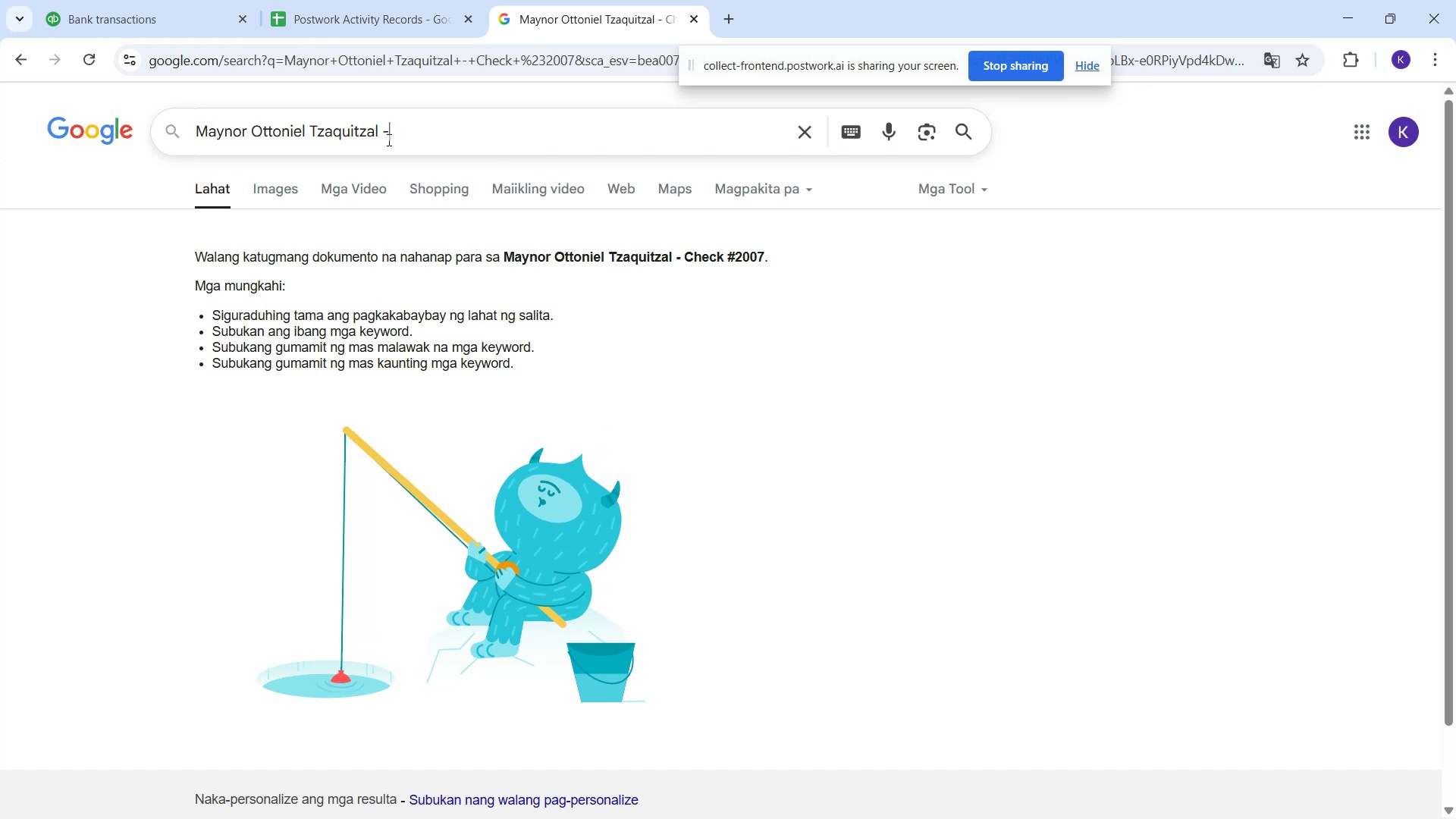 
key(Backspace)
 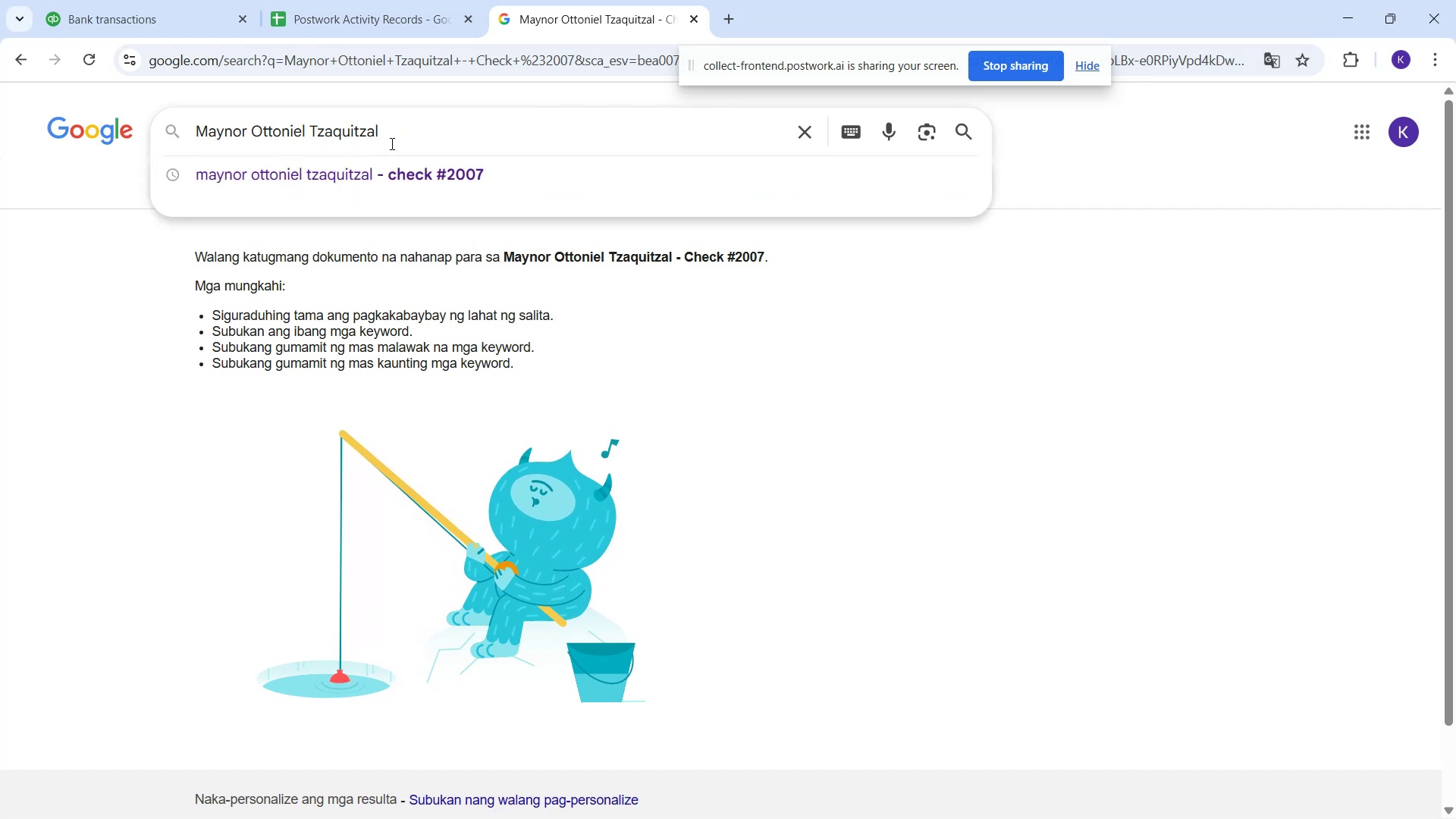 
key(Enter)
 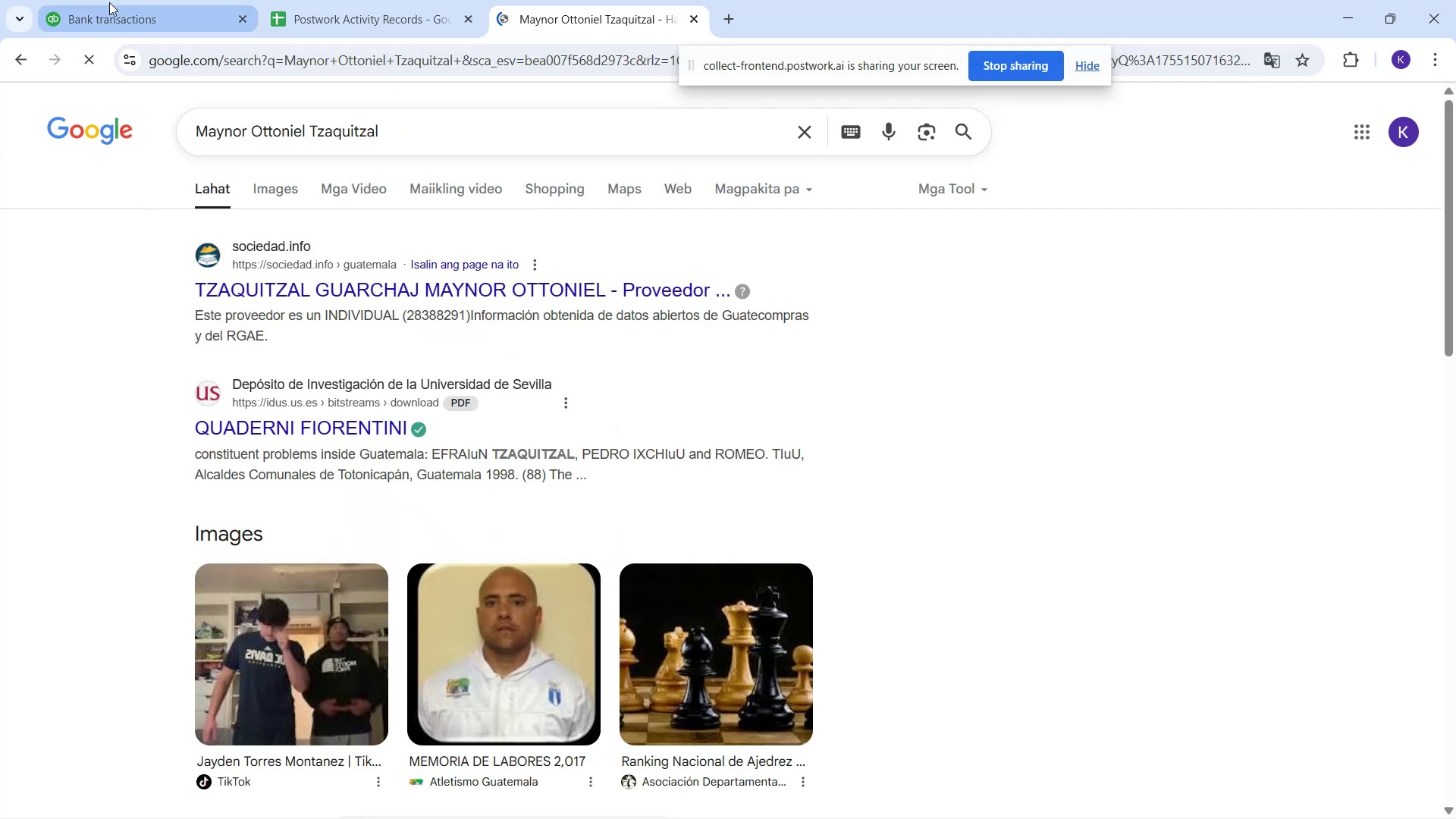 
left_click_drag(start_coordinate=[89, 11], to_coordinate=[86, 17])
 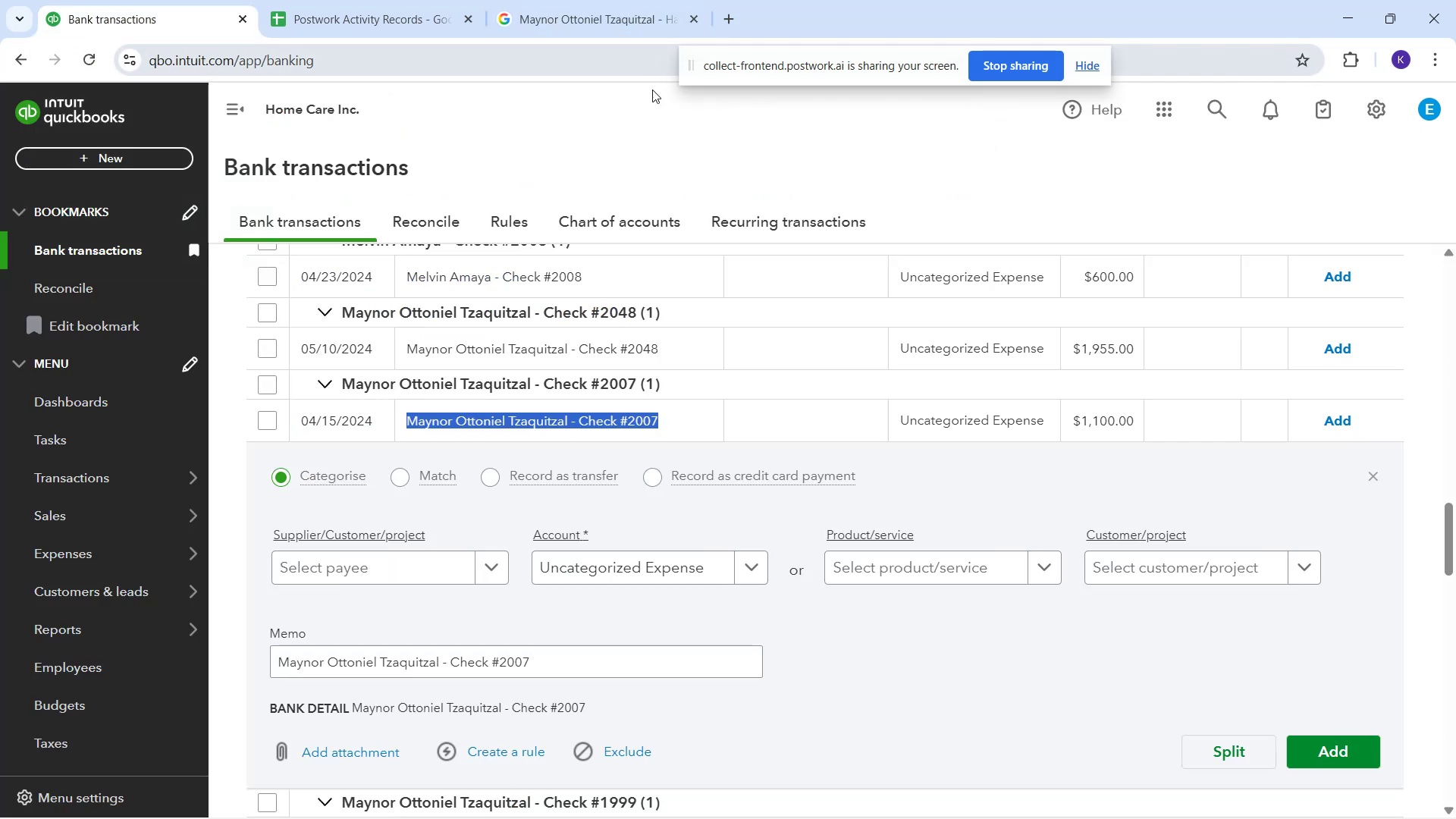 
scroll: coordinate [588, 366], scroll_direction: up, amount: 3.0
 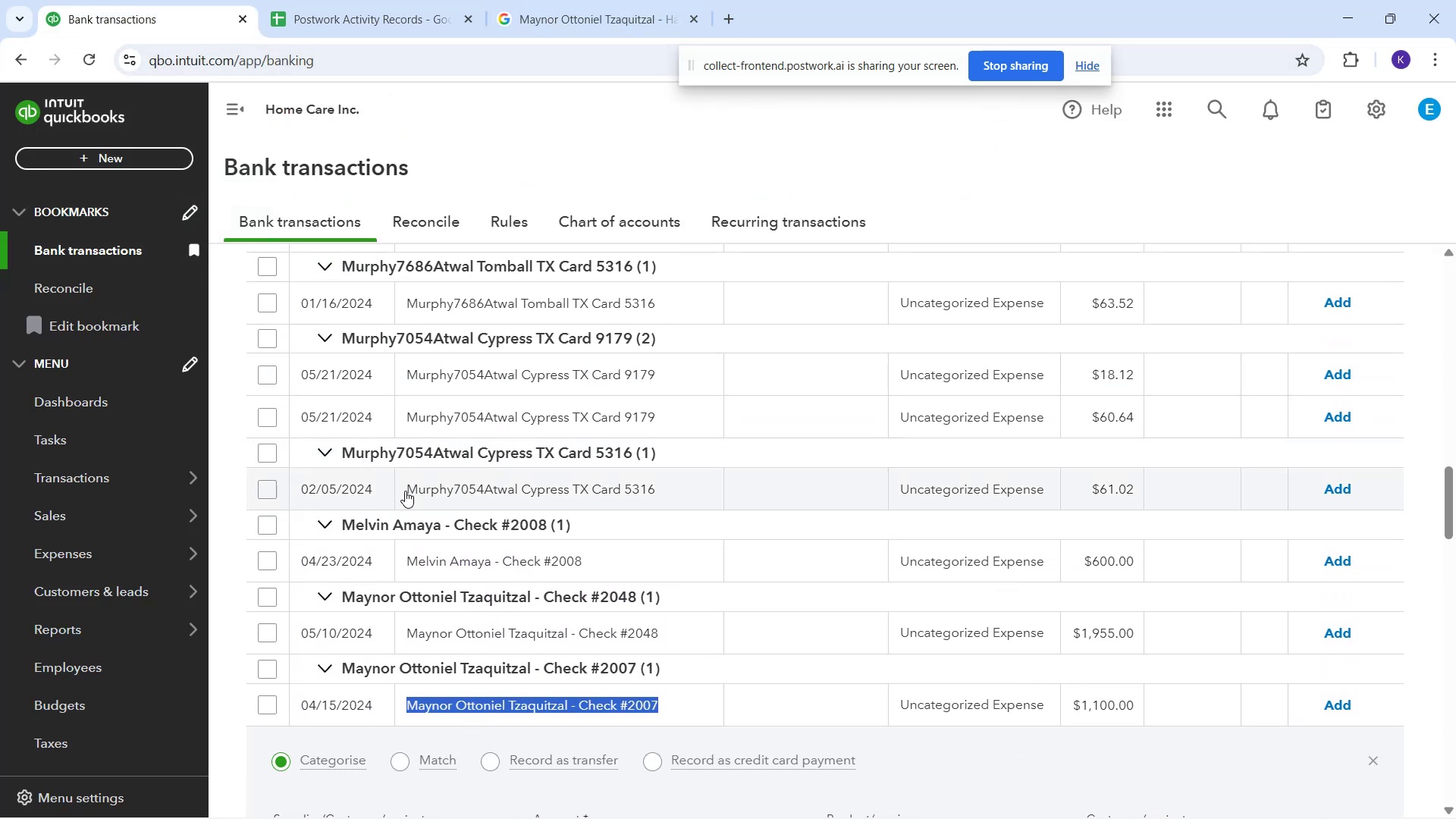 
left_click_drag(start_coordinate=[400, 491], to_coordinate=[678, 482])
 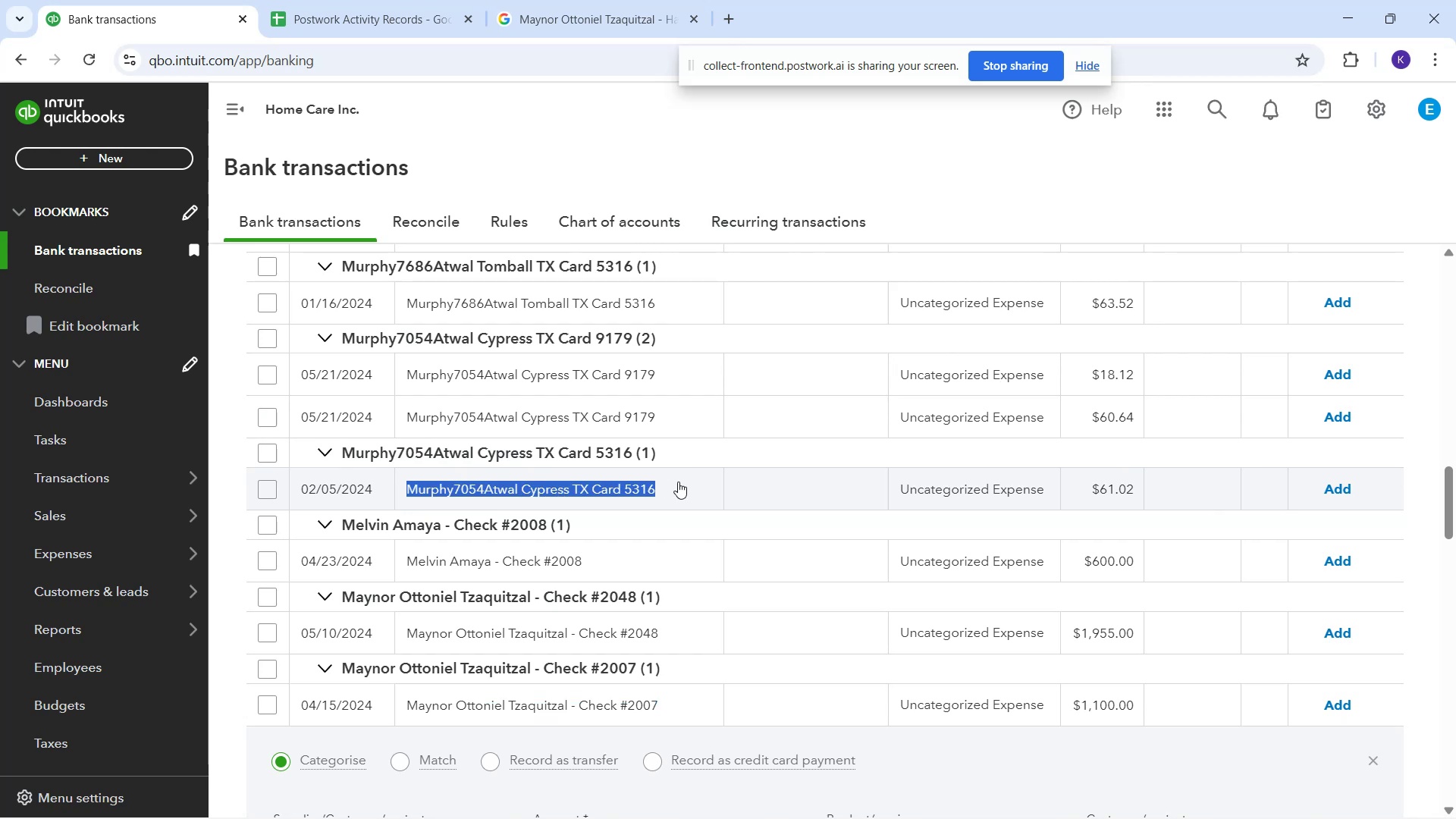 
key(Control+C)
 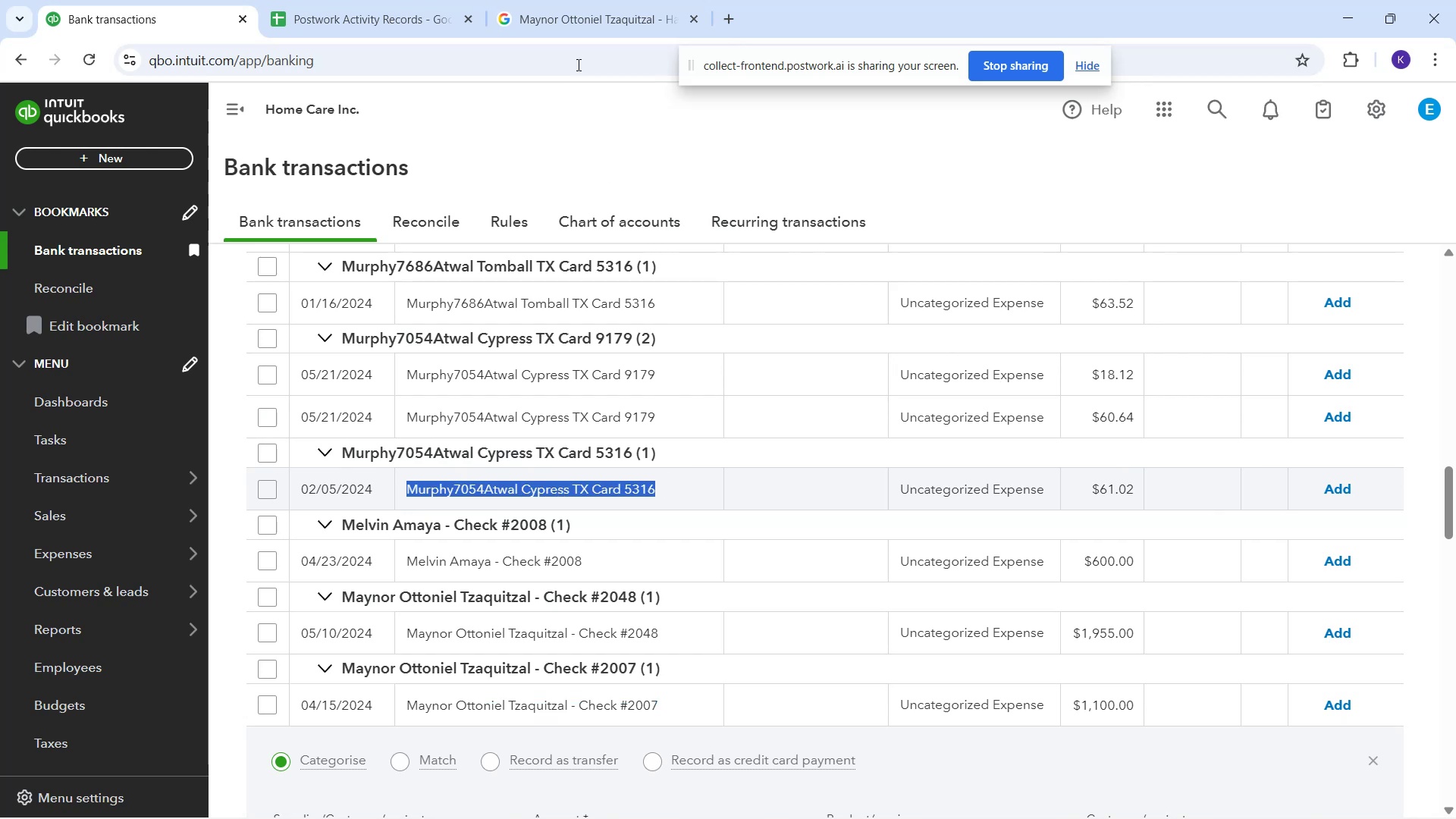 
left_click_drag(start_coordinate=[571, 21], to_coordinate=[569, 29])
 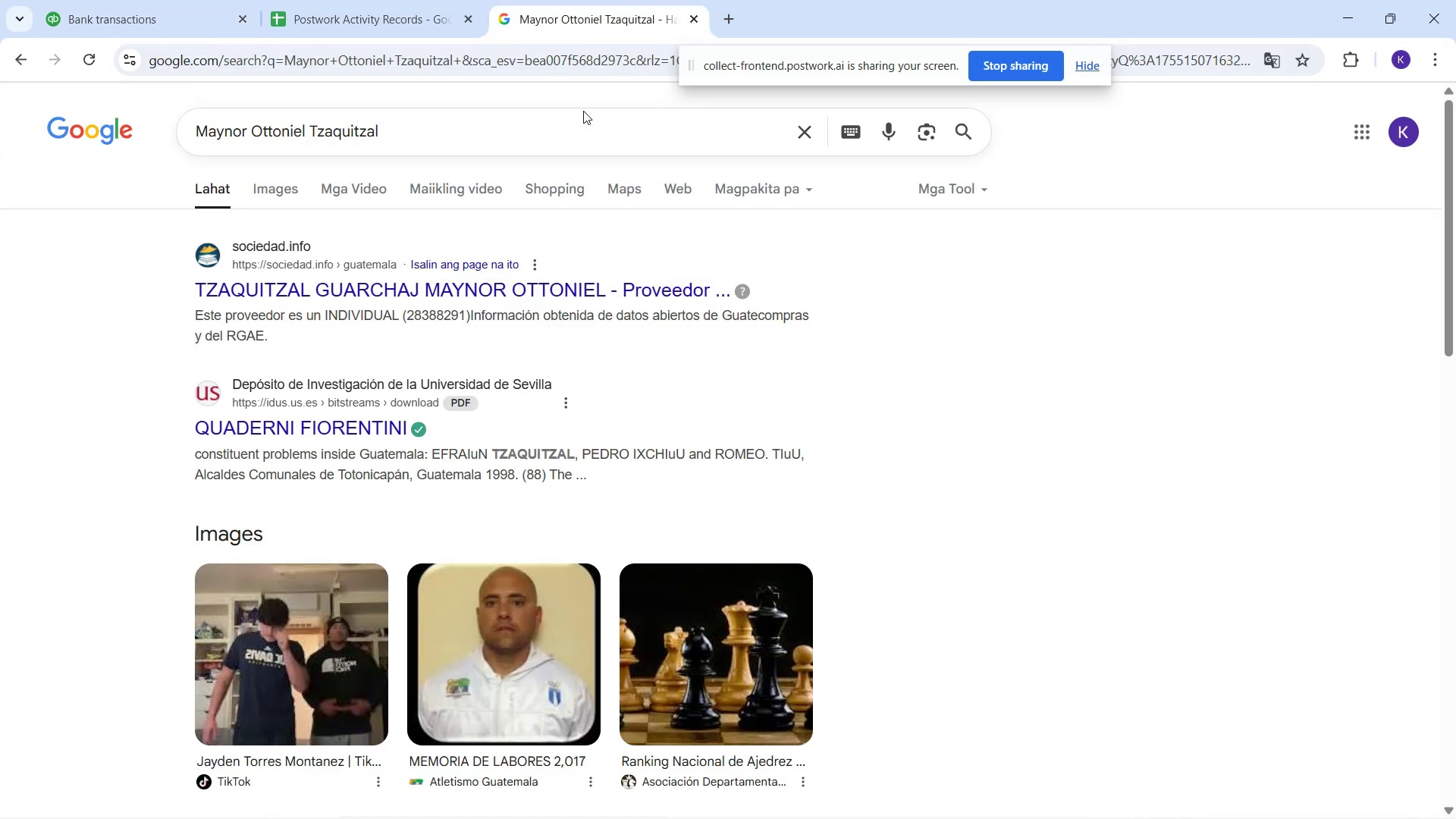 
left_click_drag(start_coordinate=[591, 146], to_coordinate=[0, 212])
 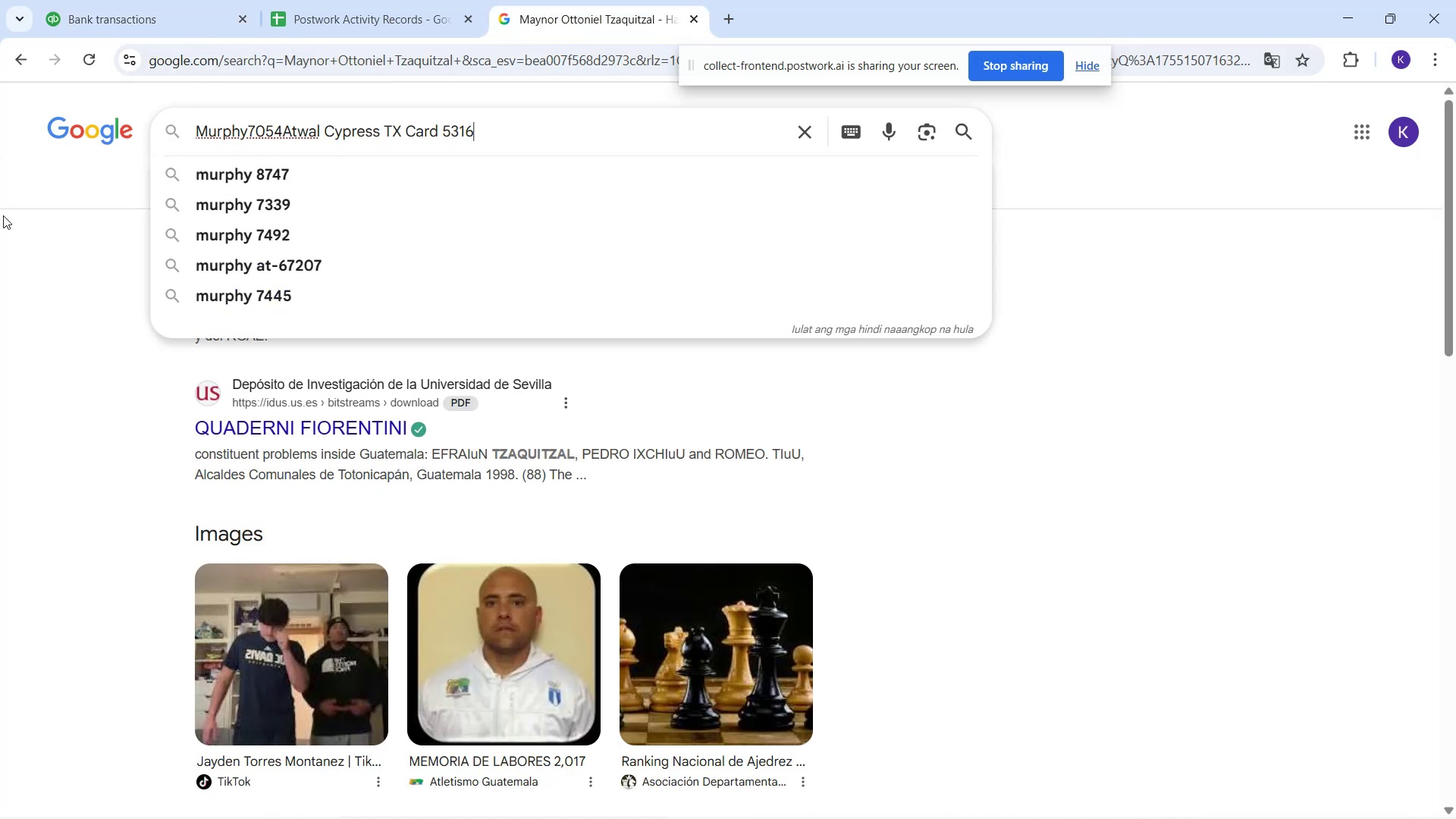 
key(Control+ControlLeft)
 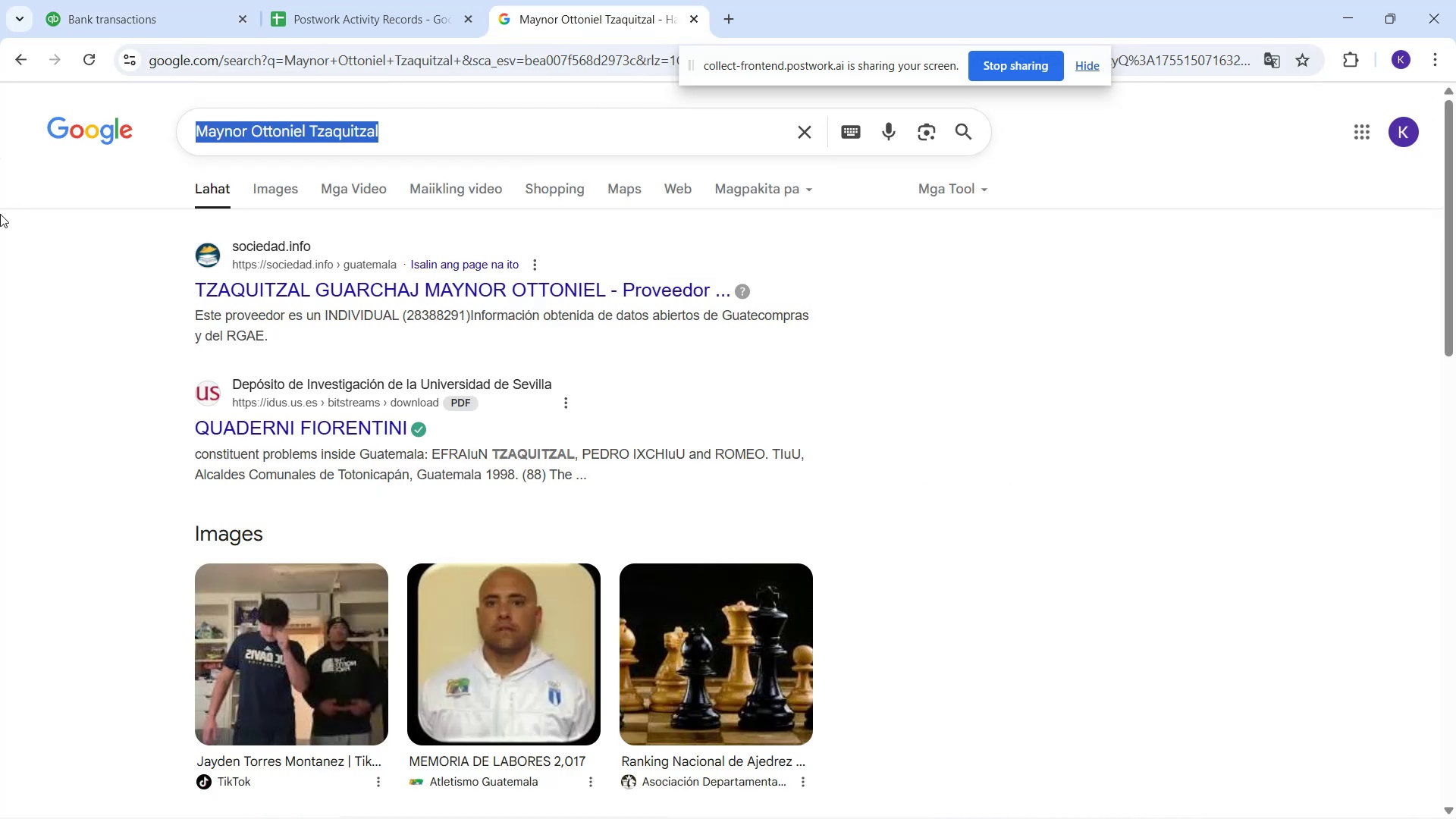 
key(Control+V)
 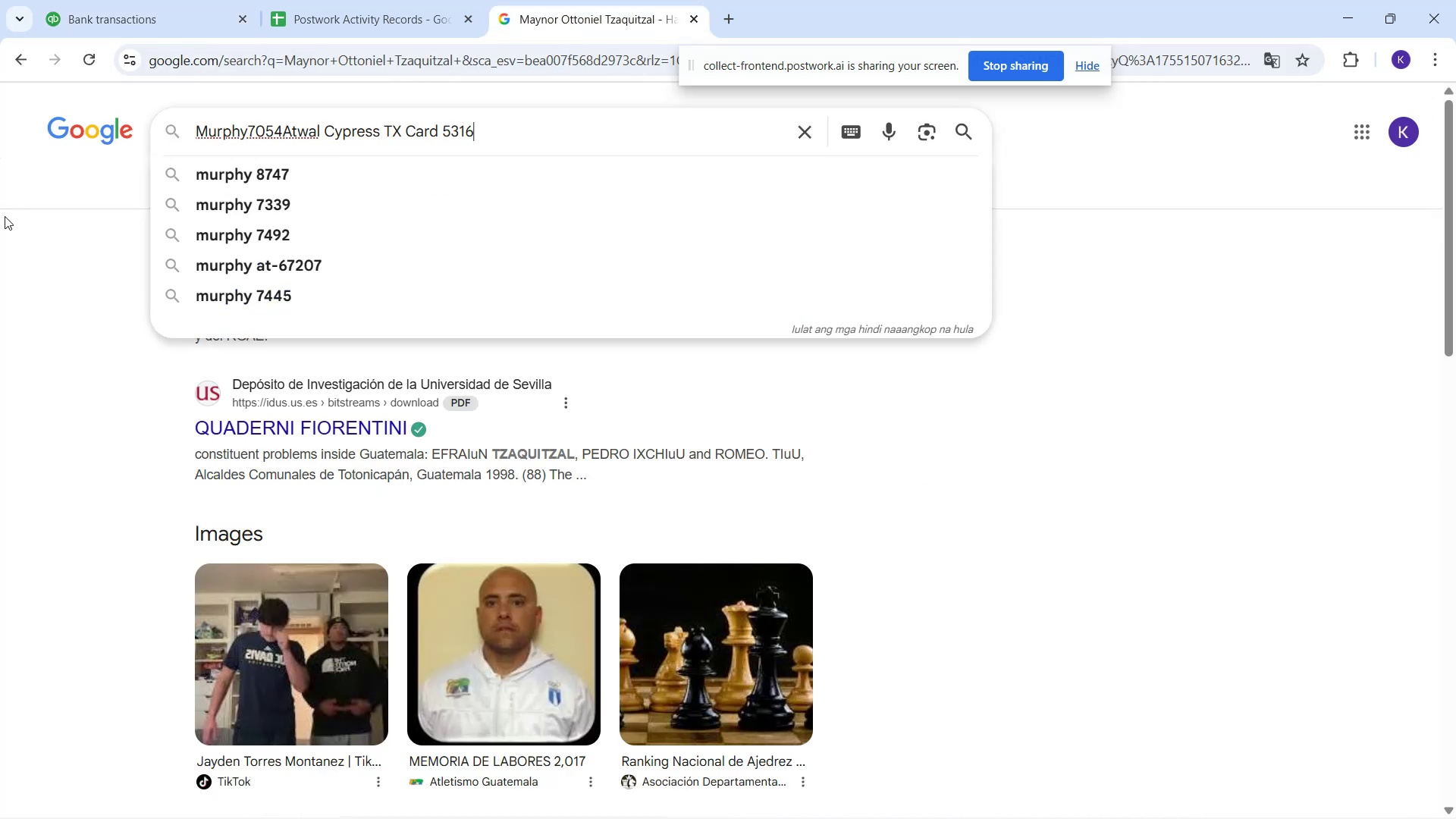 
key(Enter)
 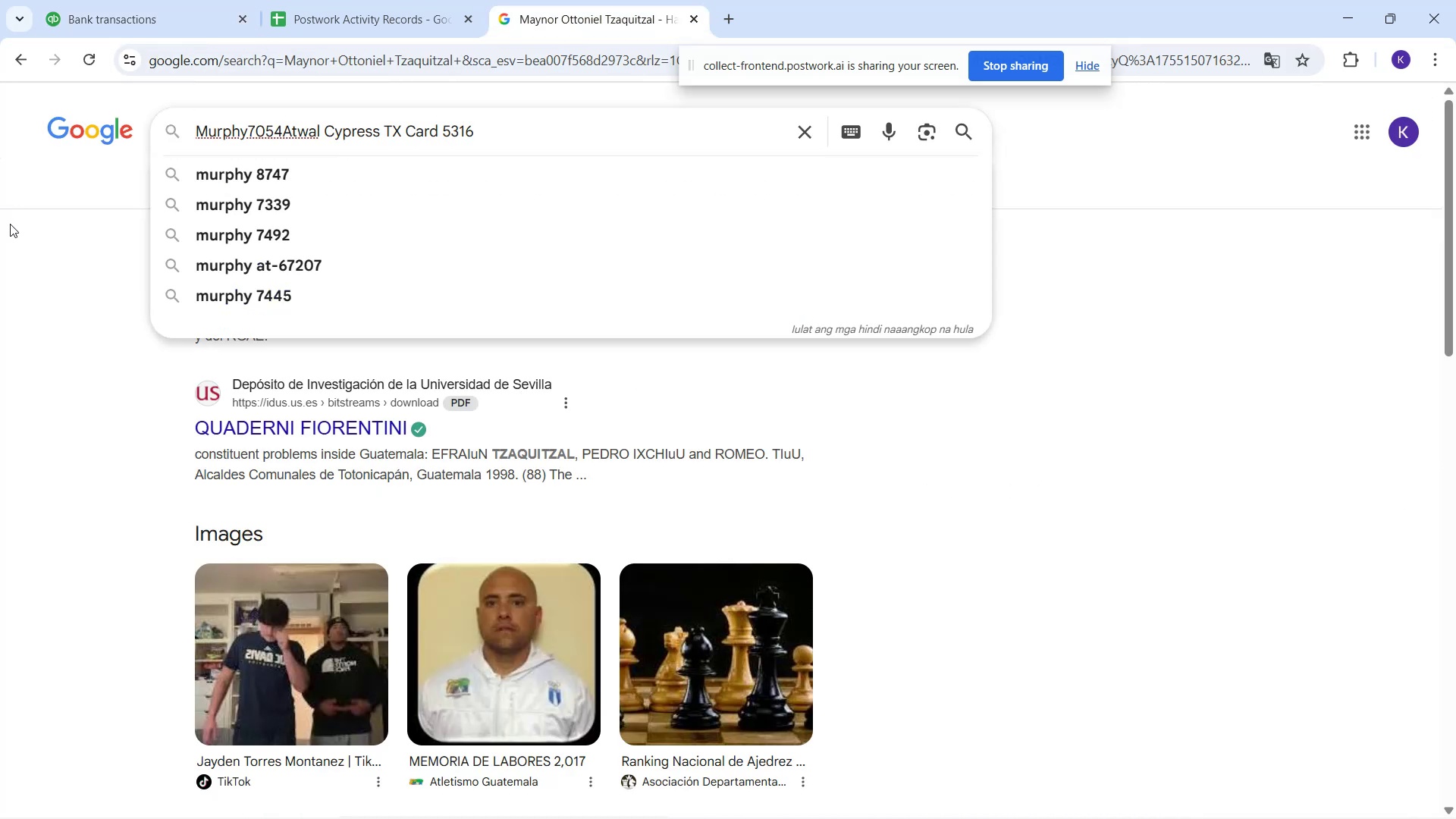 
key(Enter)
 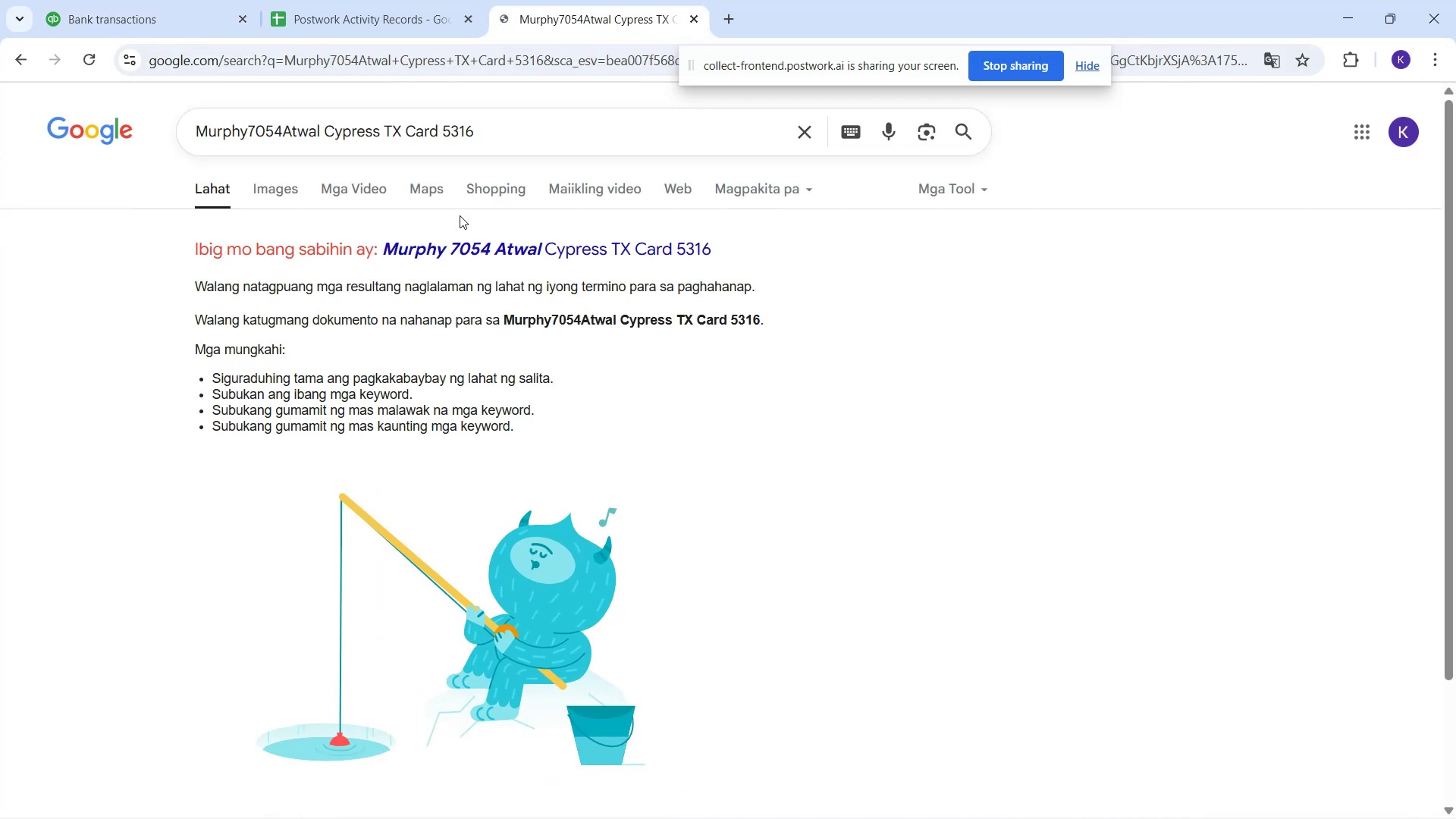 
left_click_drag(start_coordinate=[491, 129], to_coordinate=[396, 158])
 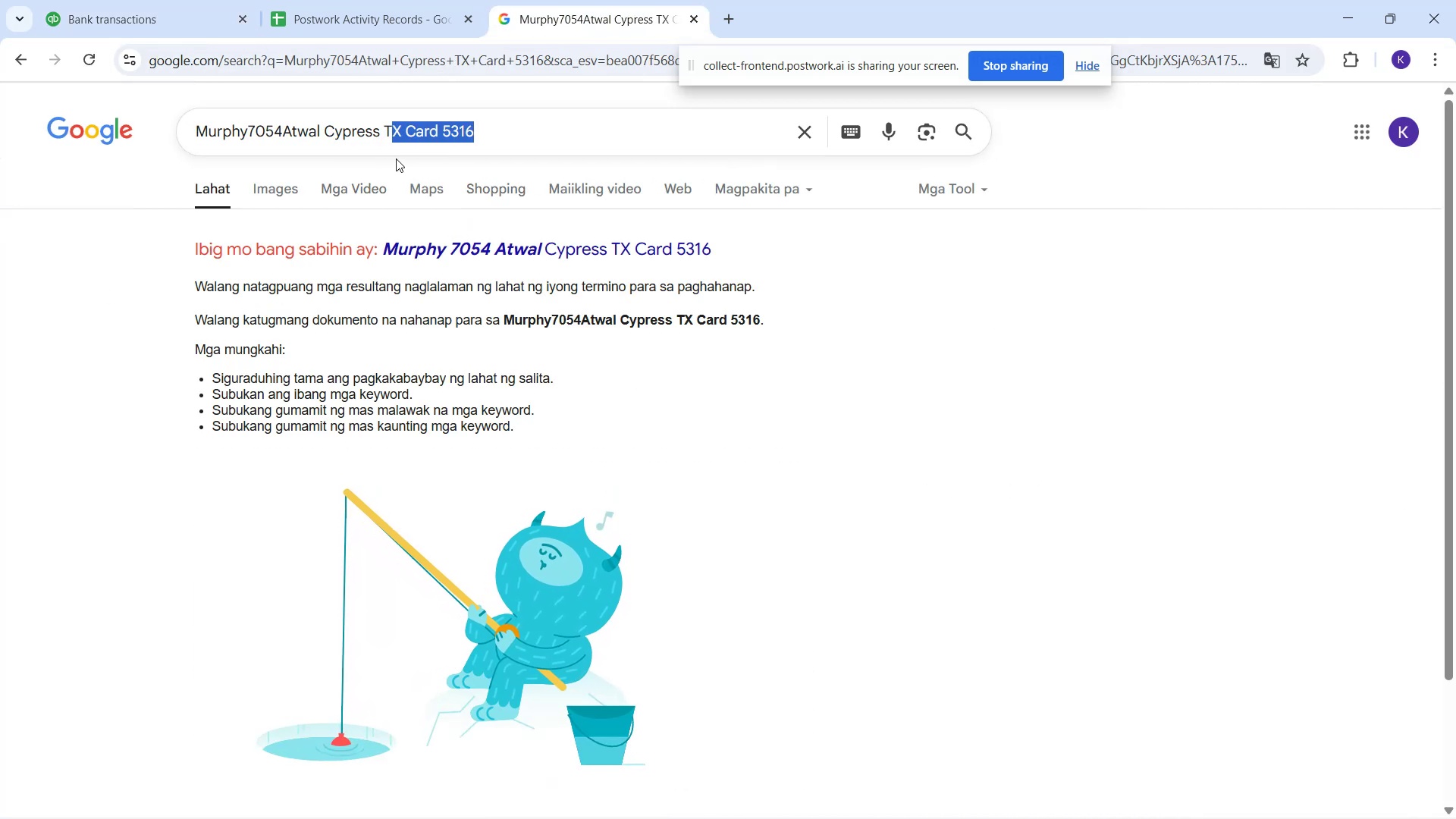 
key(Backspace)
 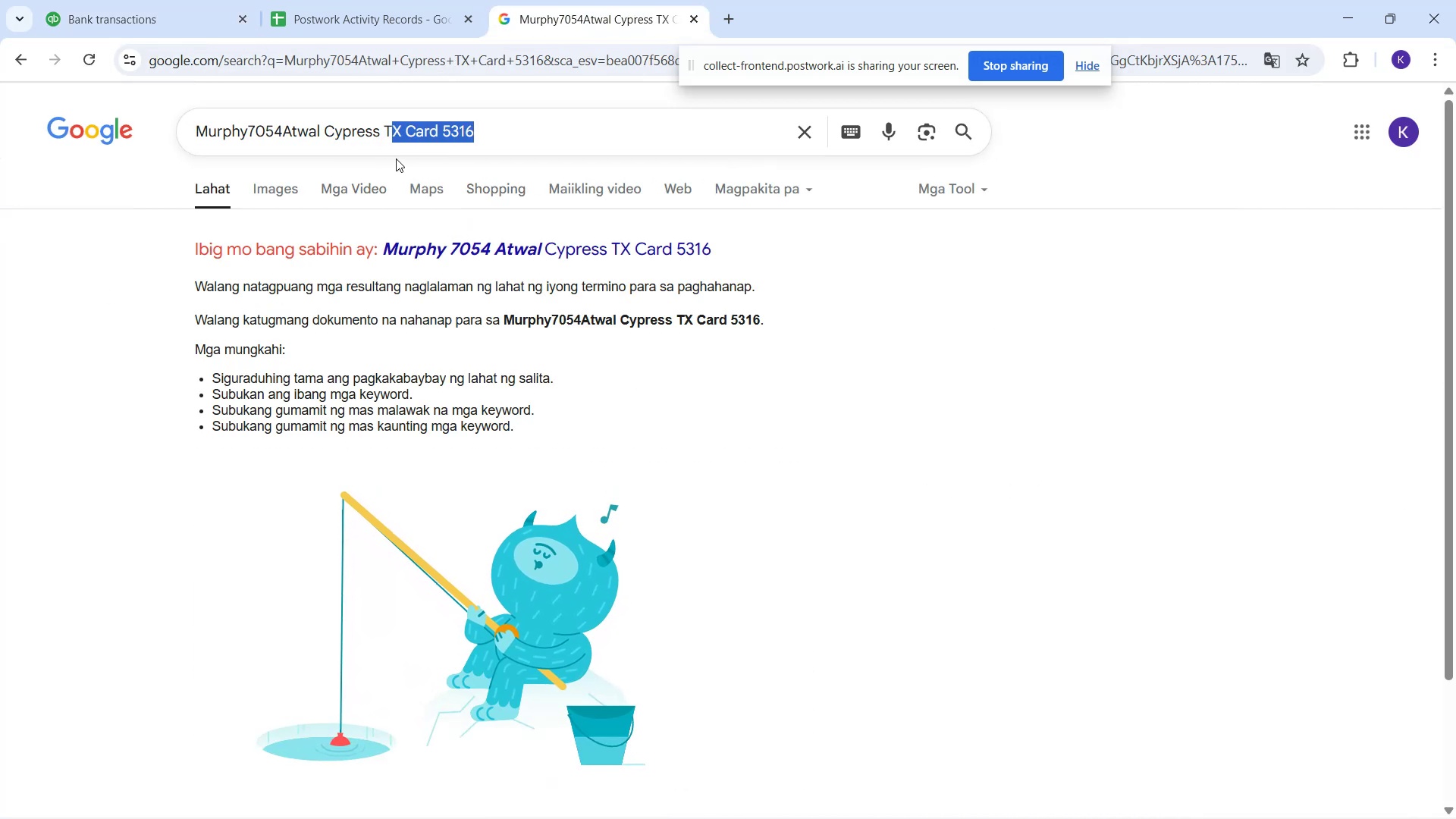 
key(Backspace)
 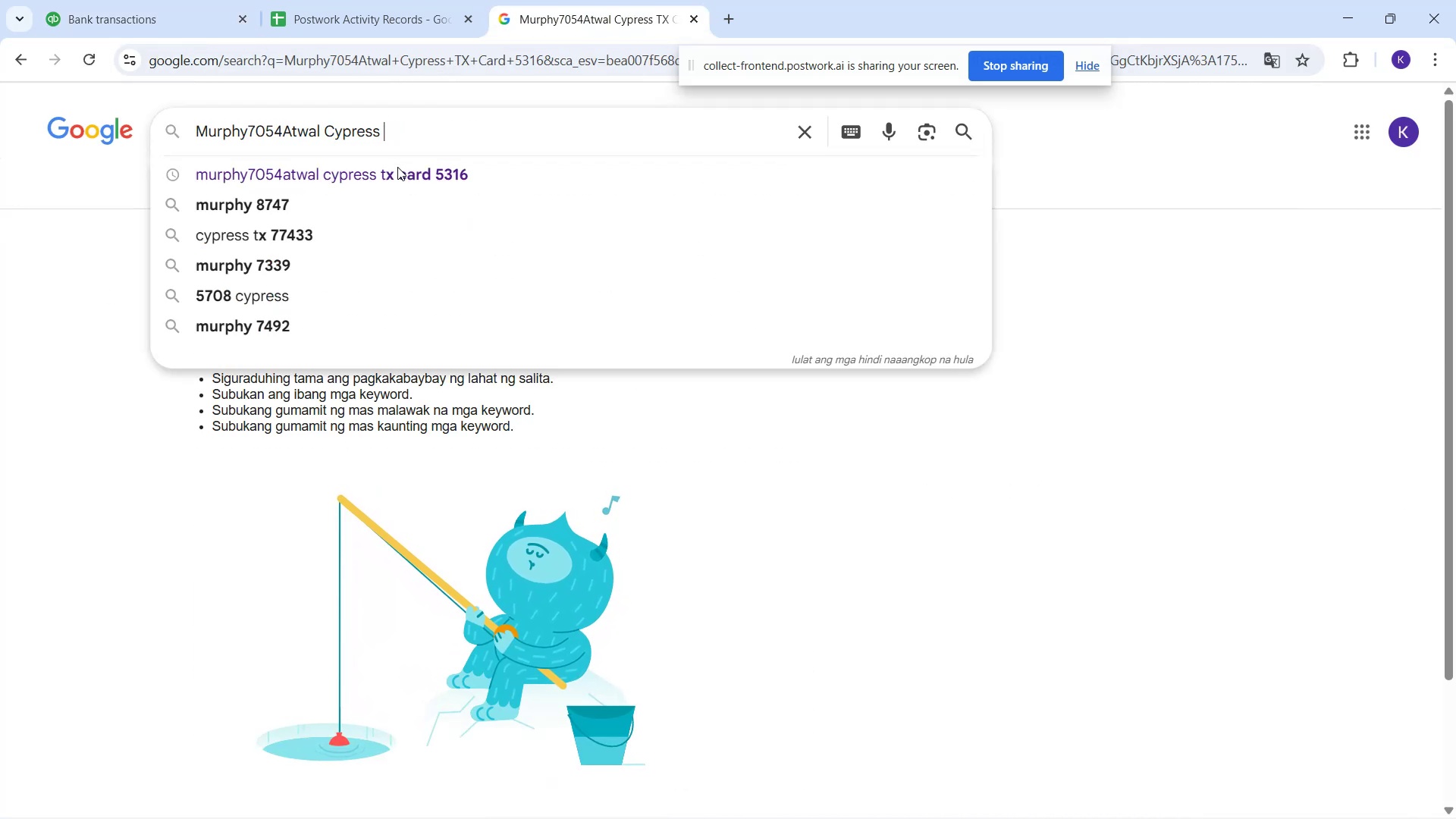 
key(Enter)
 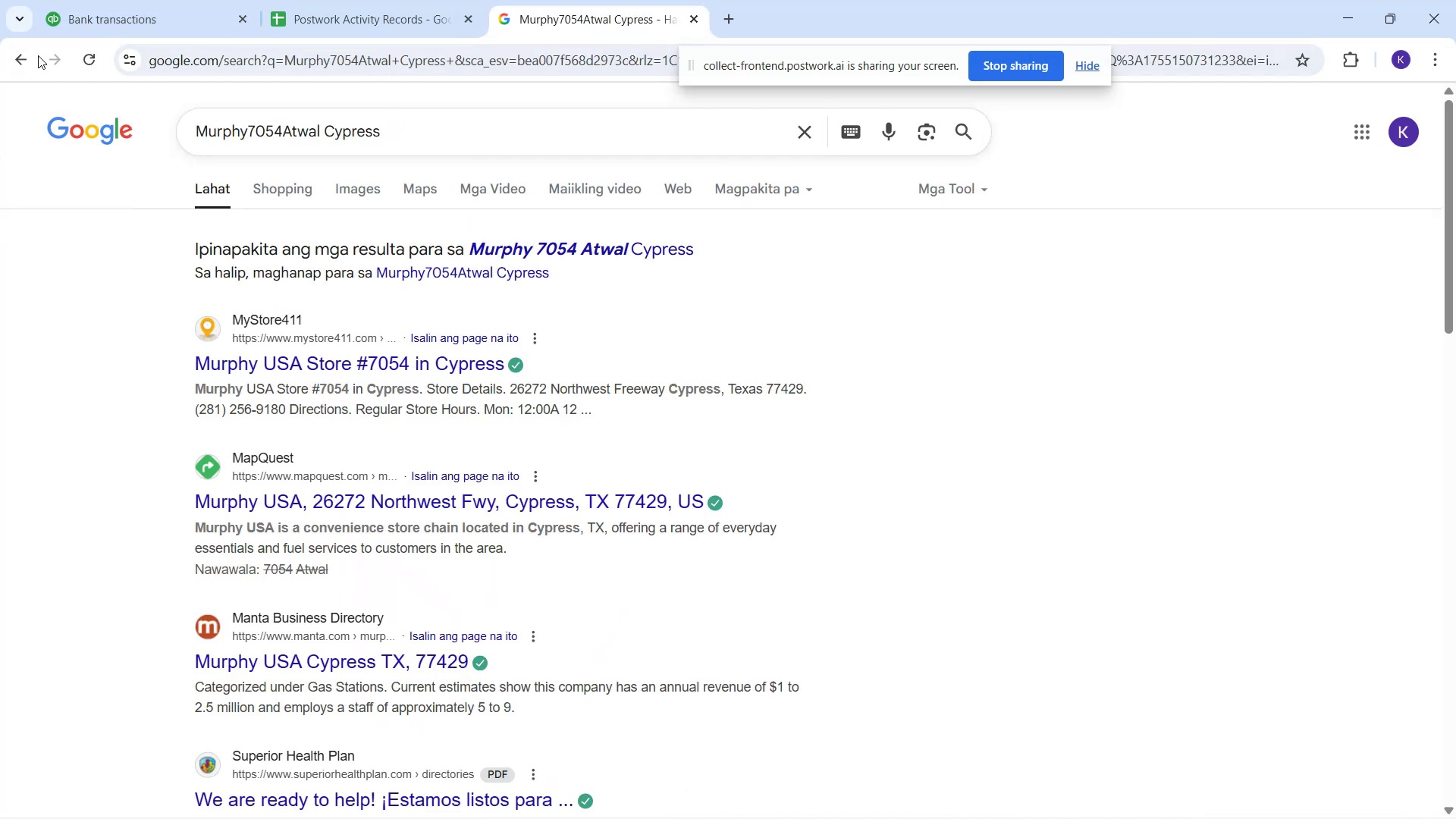 
left_click([40, 56])
 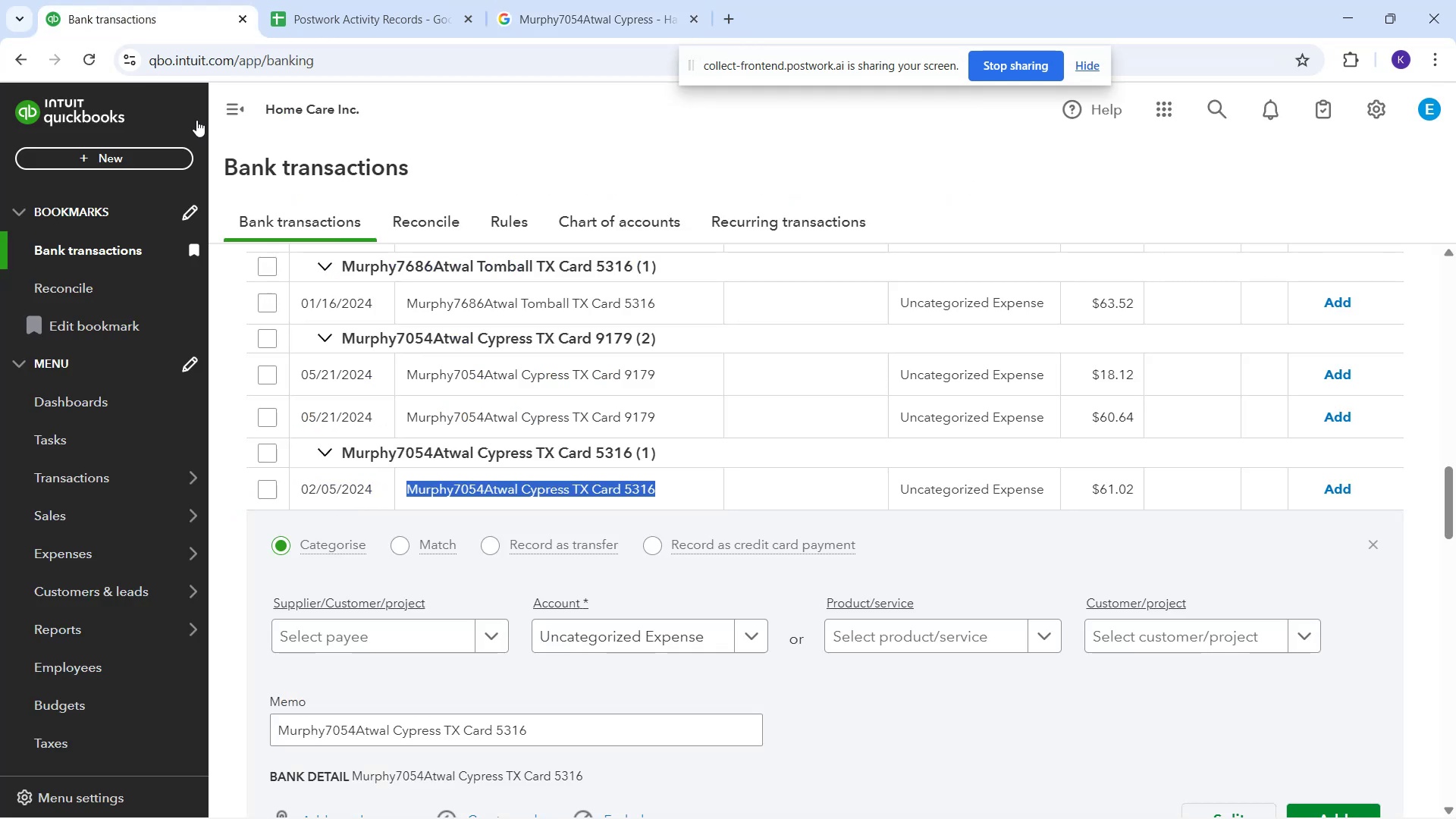 
scroll: coordinate [474, 485], scroll_direction: up, amount: 16.0
 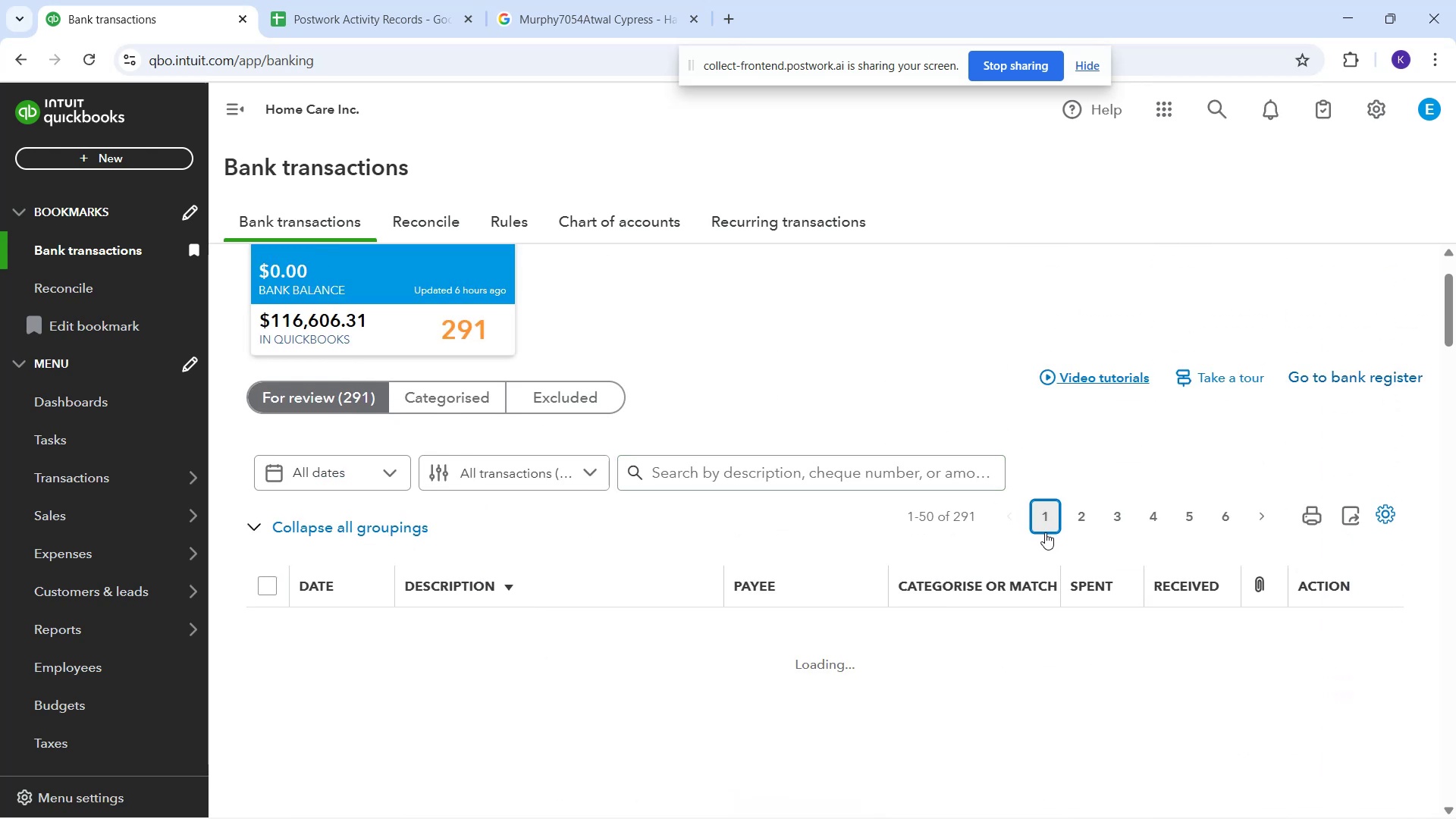 
scroll: coordinate [979, 538], scroll_direction: down, amount: 10.0
 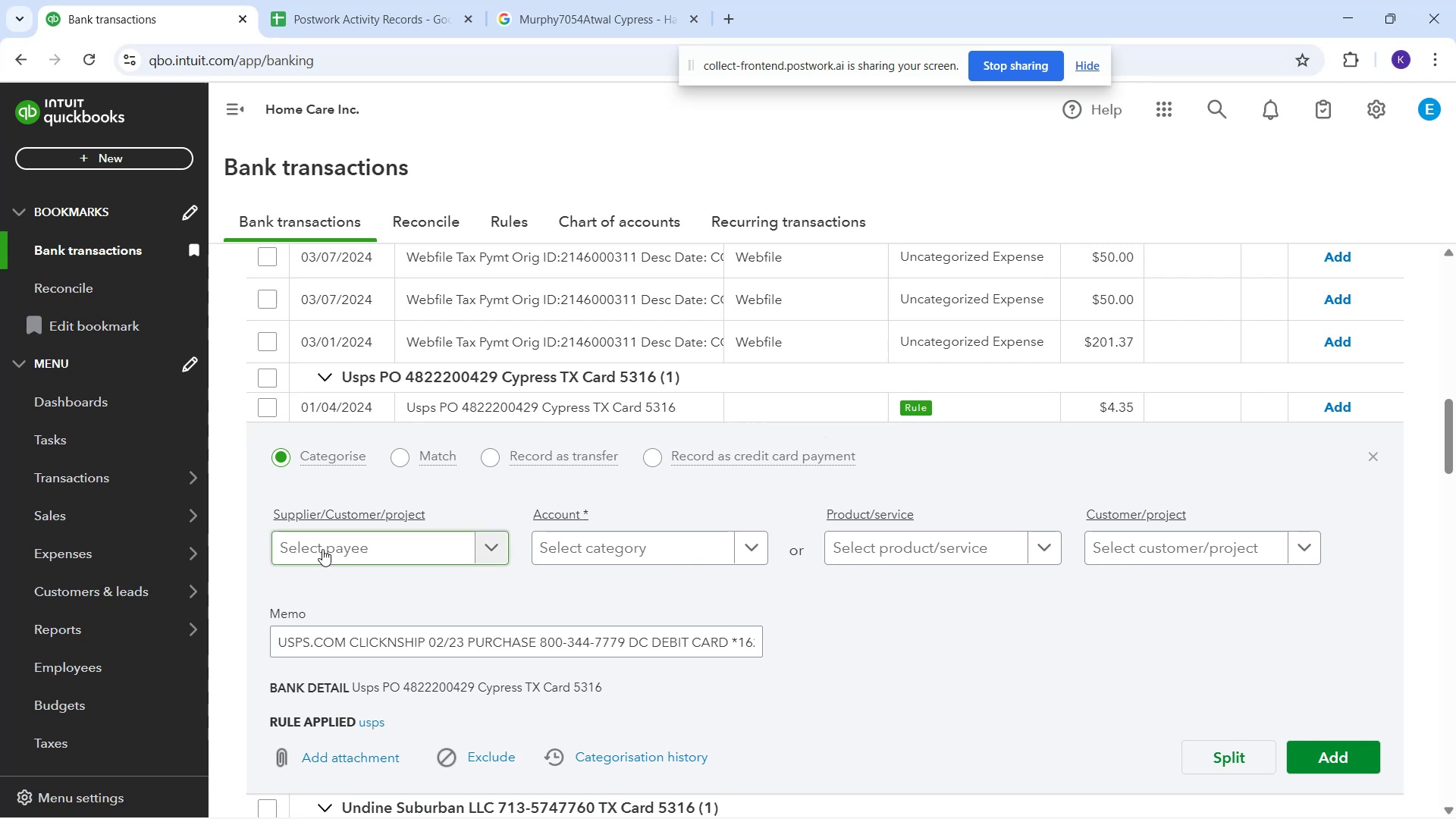 
left_click([322, 549])
 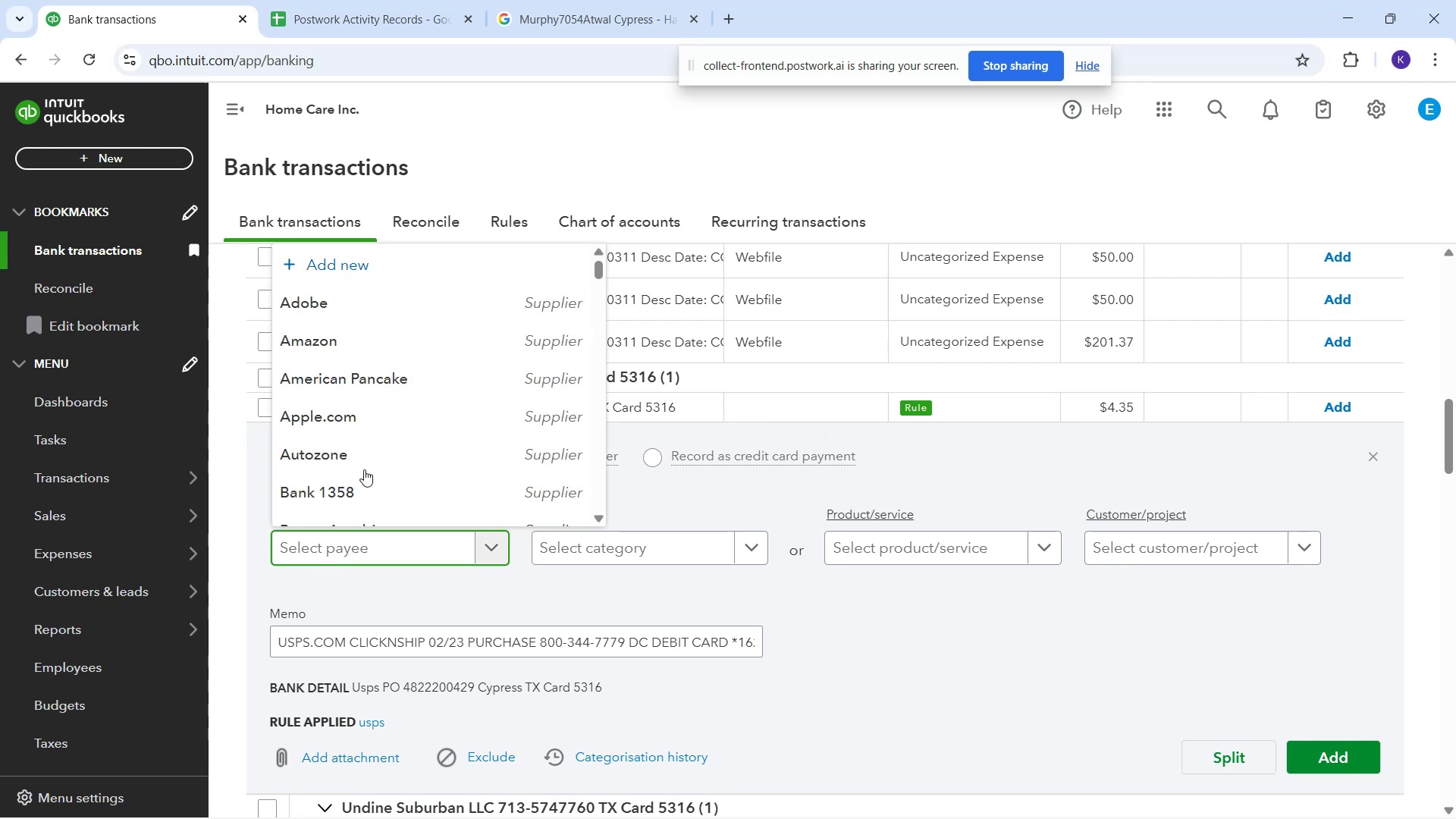 
scroll: coordinate [474, 517], scroll_direction: down, amount: 11.0
 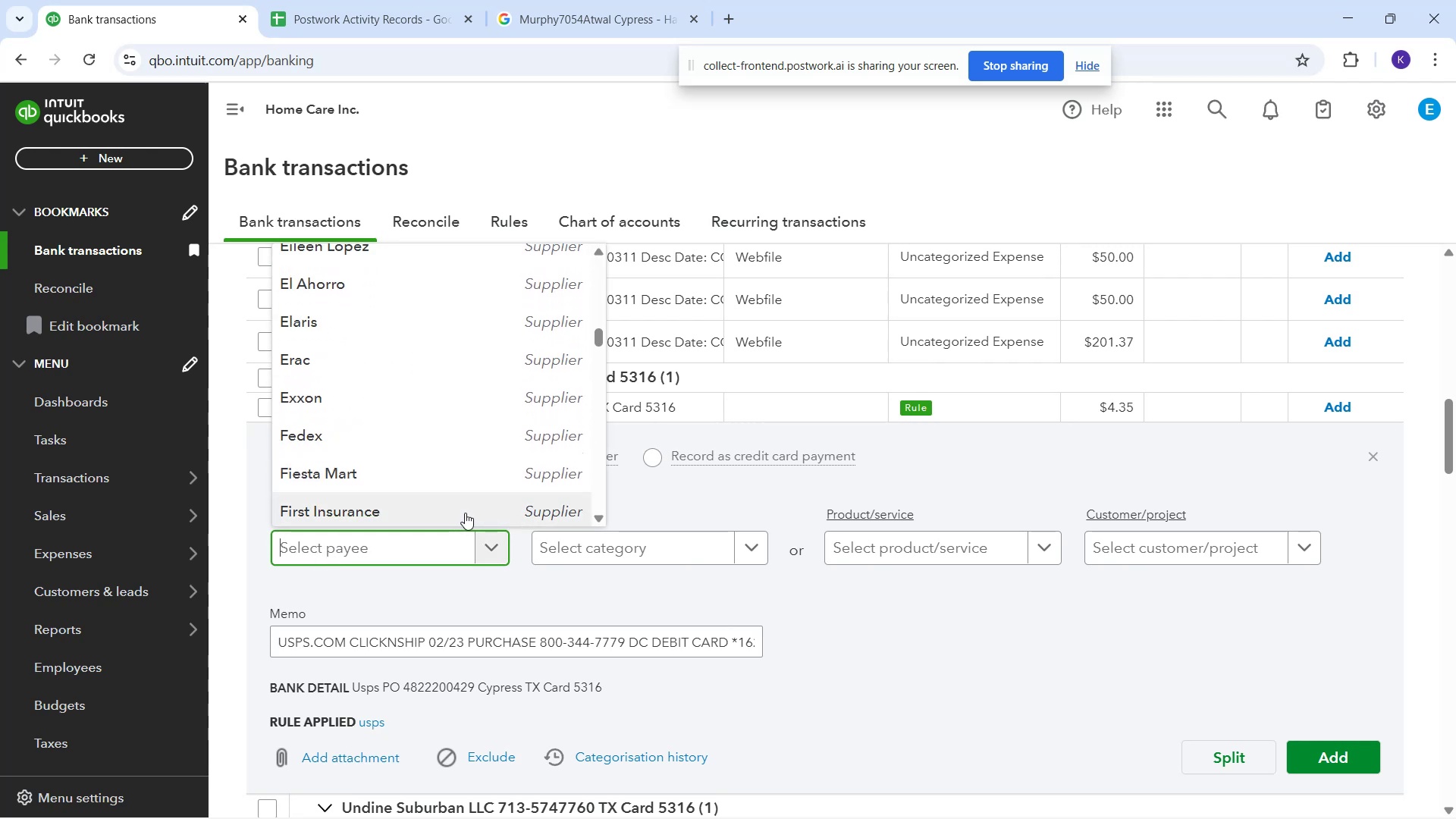 
type(ups)
 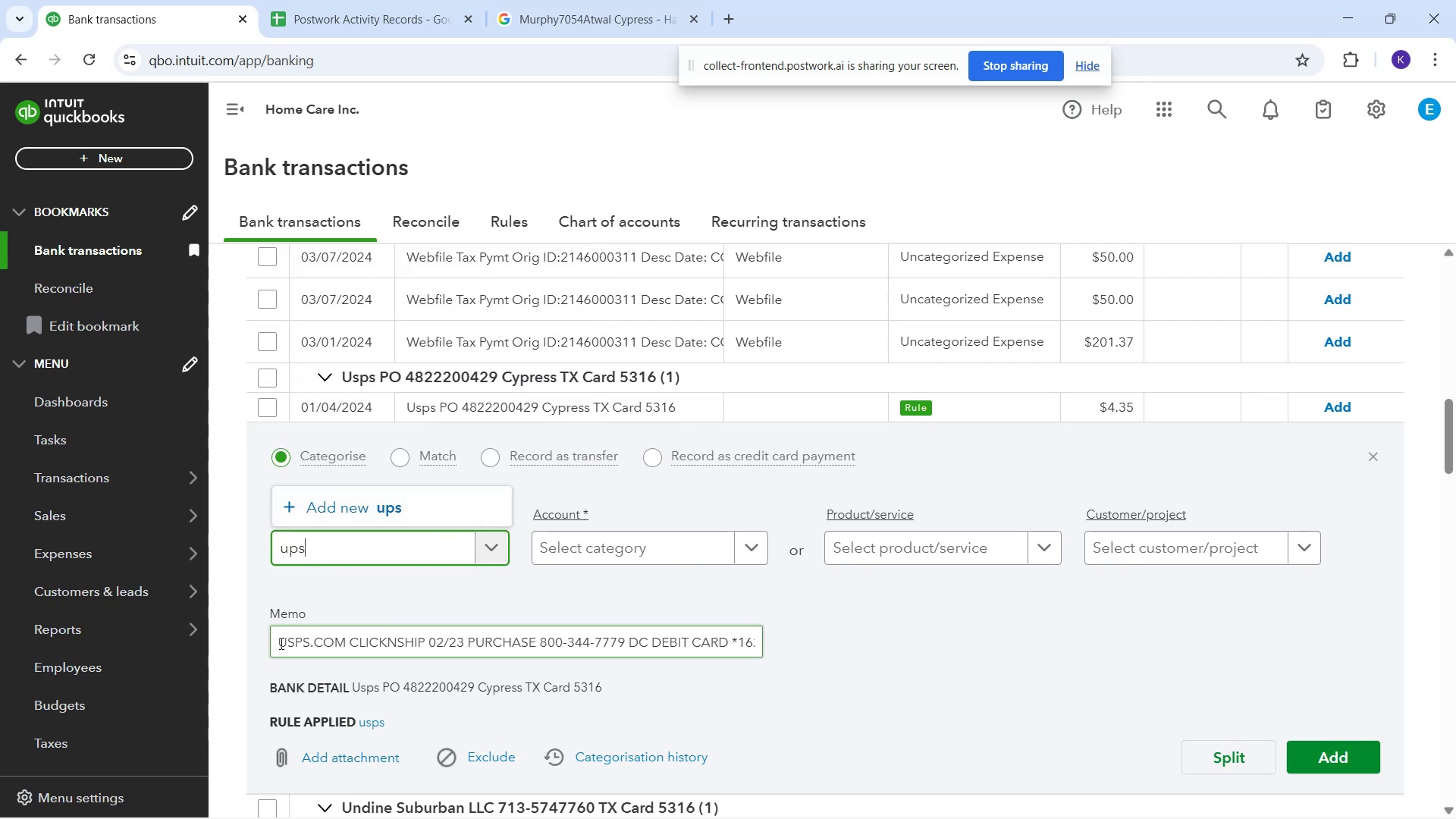 
key(Backspace)
key(Backspace)
type(sp)
key(Backspace)
key(Backspace)
type(usp)
 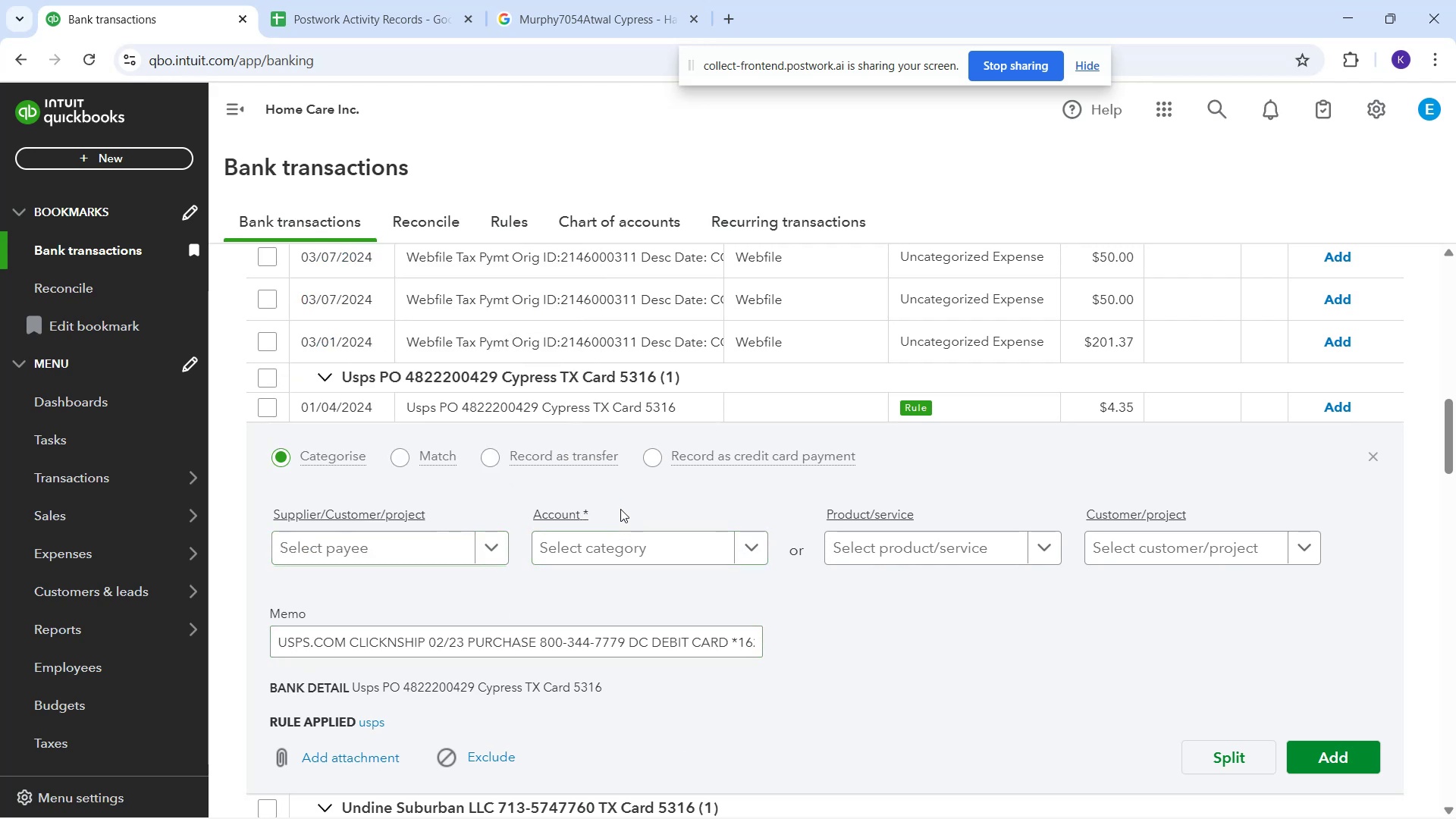 
left_click_drag(start_coordinate=[406, 408], to_coordinate=[676, 410])
 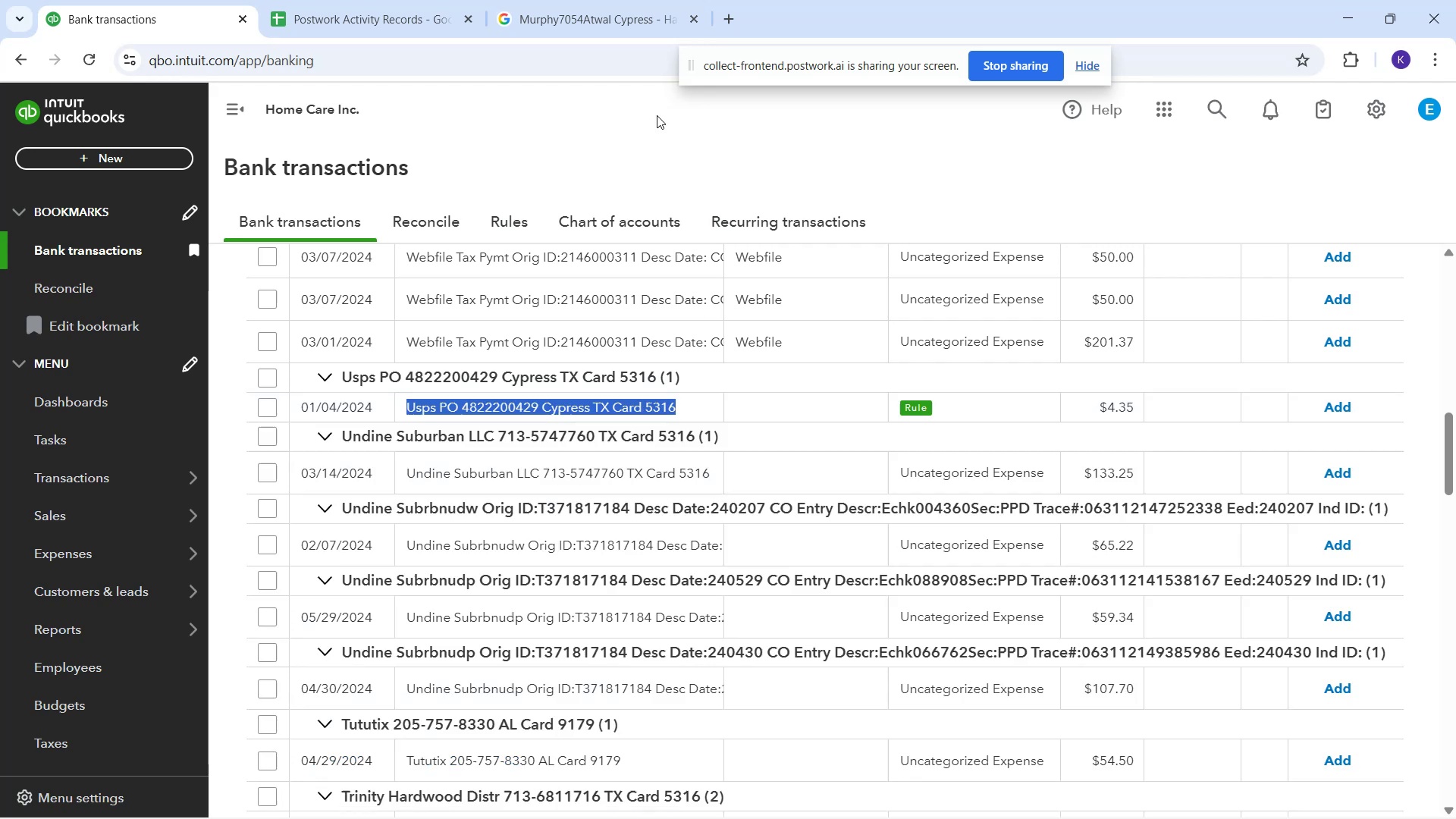 
key(Control+C)
 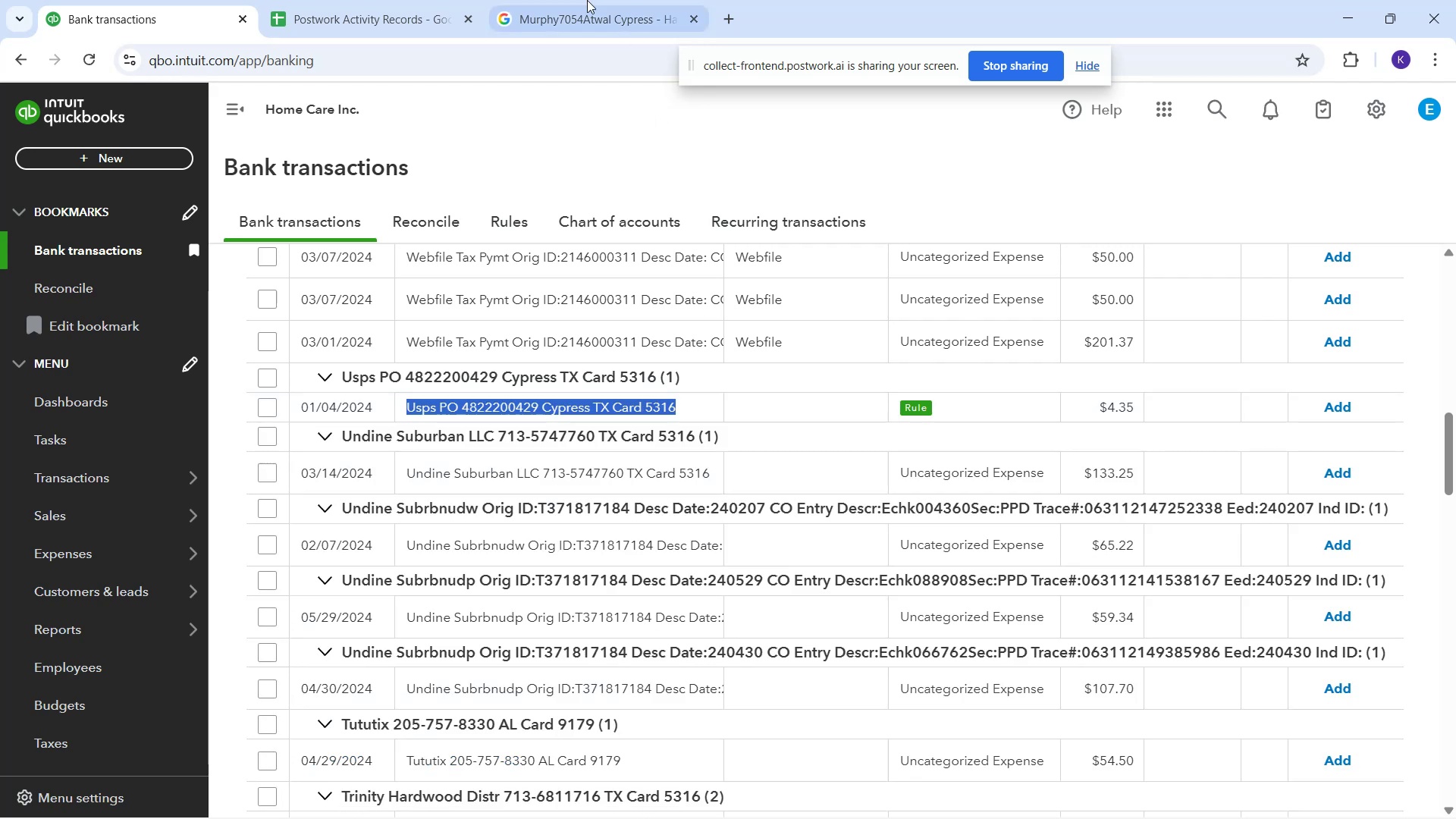 
left_click_drag(start_coordinate=[571, 1], to_coordinate=[571, 11])
 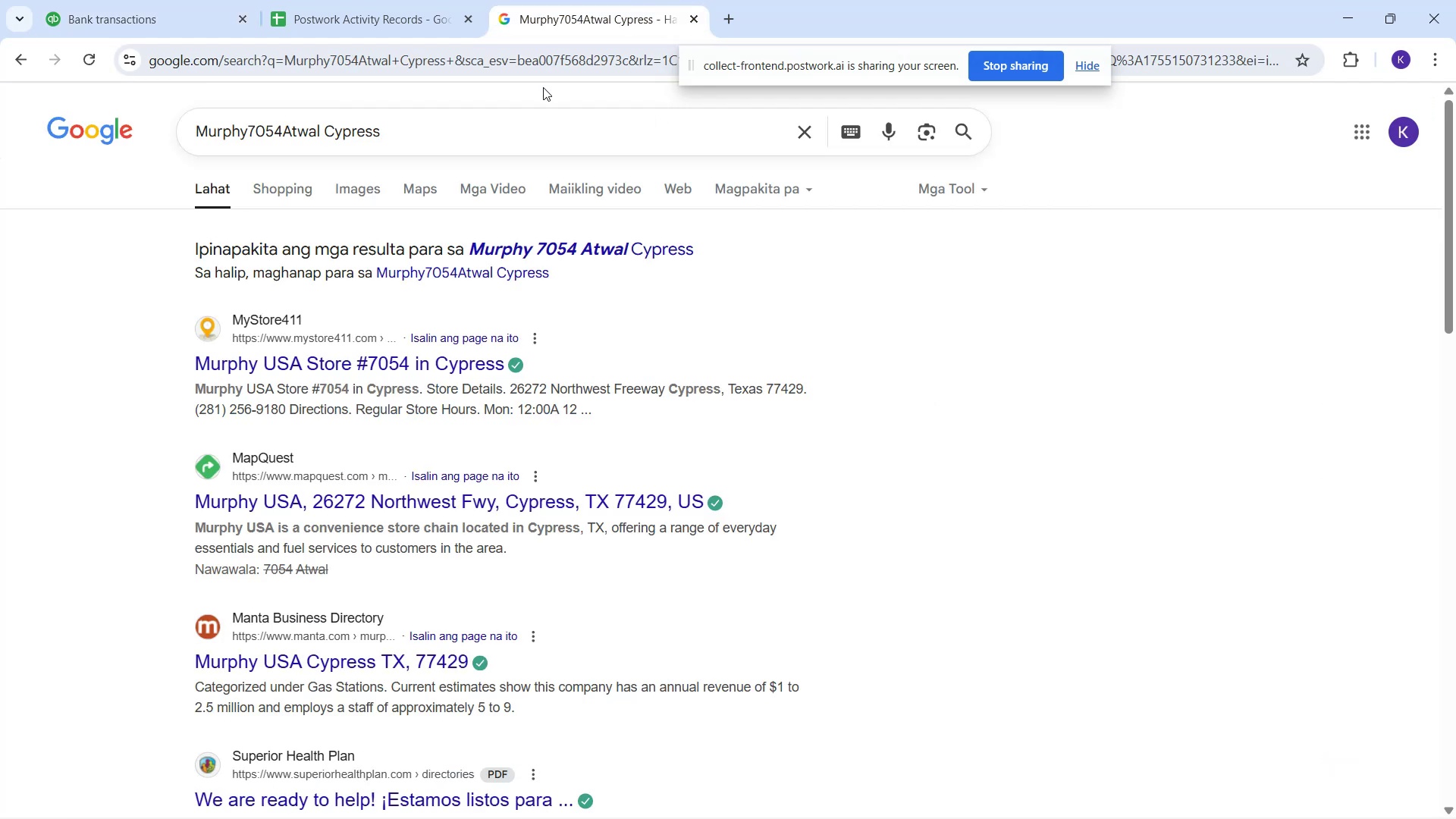 
left_click_drag(start_coordinate=[541, 136], to_coordinate=[55, 219])
 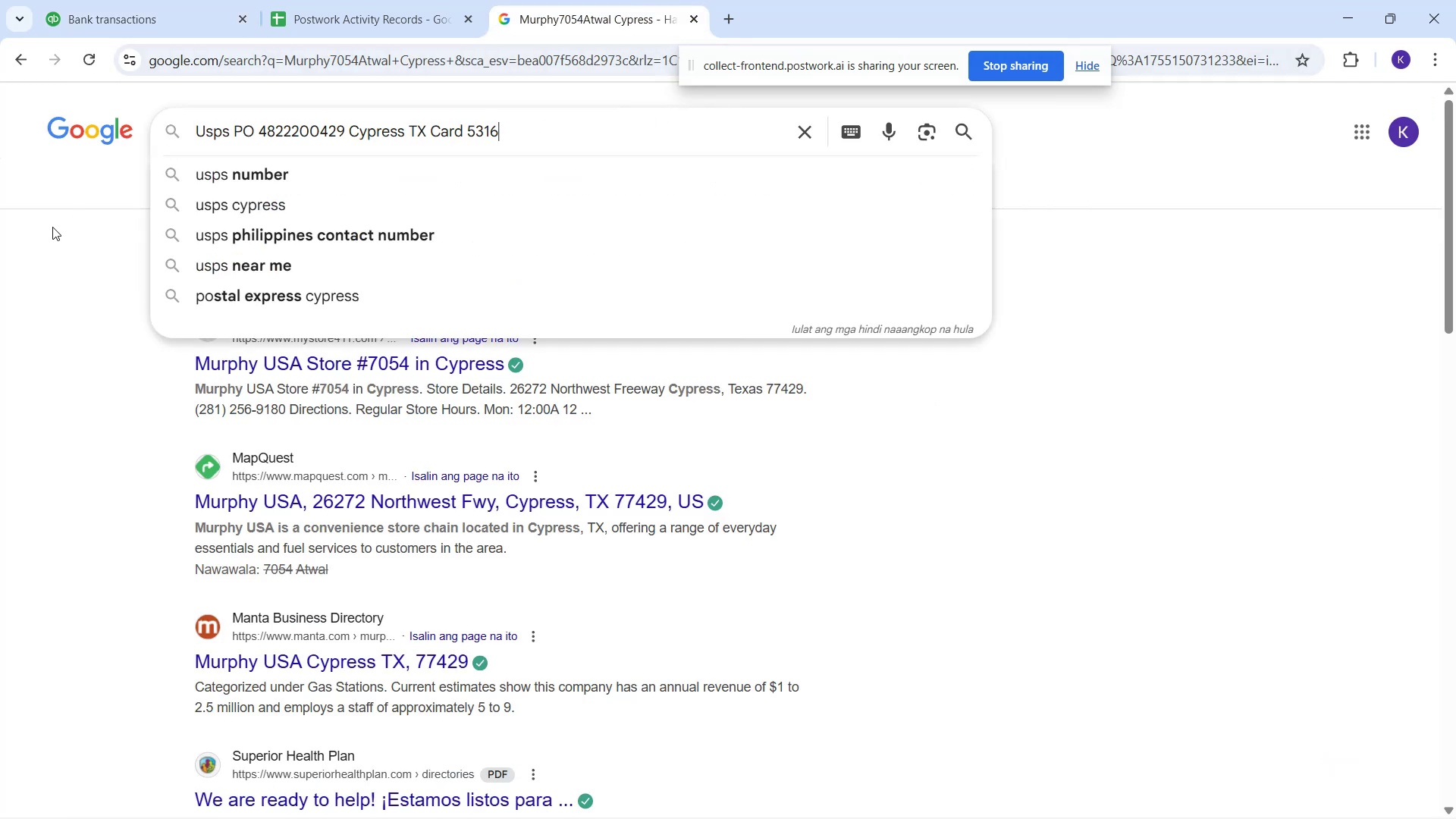 
key(Control+V)
 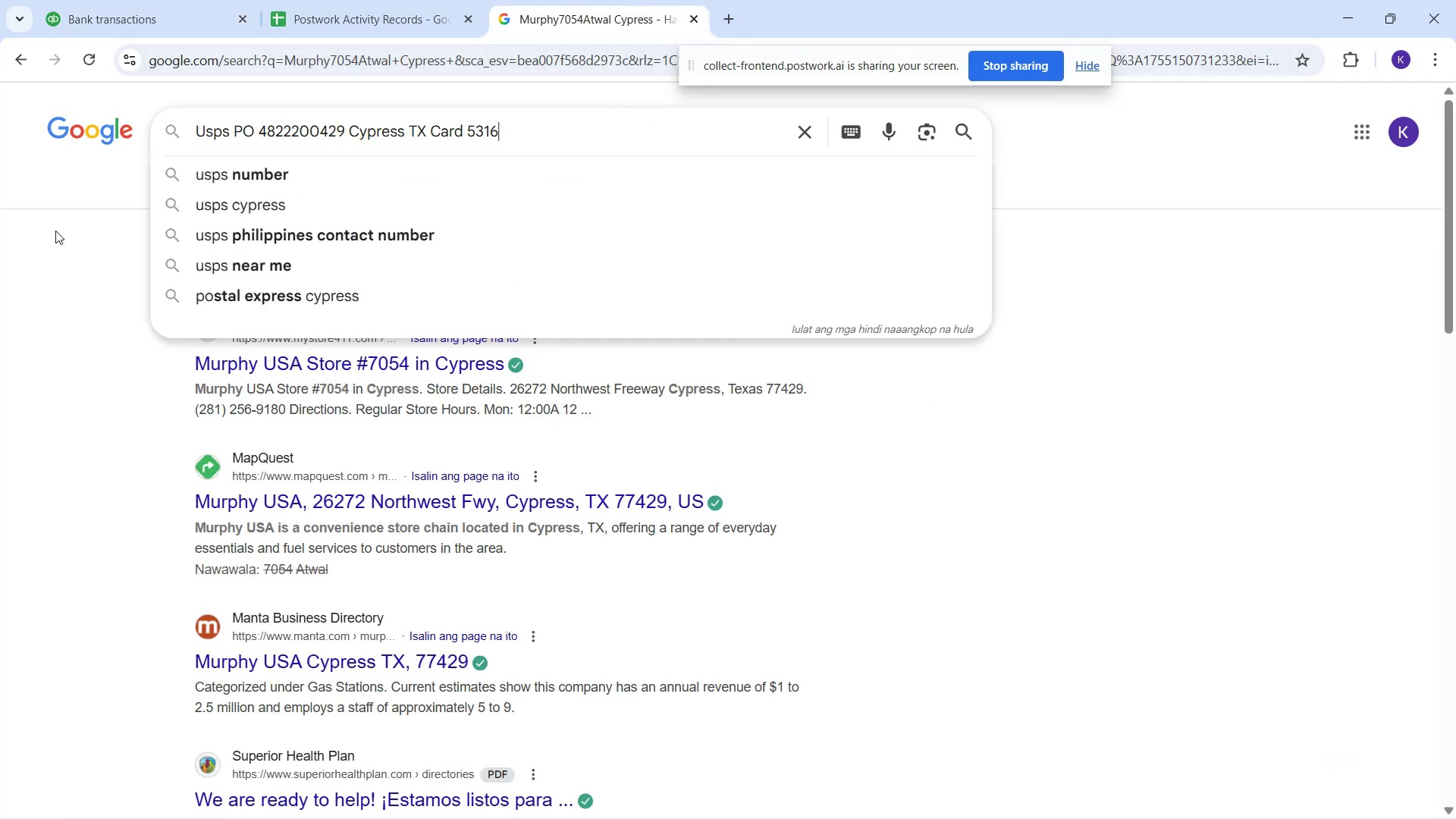 
key(Enter)
 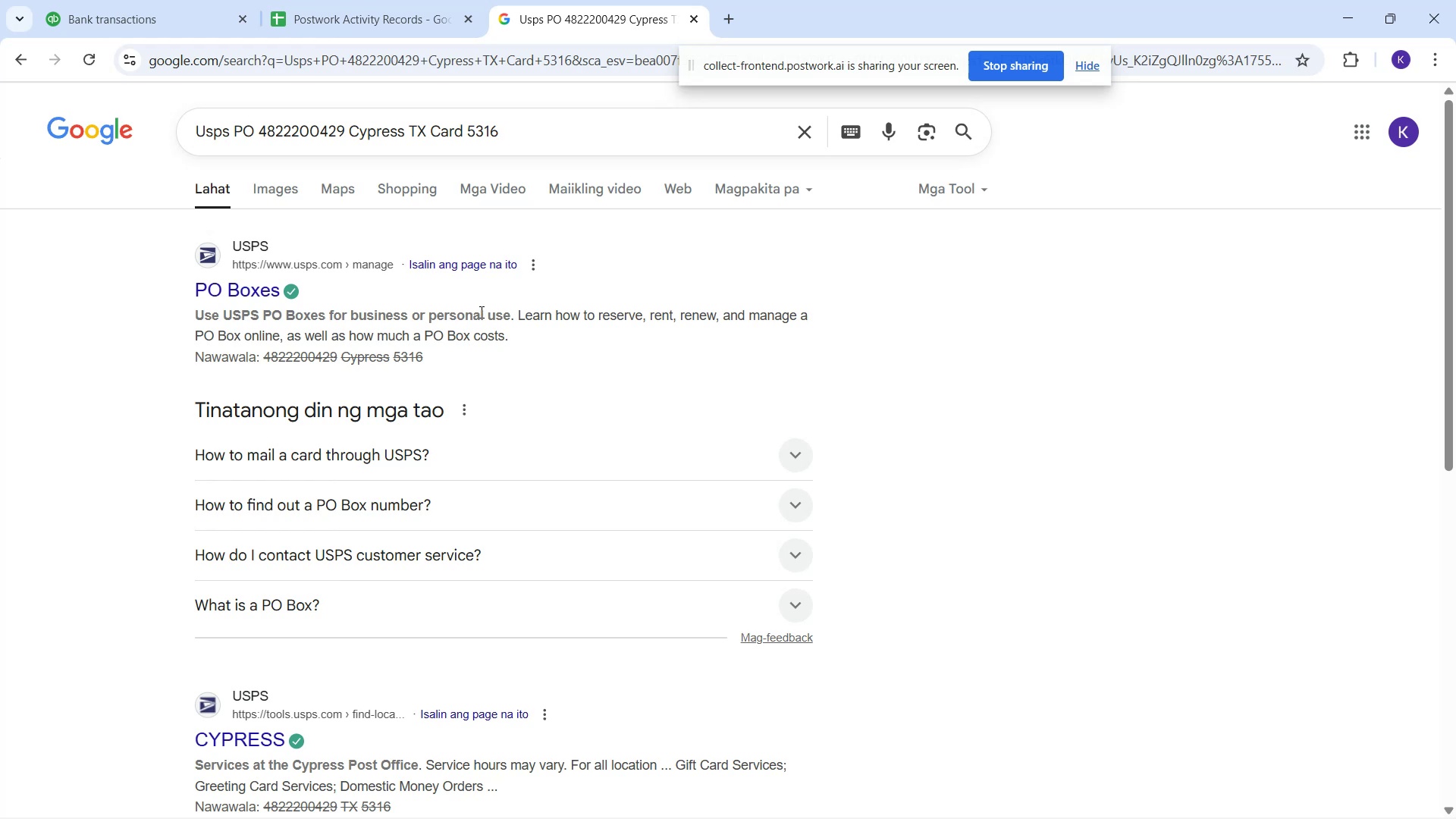 
wait(11.58)
 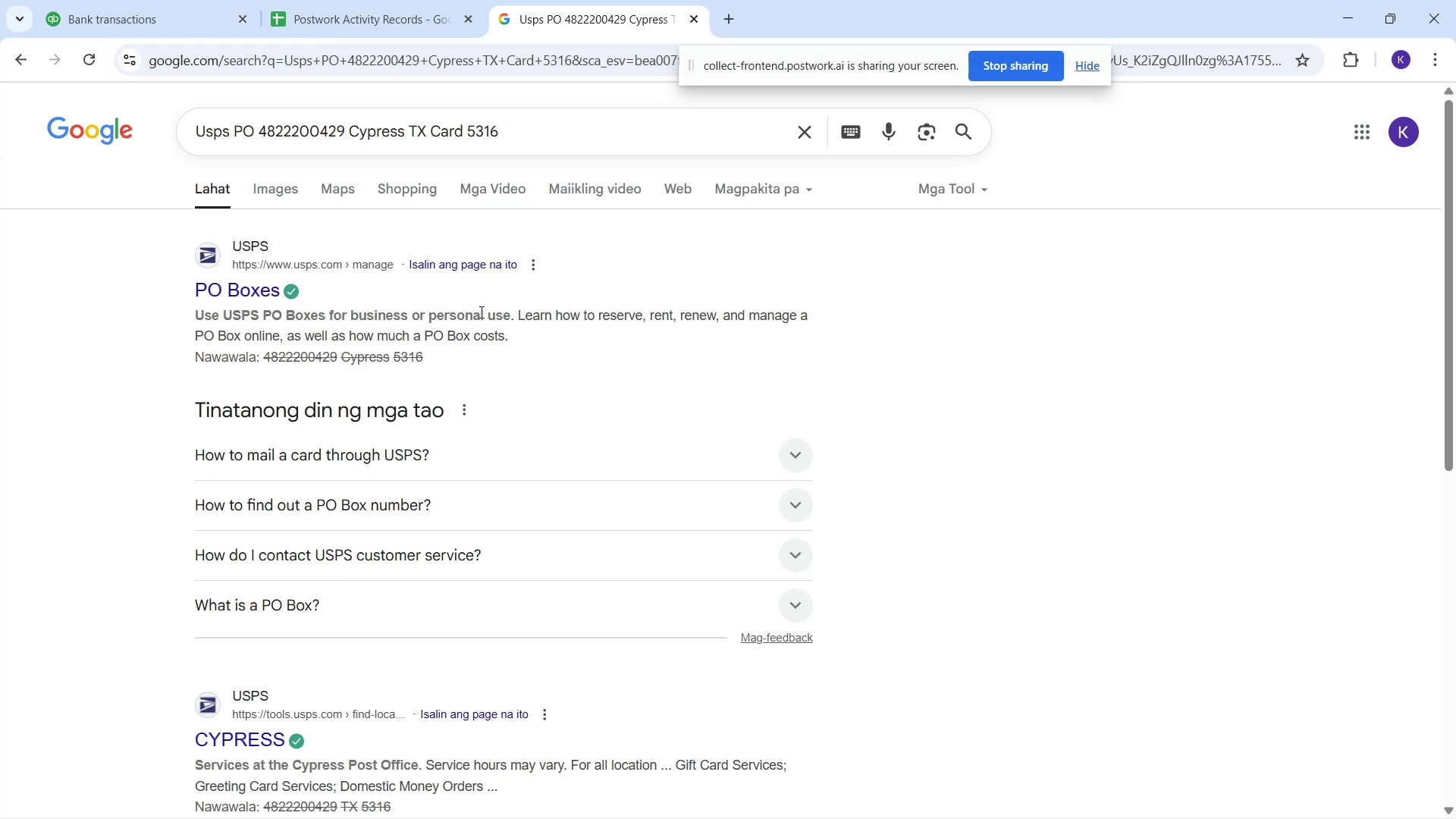 
scroll: coordinate [469, 551], scroll_direction: down, amount: 2.0
 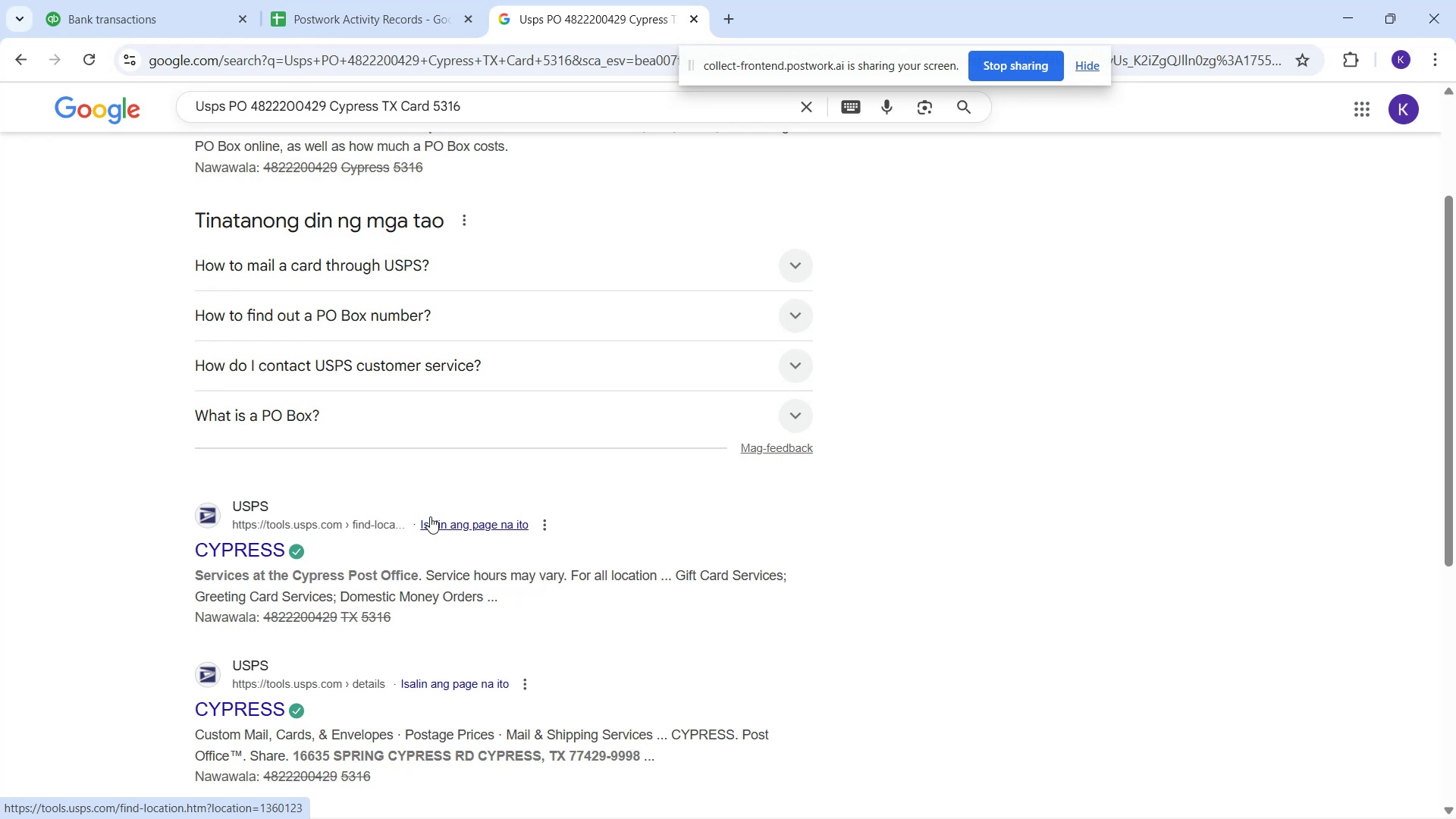 
wait(6.26)
 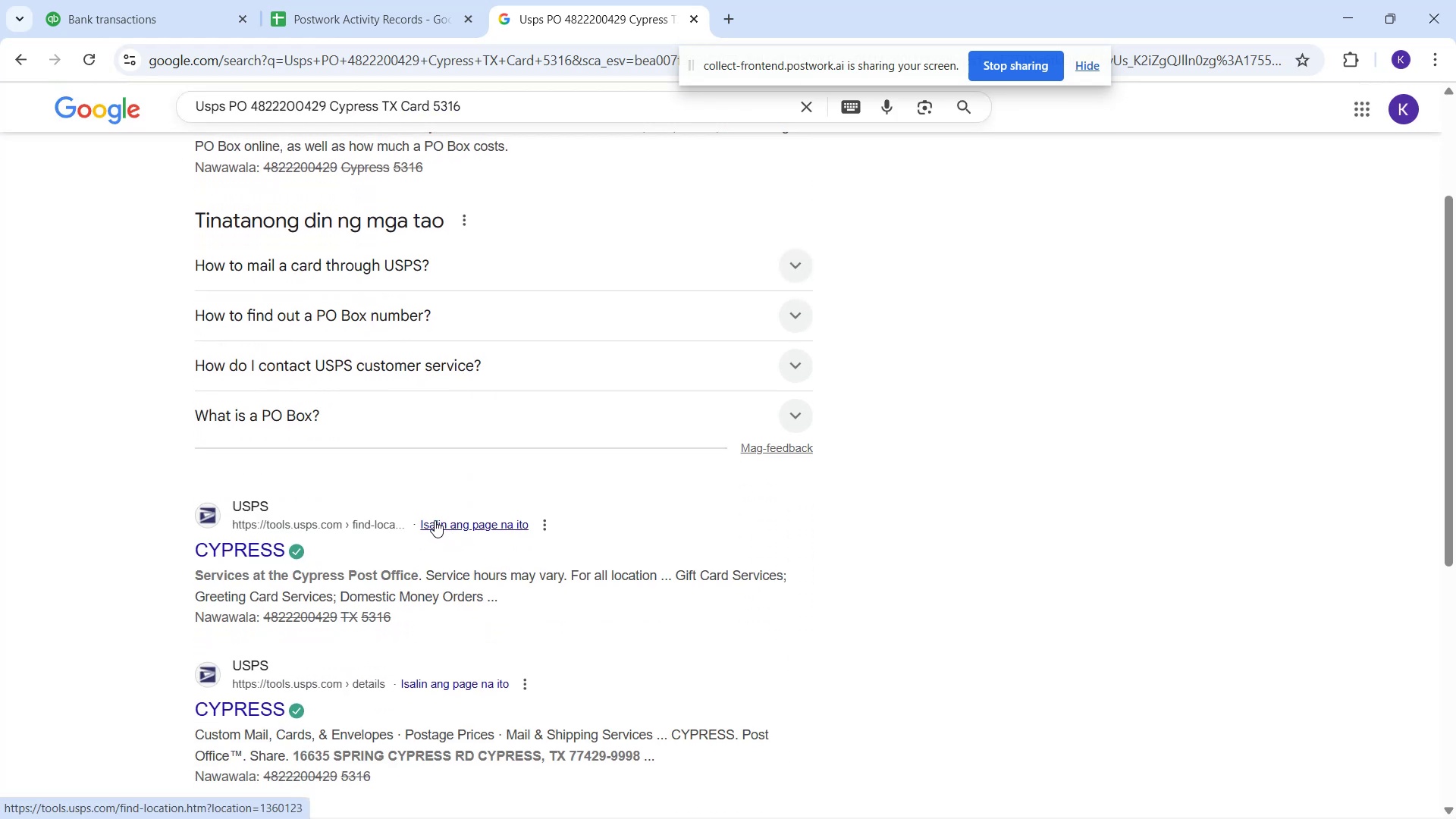 
scroll: coordinate [439, 507], scroll_direction: up, amount: 1.0
 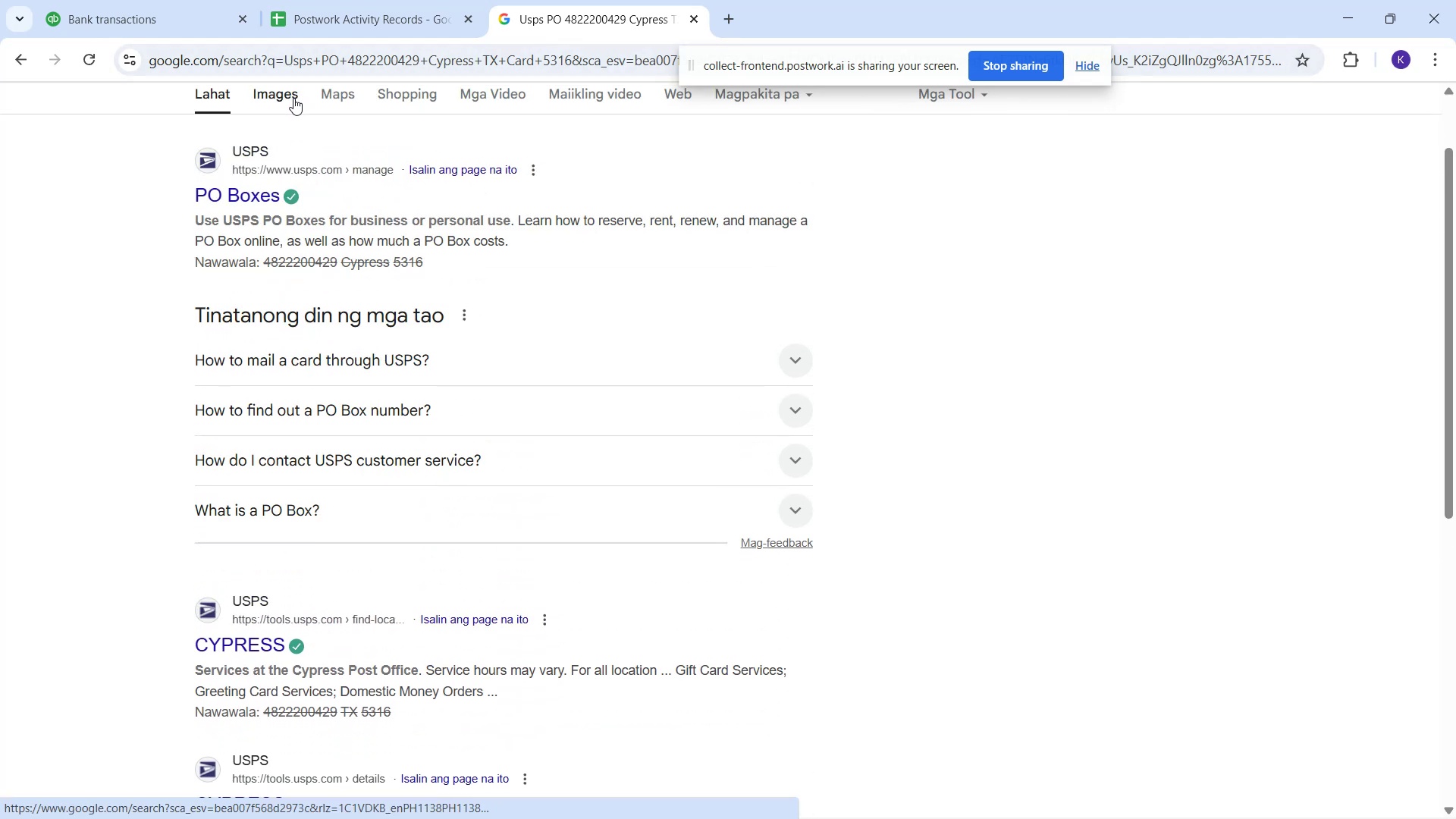 
left_click([300, 92])
 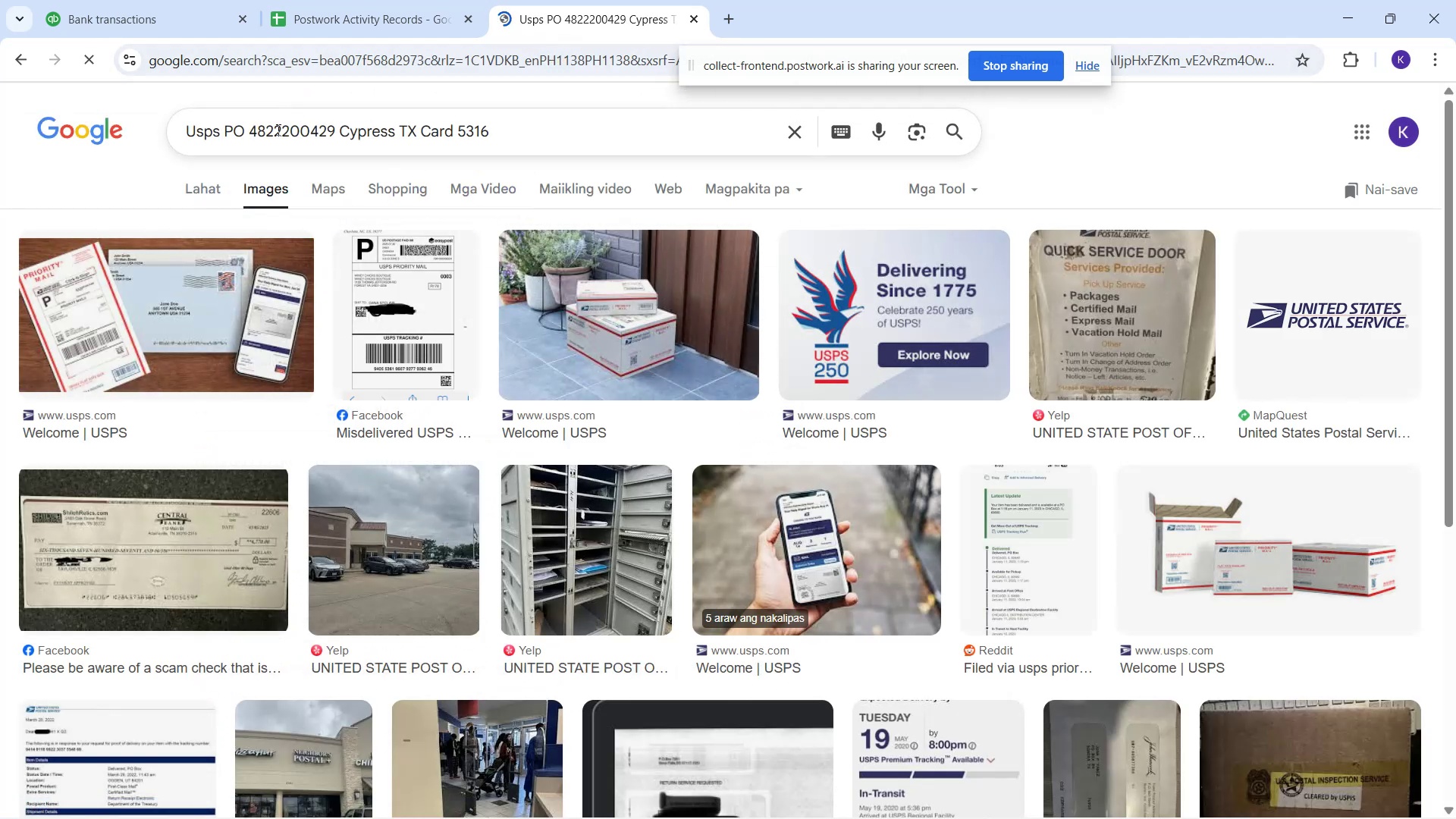 
left_click([149, 0])
 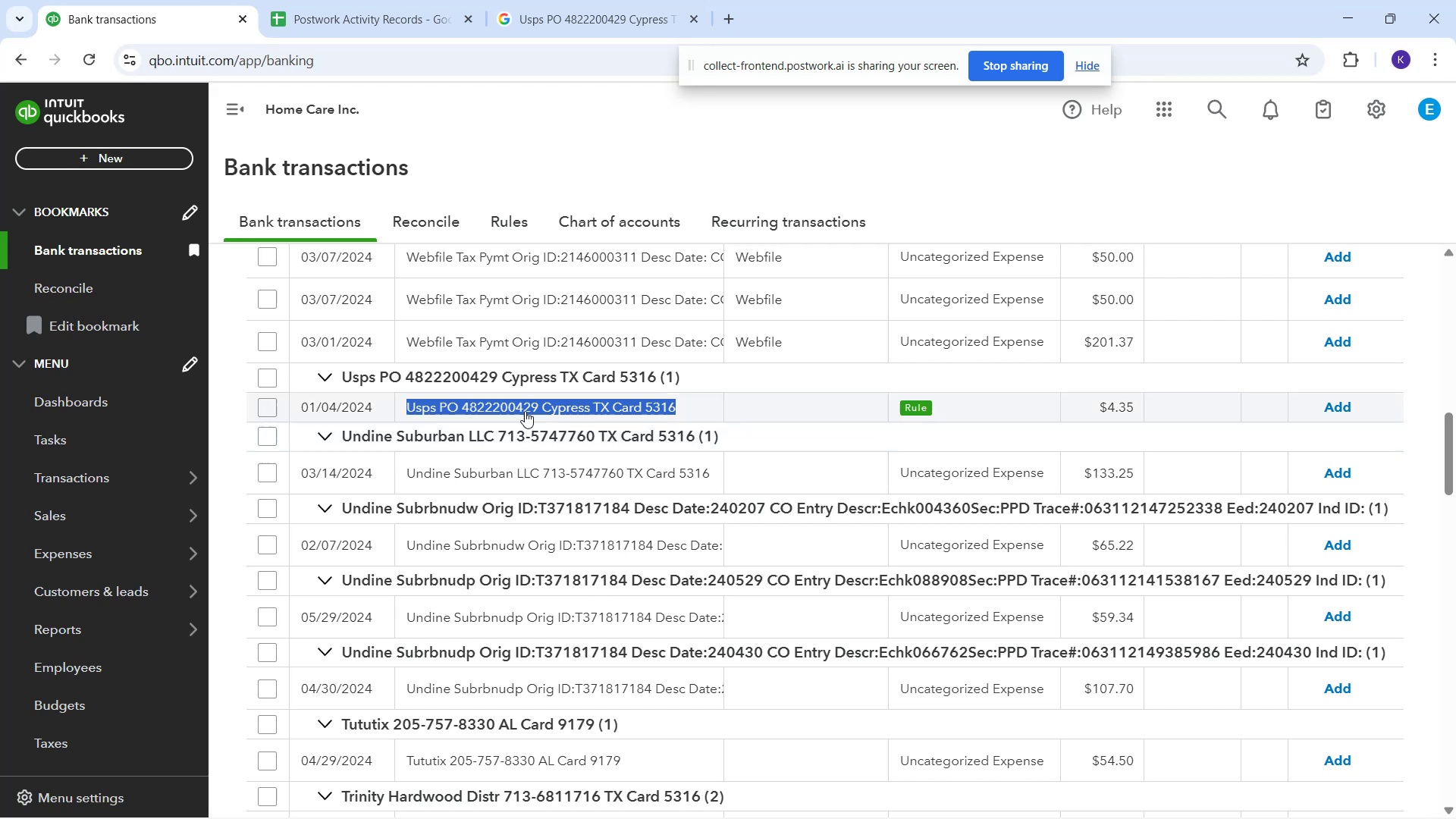 
left_click([516, 396])
 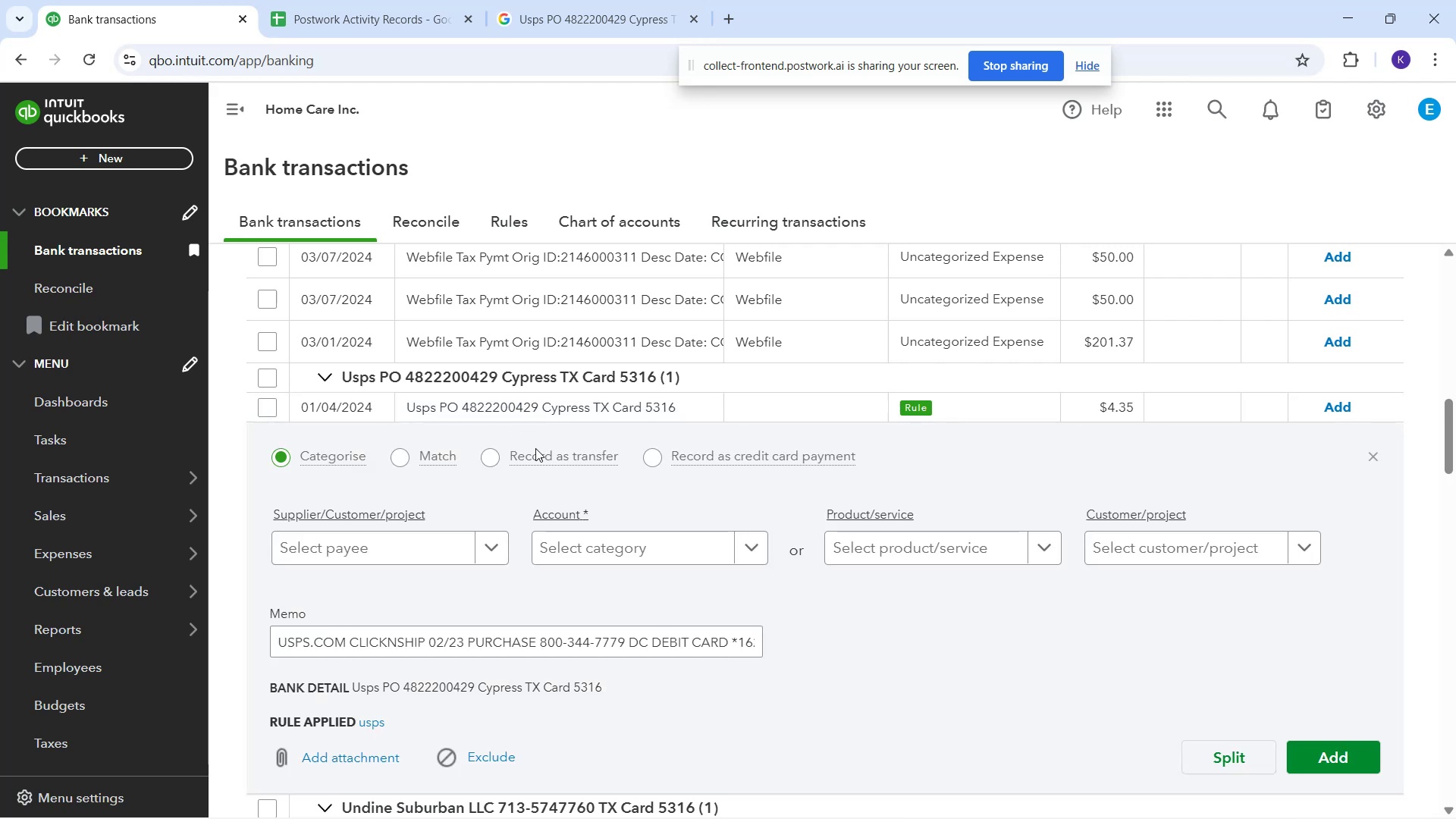 
left_click_drag(start_coordinate=[589, 553], to_coordinate=[585, 552])
 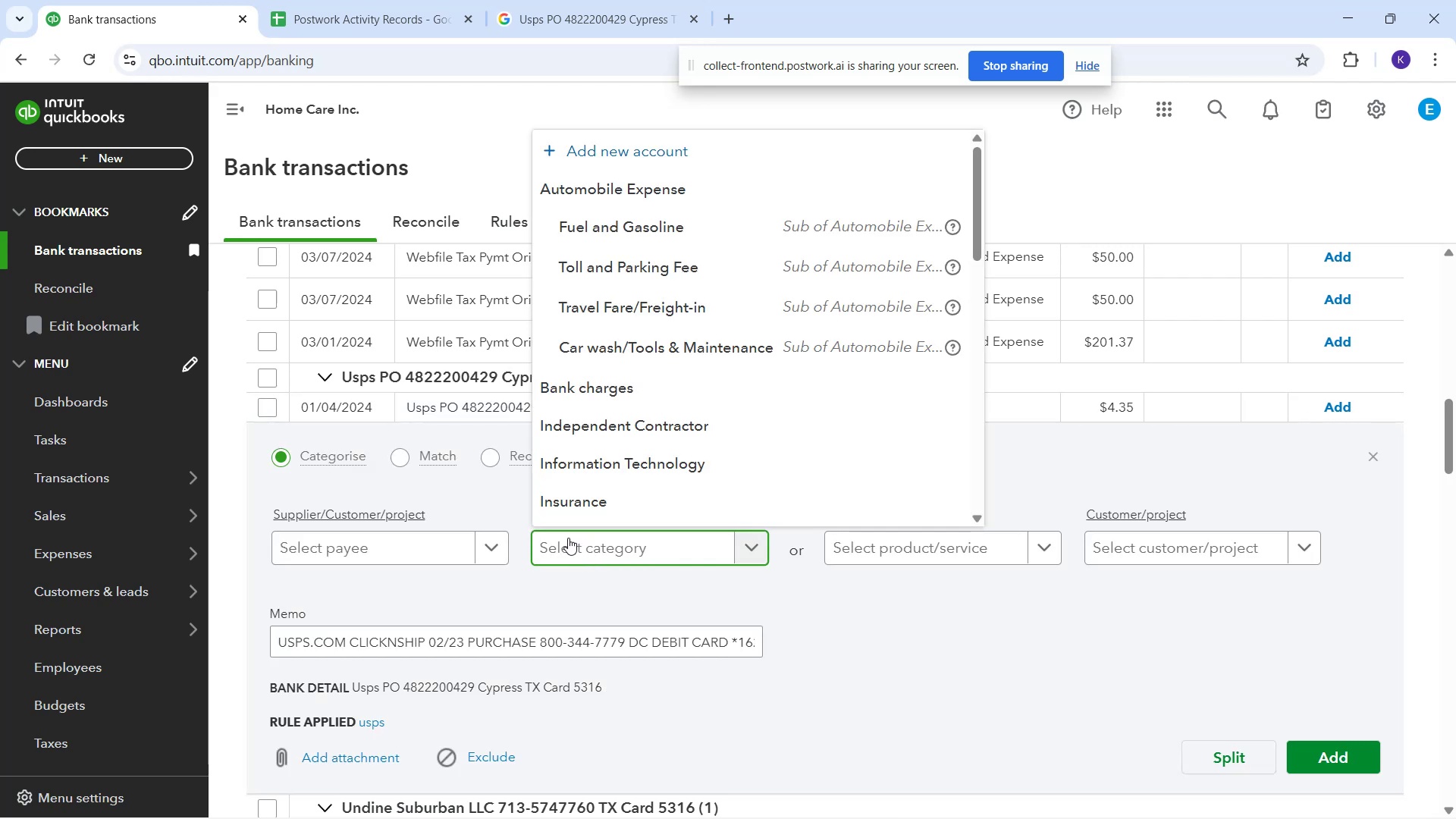 
scroll: coordinate [624, 457], scroll_direction: up, amount: 2.0
 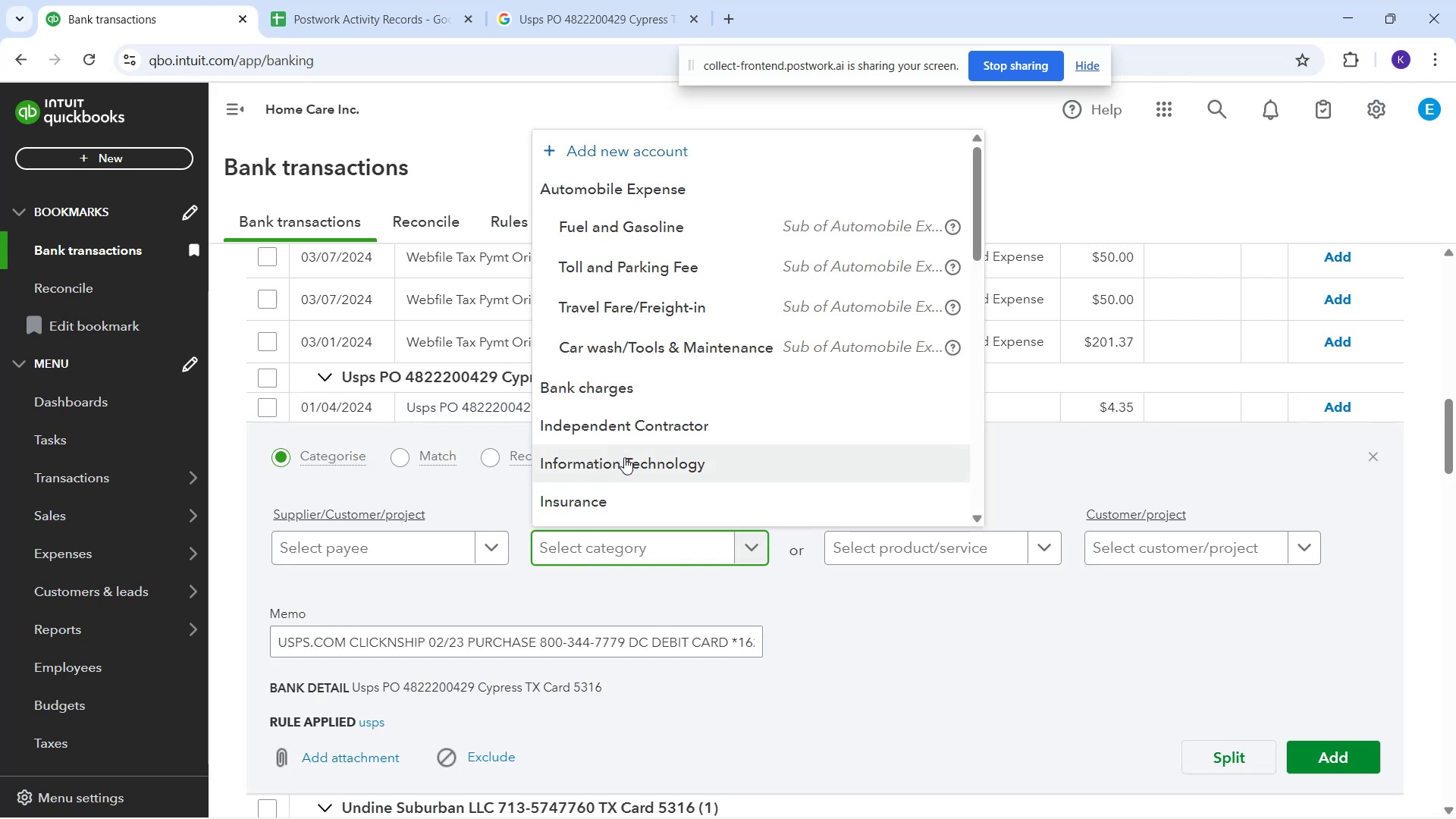 
scroll: coordinate [620, 454], scroll_direction: down, amount: 3.0
 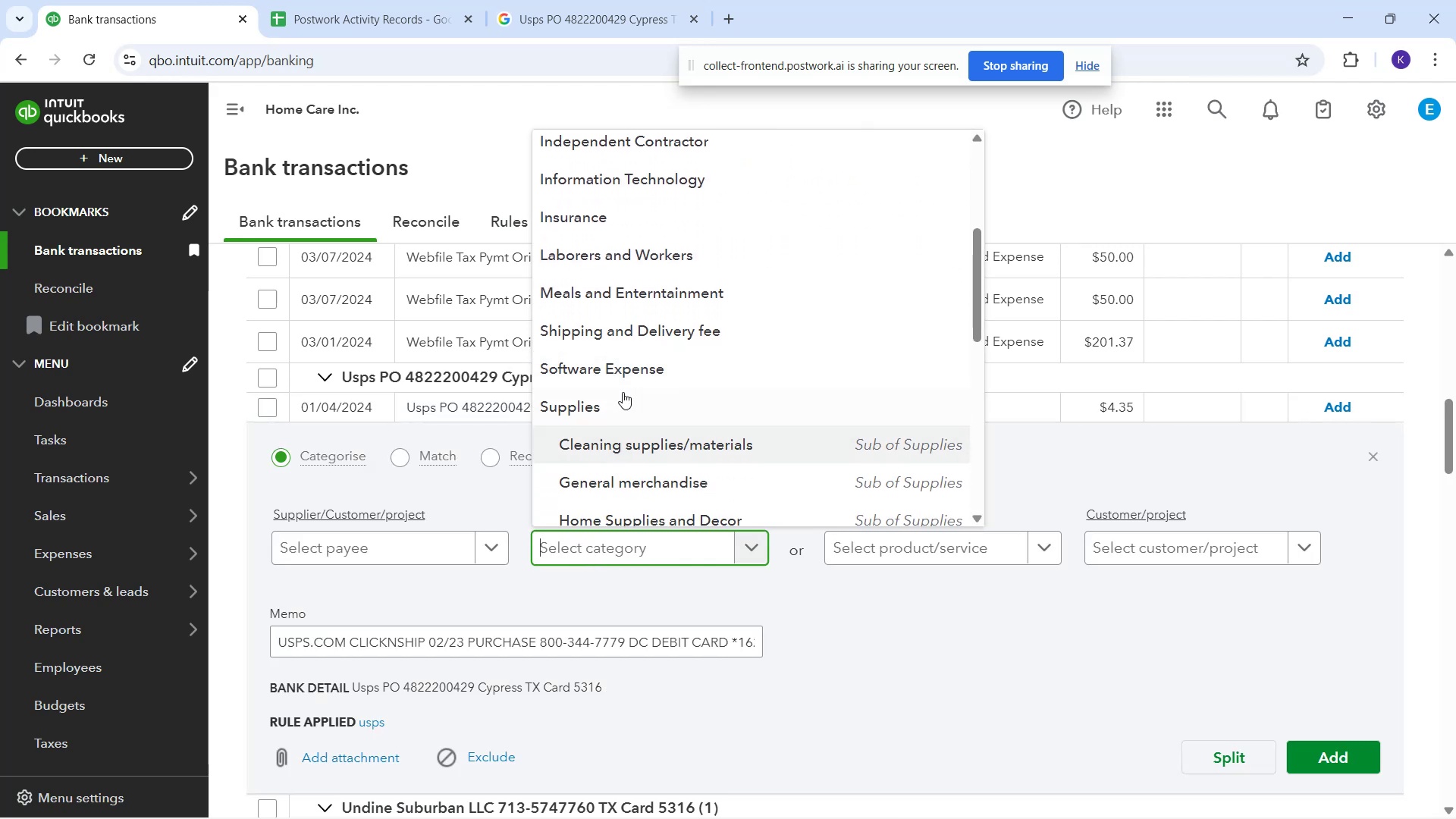 
left_click([636, 329])
 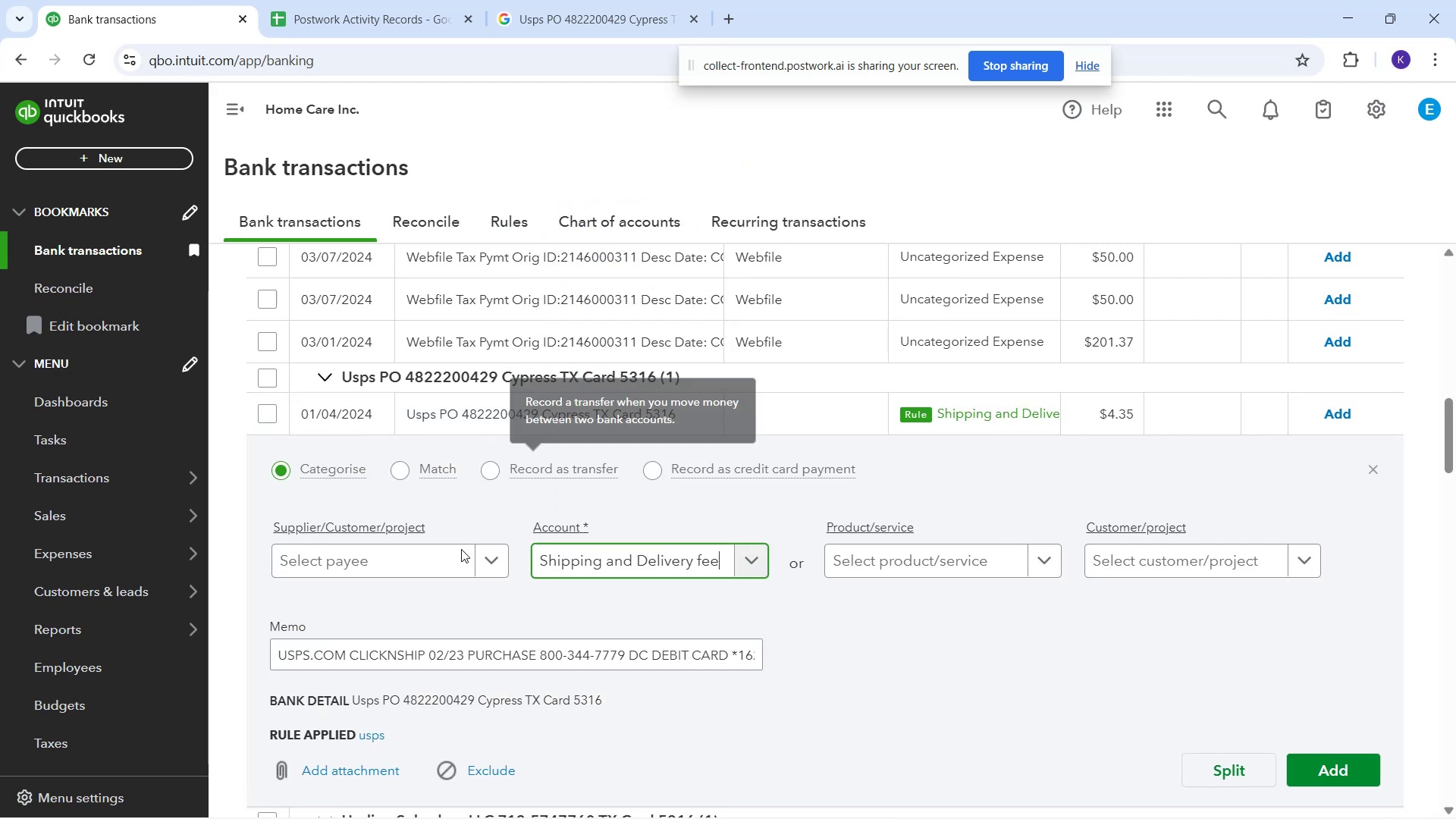 
left_click([435, 571])
 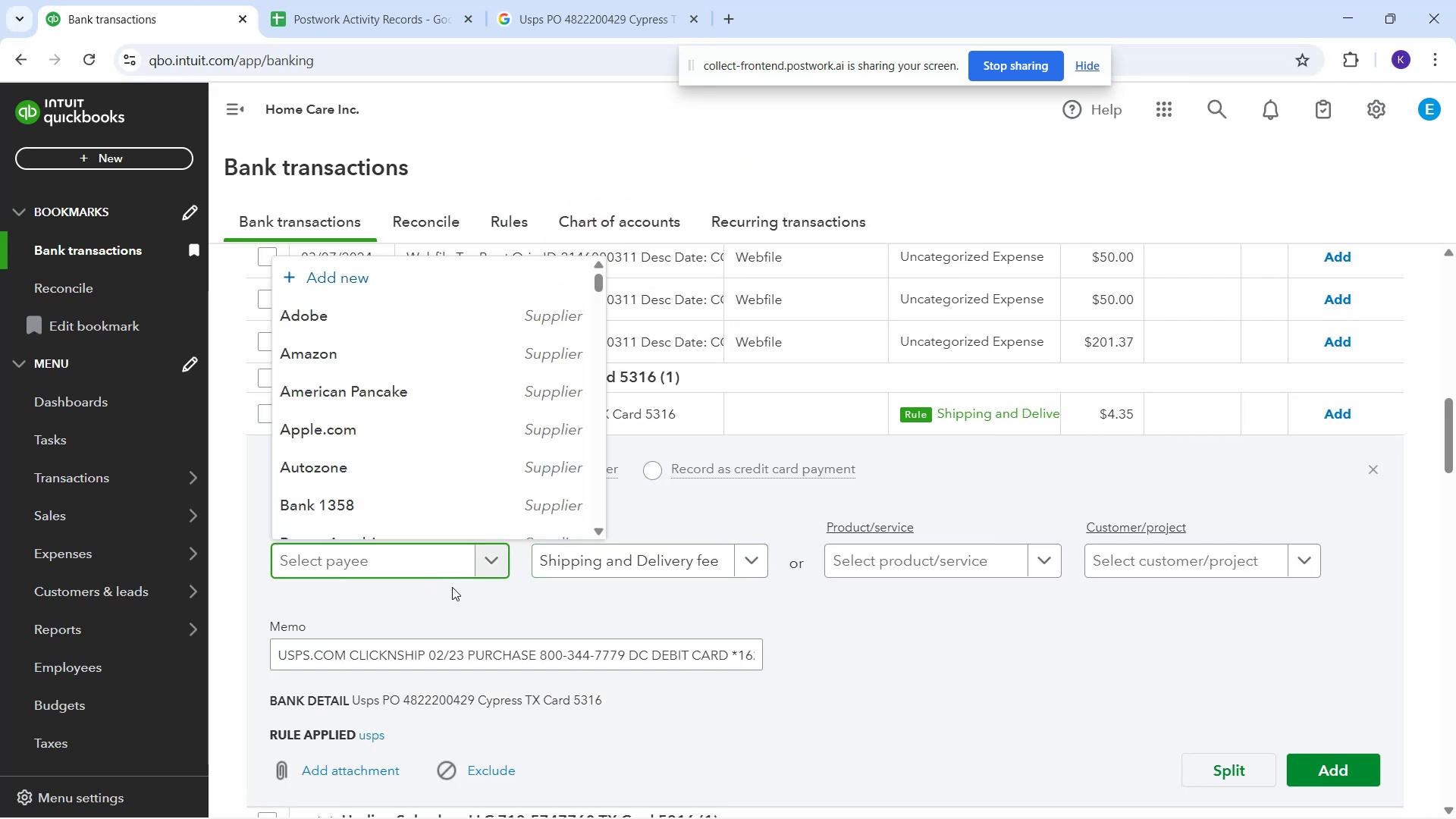 
type(S)
key(Backspace)
type(USPS)
 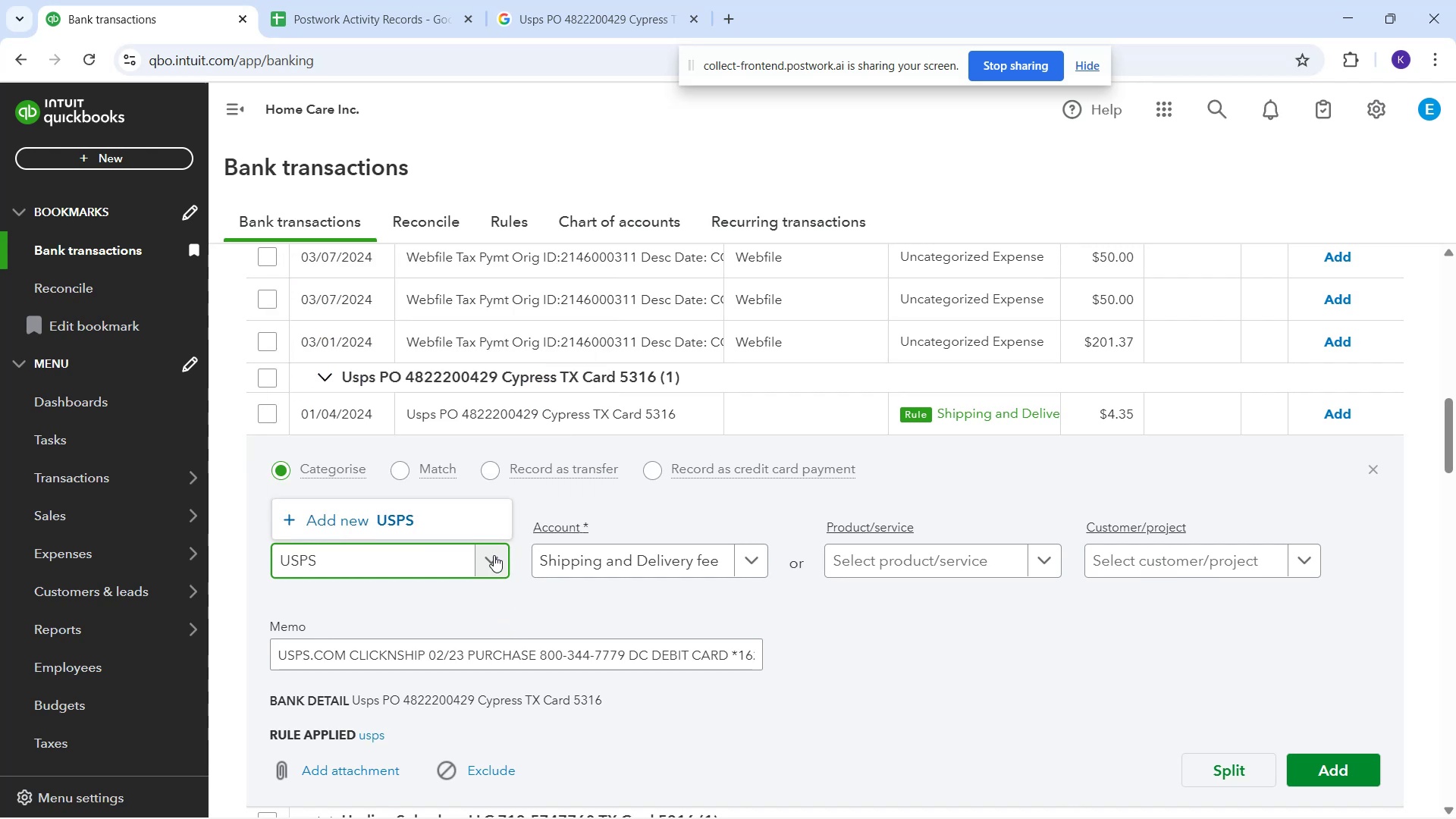 
left_click([461, 531])
 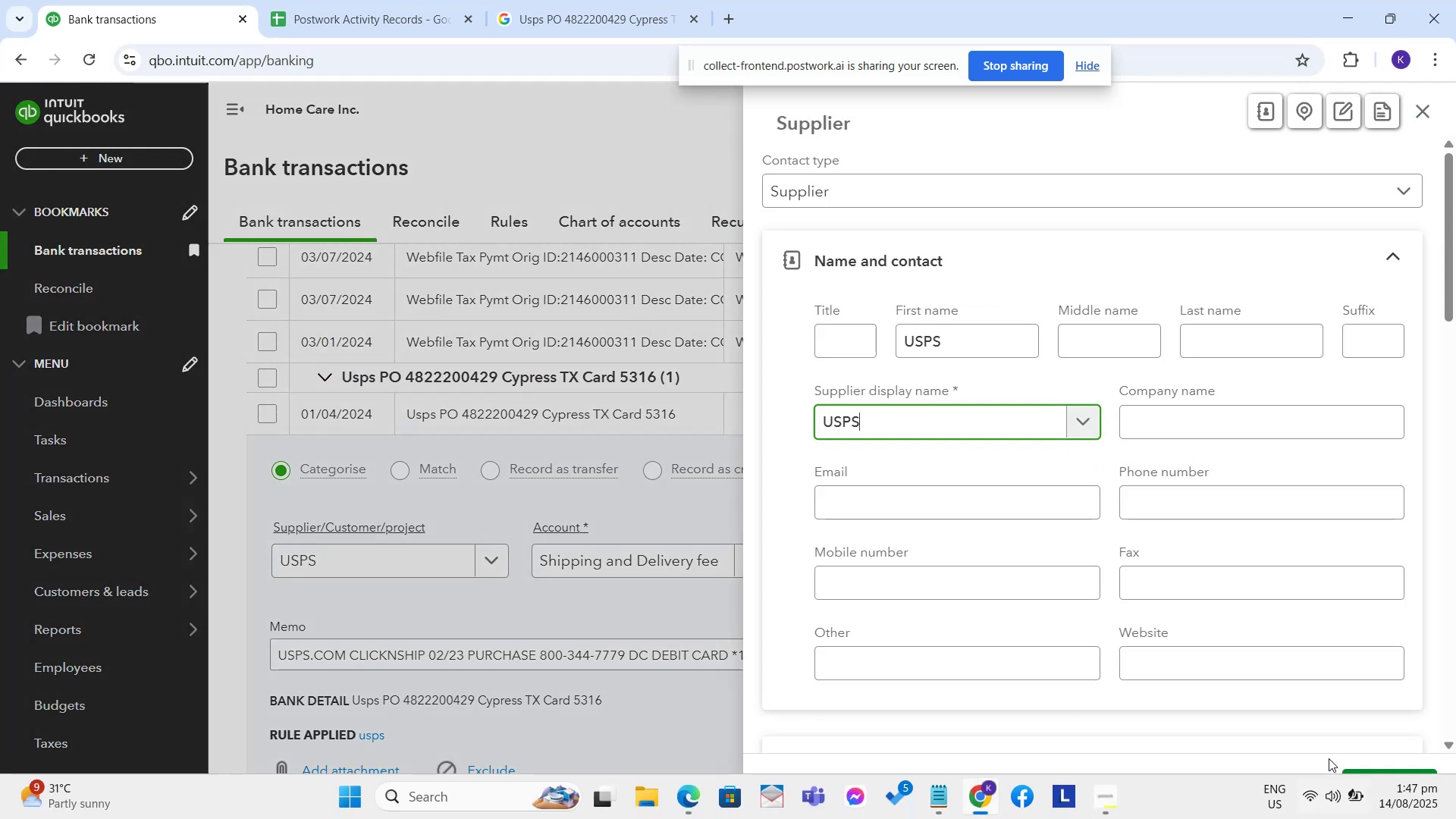 
left_click([1335, 750])
 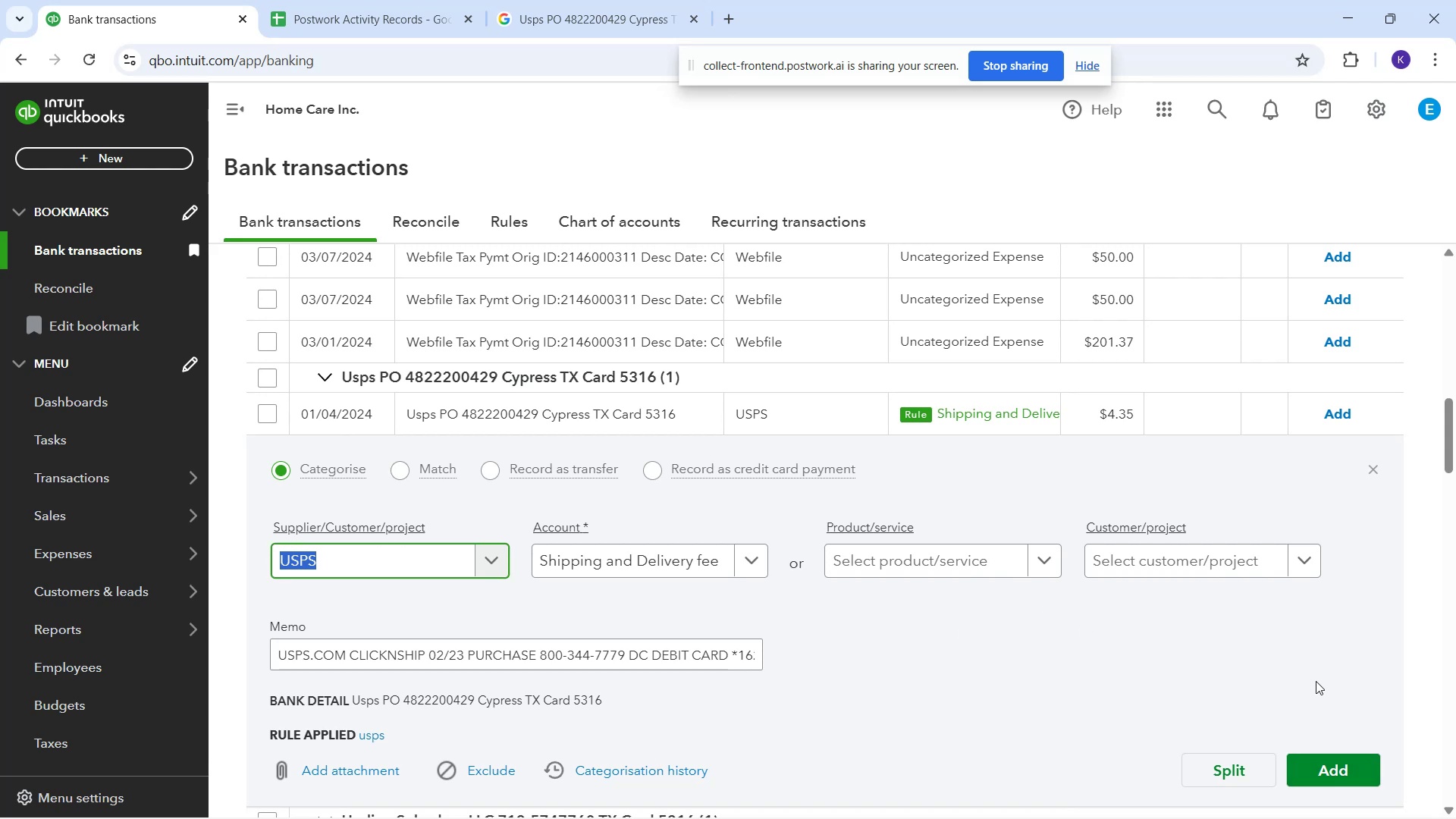 
left_click([1354, 404])
 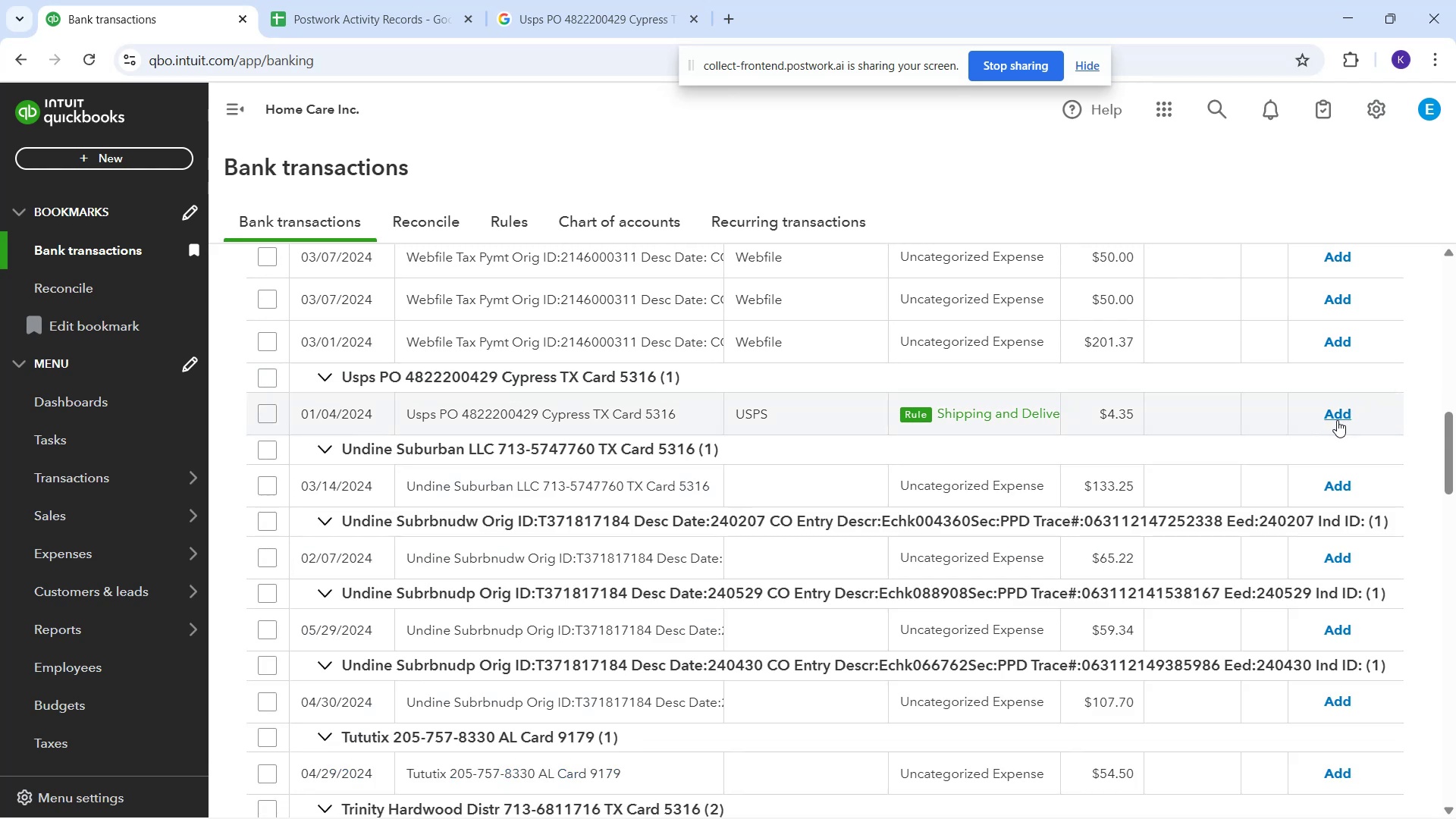 
left_click([1337, 420])
 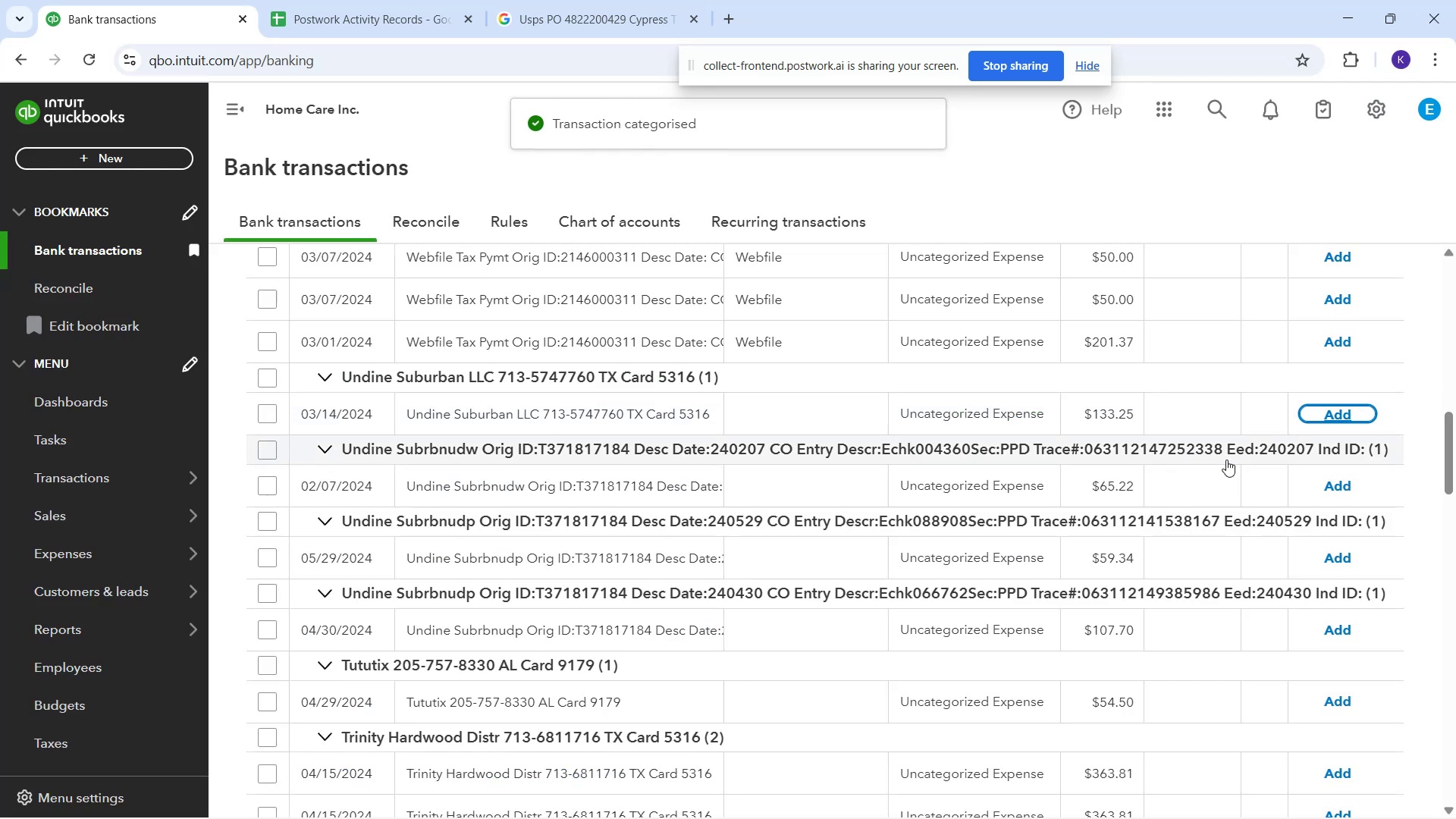 
scroll: coordinate [1219, 482], scroll_direction: down, amount: 1.0
 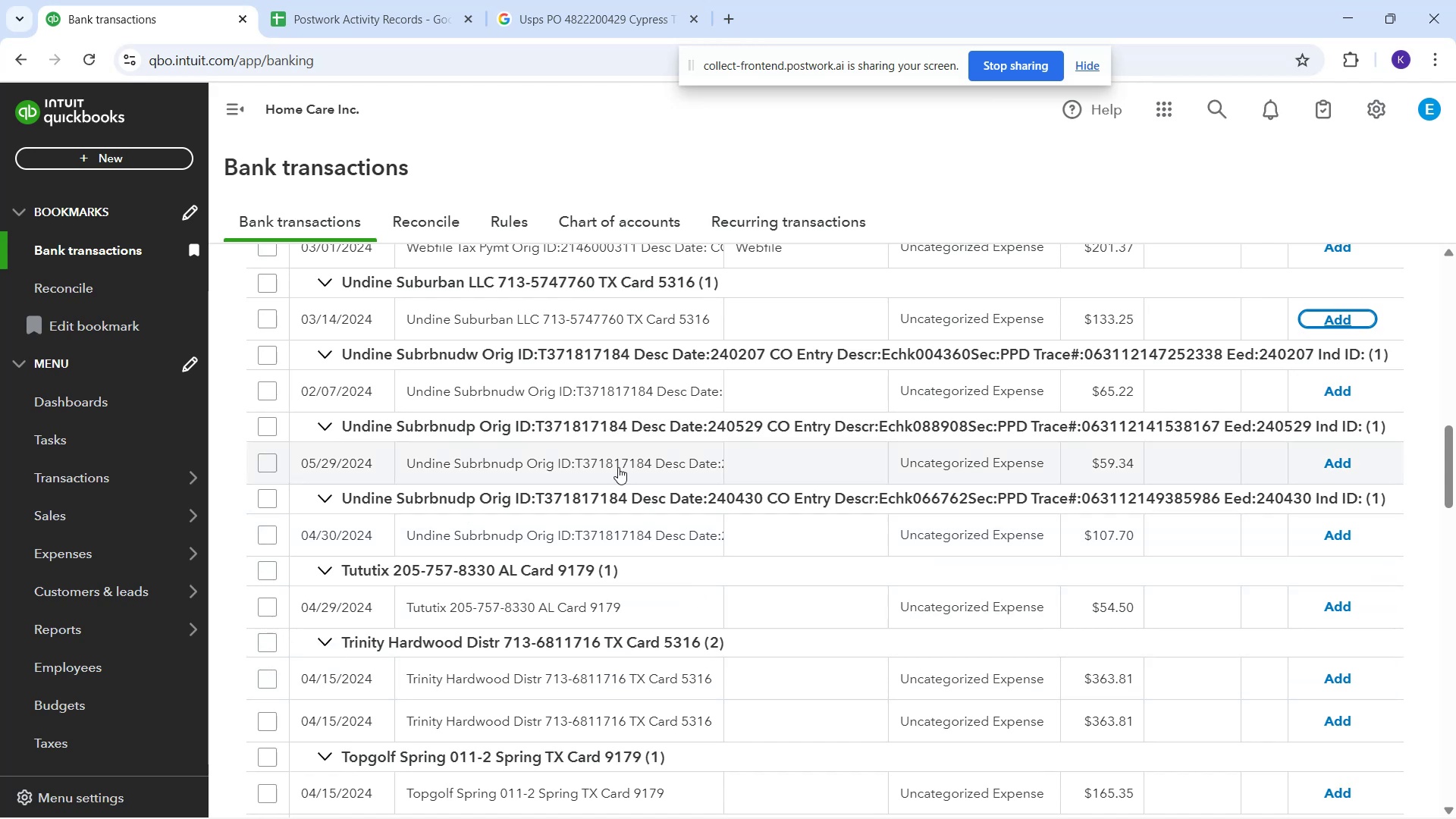 
wait(5.27)
 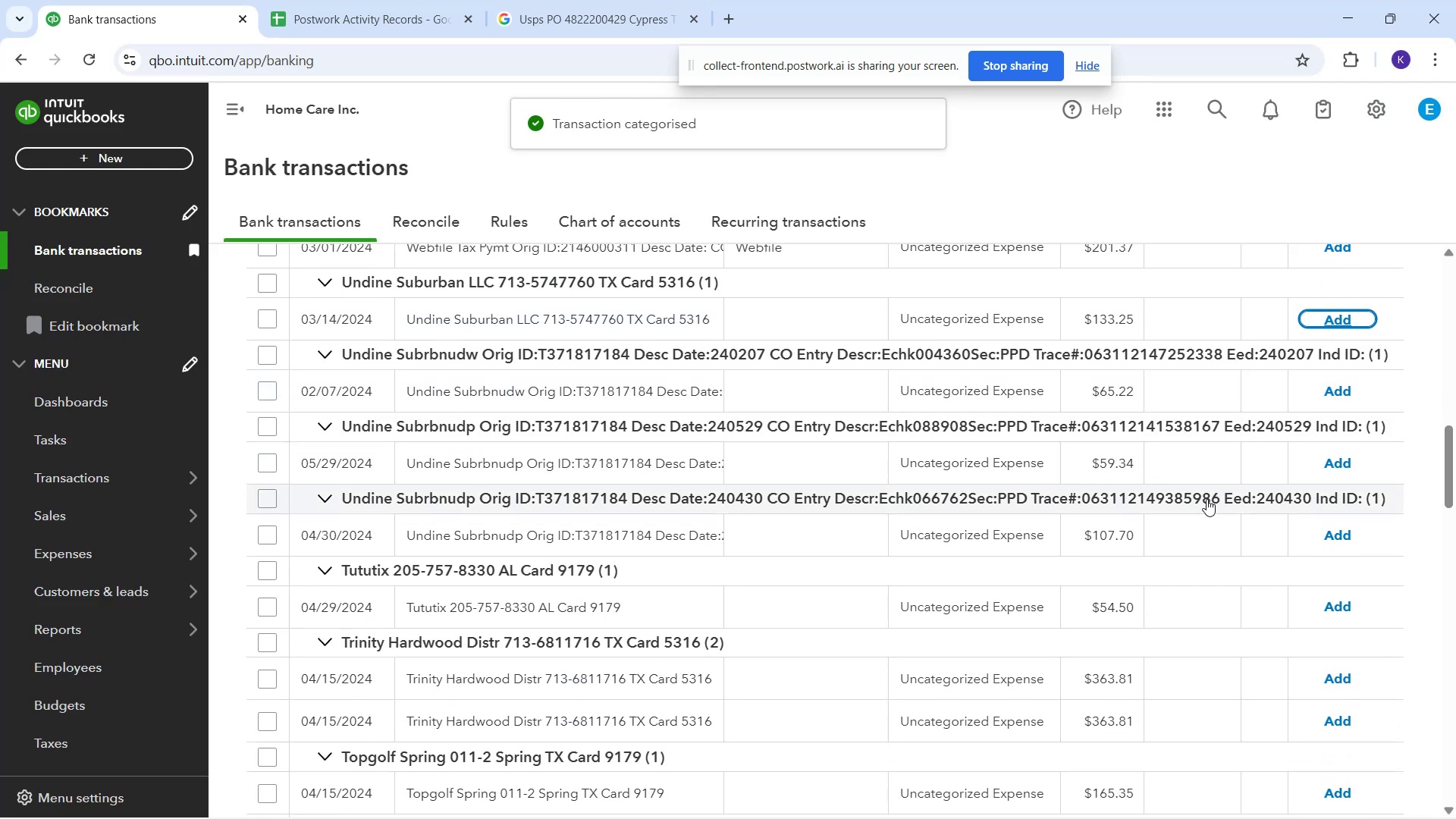 
left_click_drag(start_coordinate=[406, 315], to_coordinate=[620, 323])
 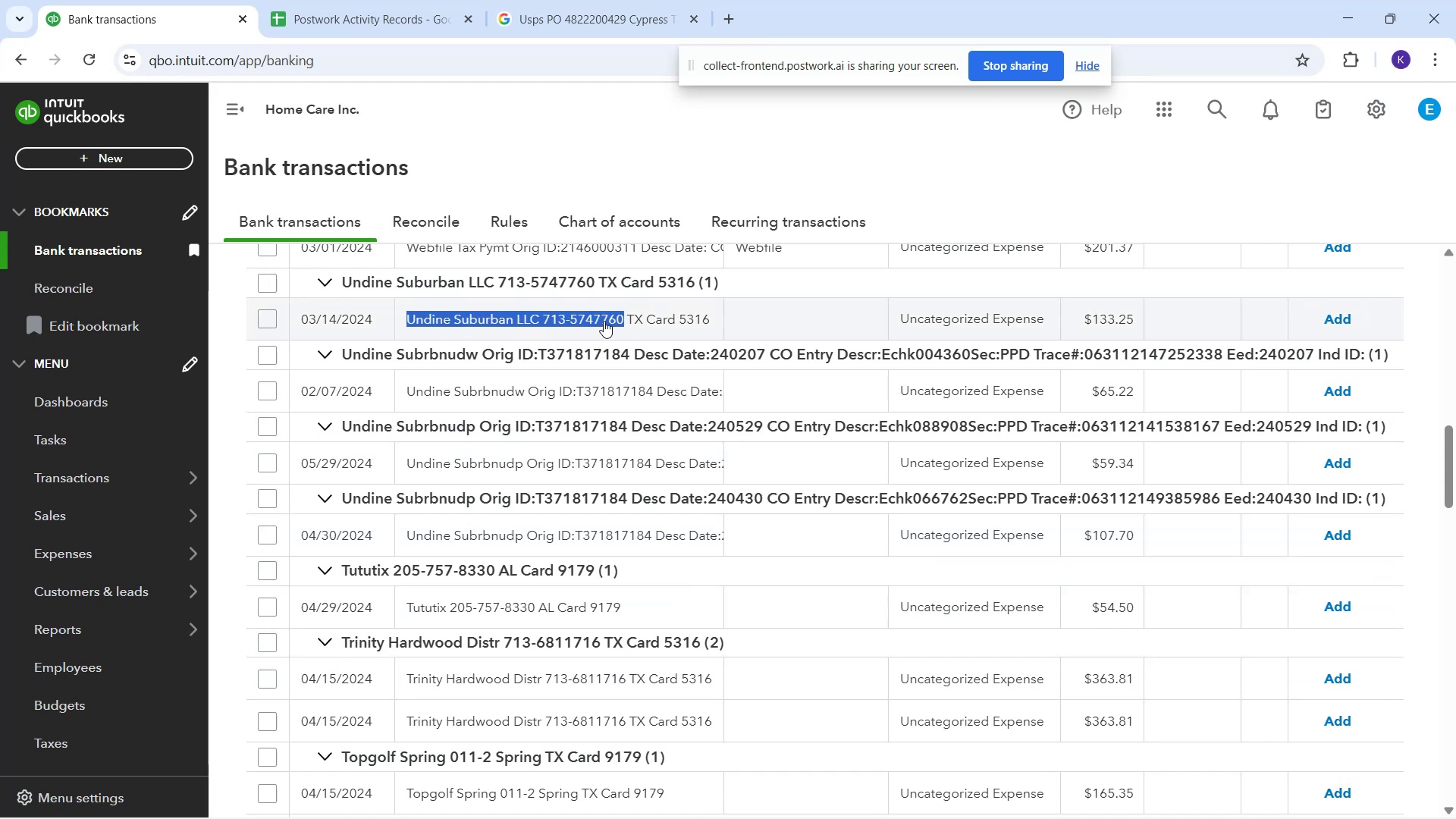 
key(Control+C)
 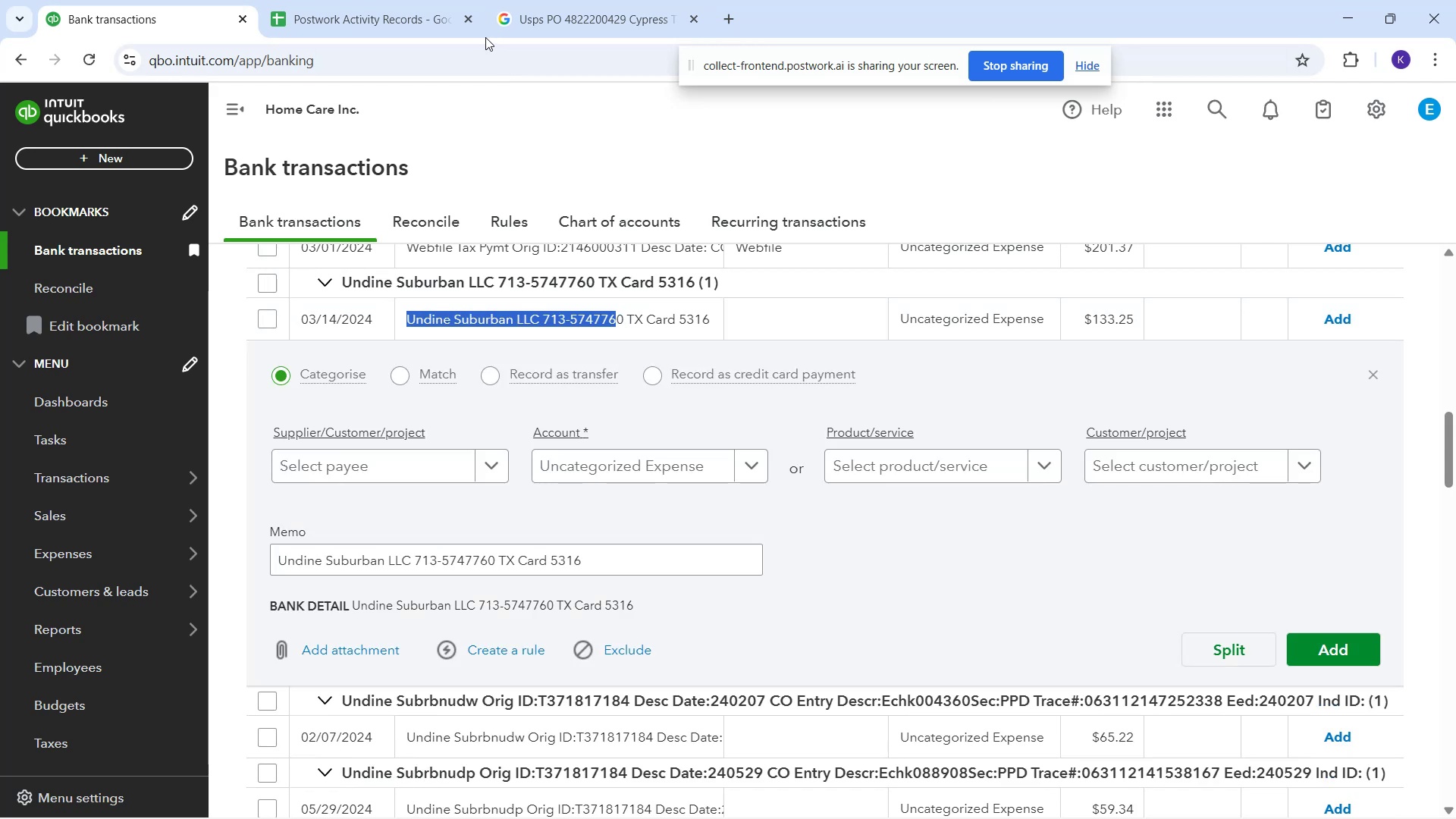 
left_click_drag(start_coordinate=[508, 22], to_coordinate=[515, 24])
 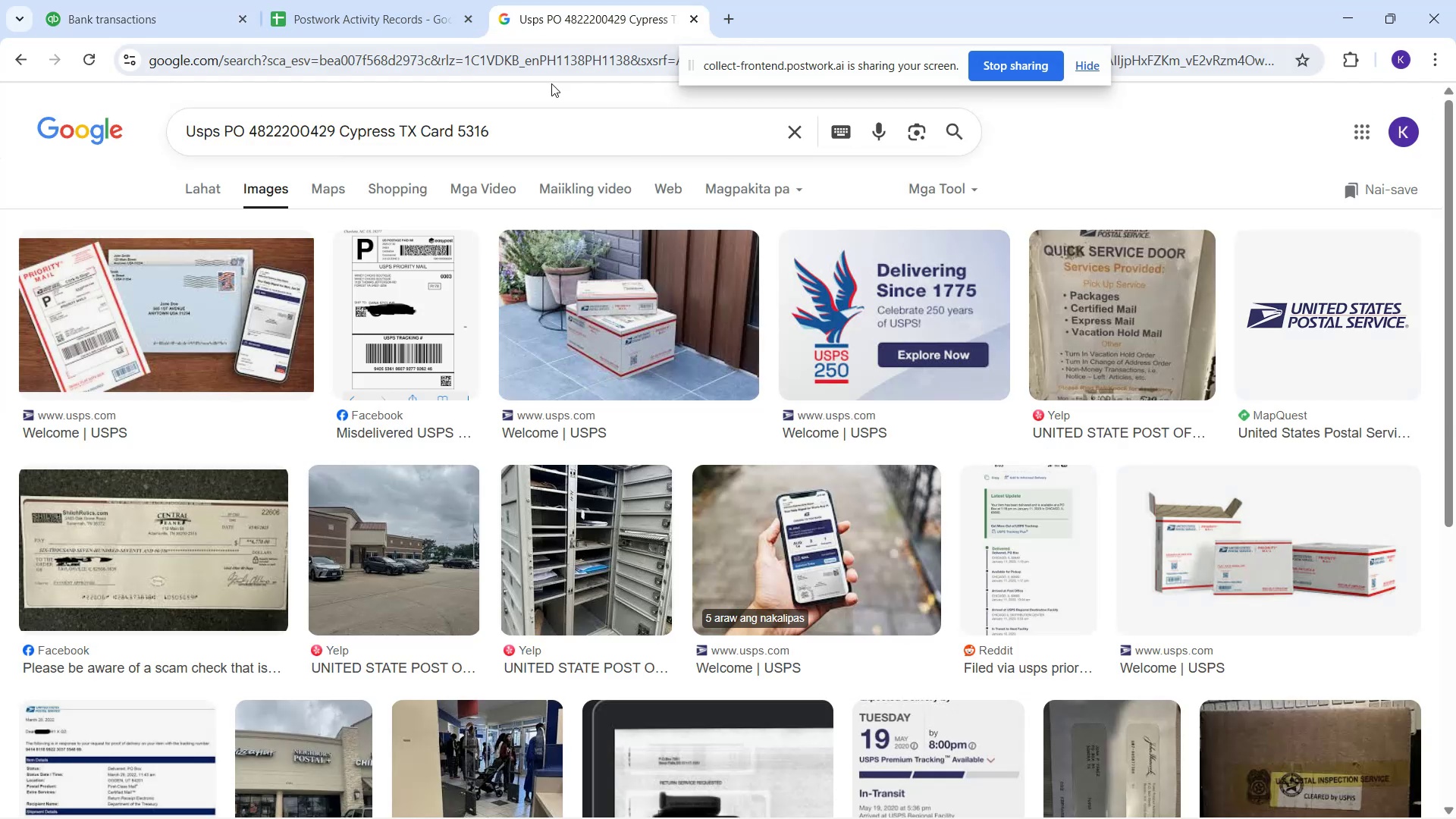 
left_click_drag(start_coordinate=[557, 139], to_coordinate=[80, 172])
 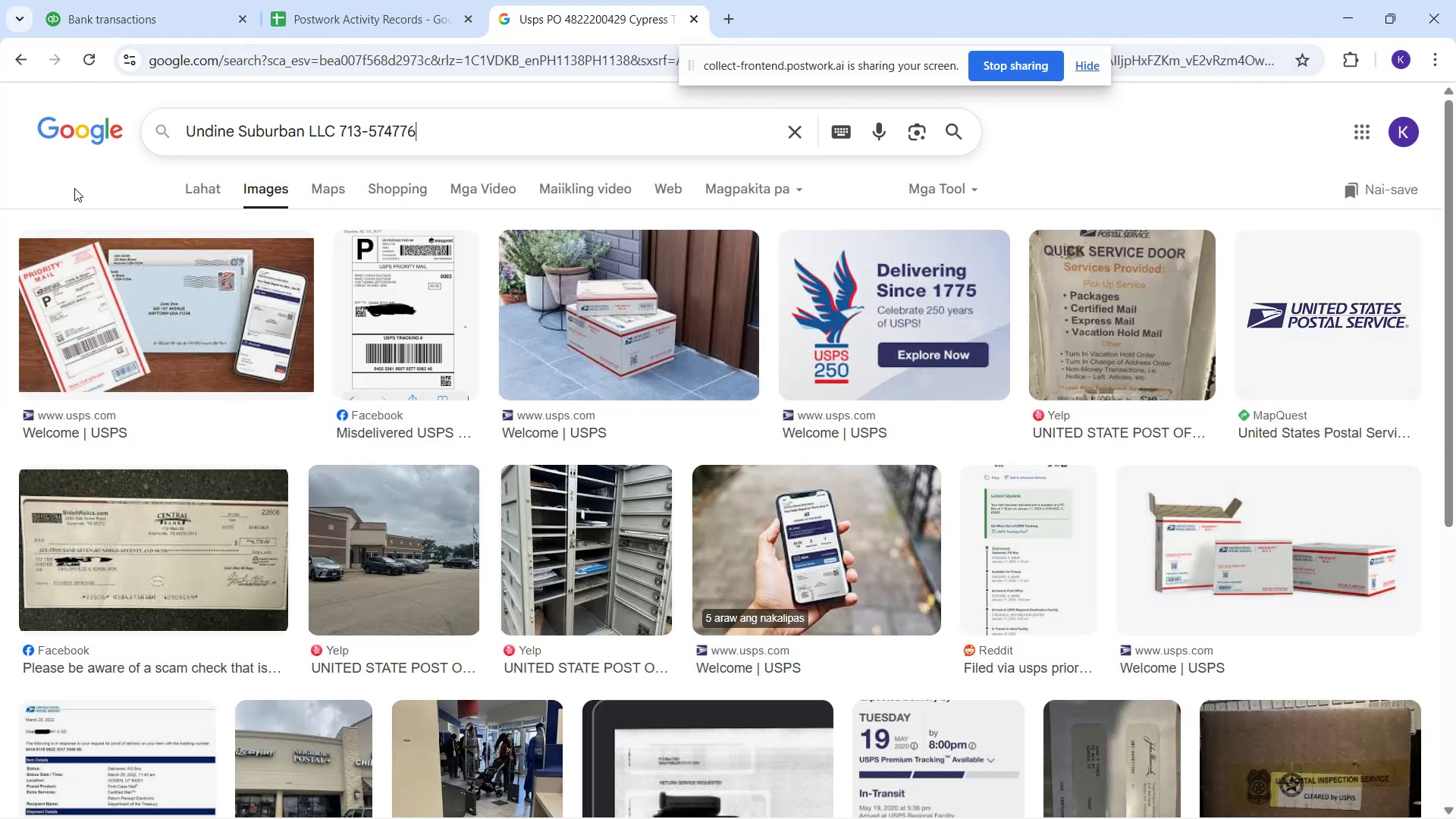 
key(Control+V)
 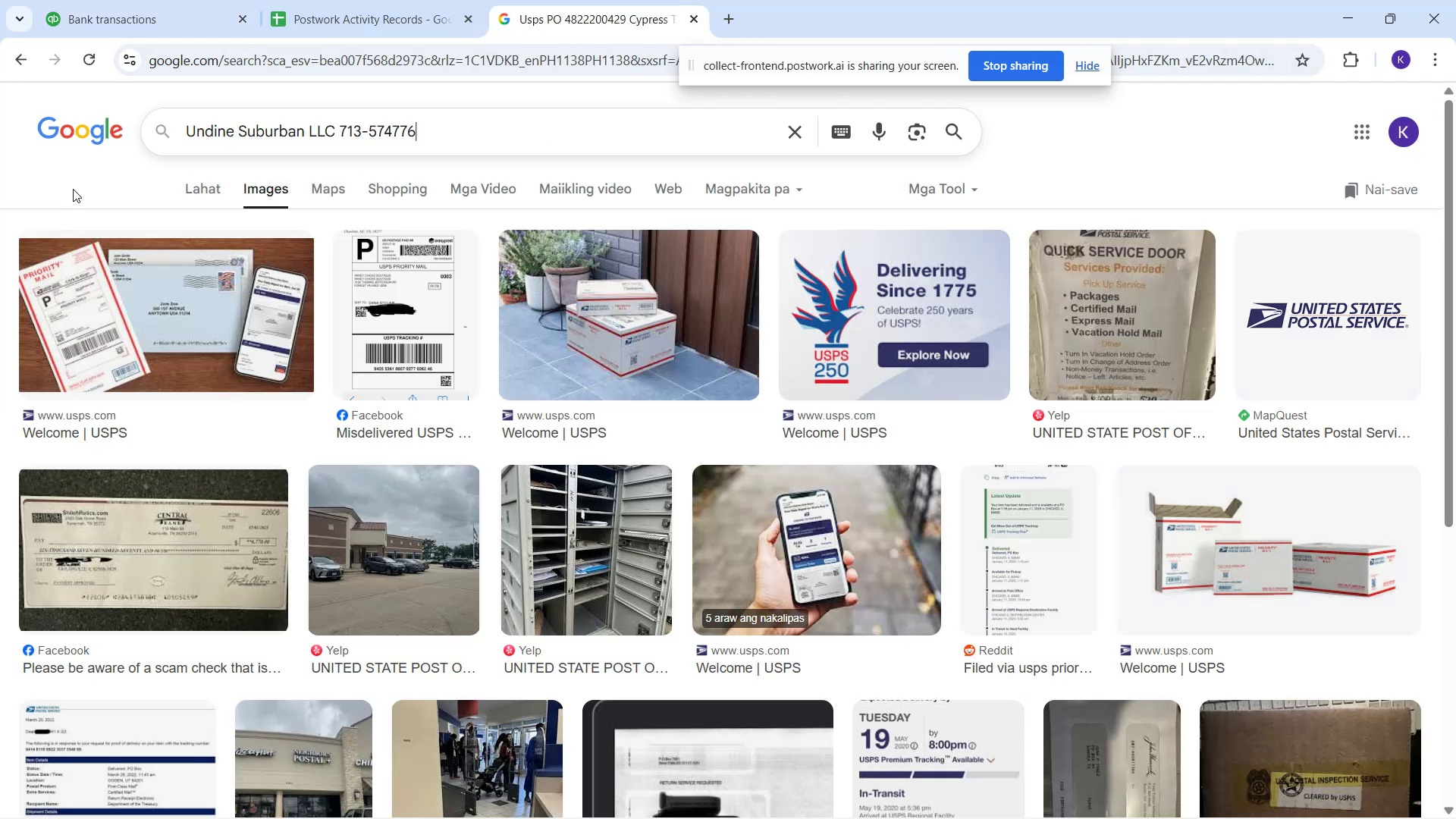 
key(Enter)
 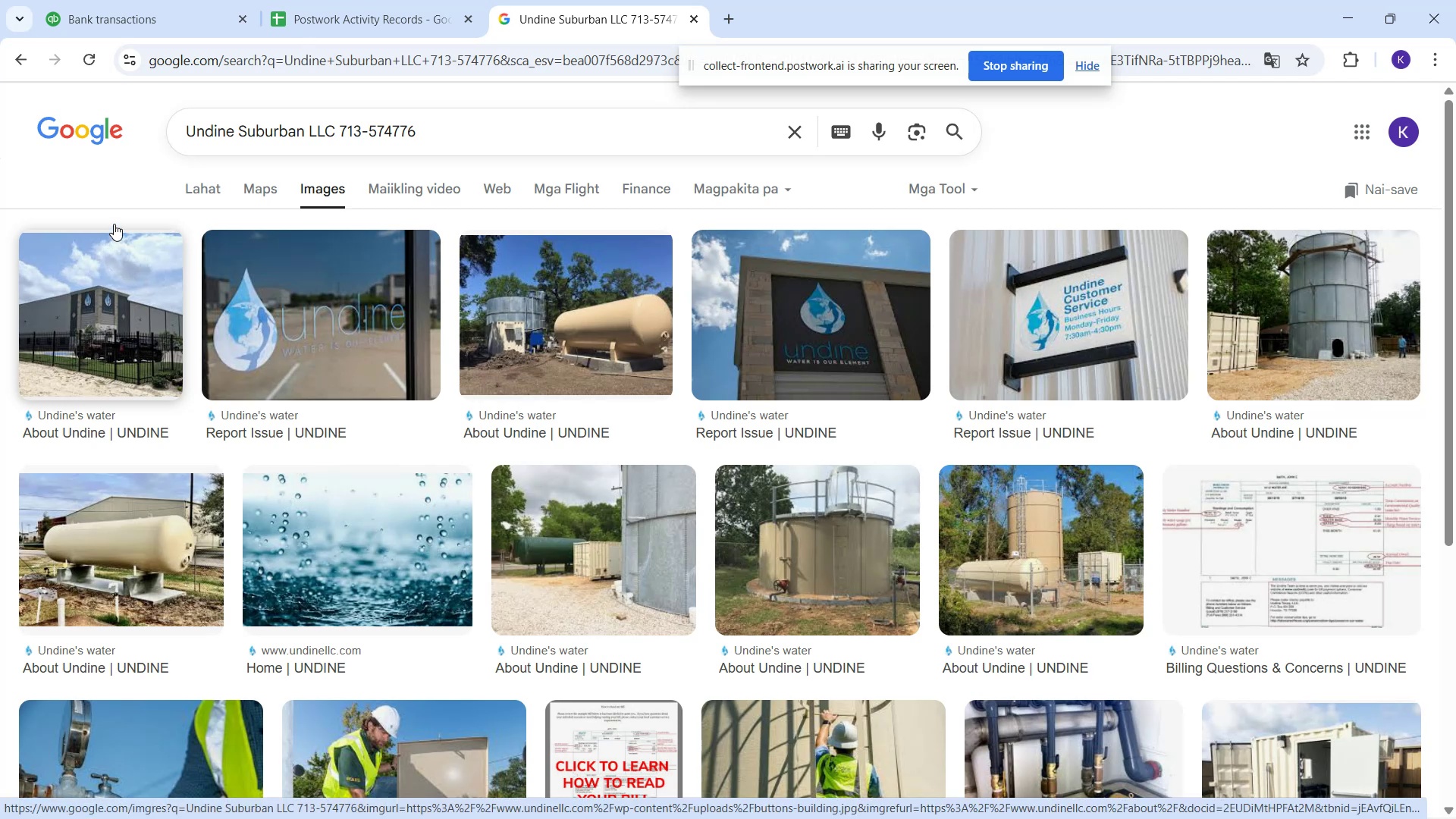 
wait(5.36)
 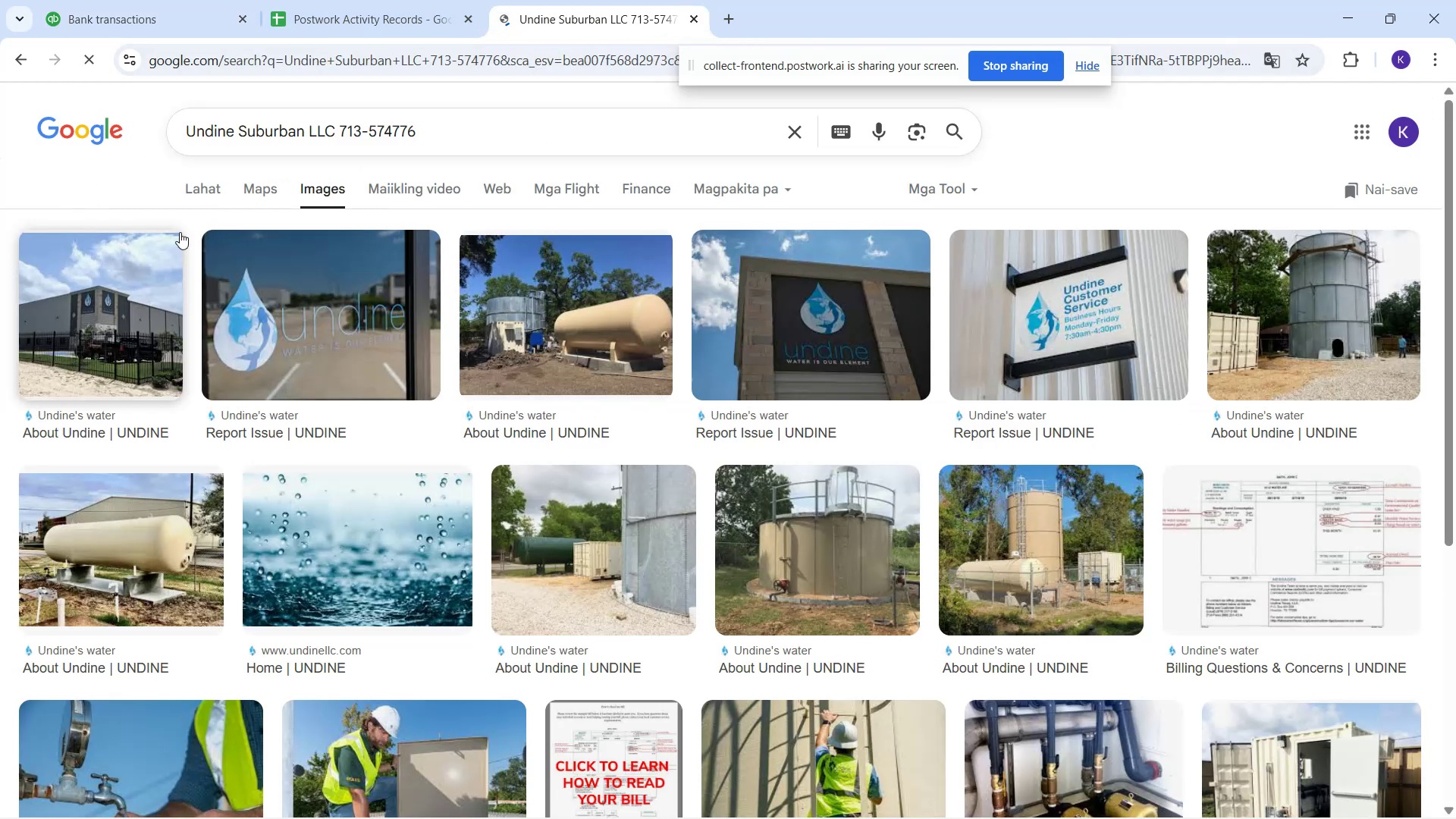 
left_click([206, 190])
 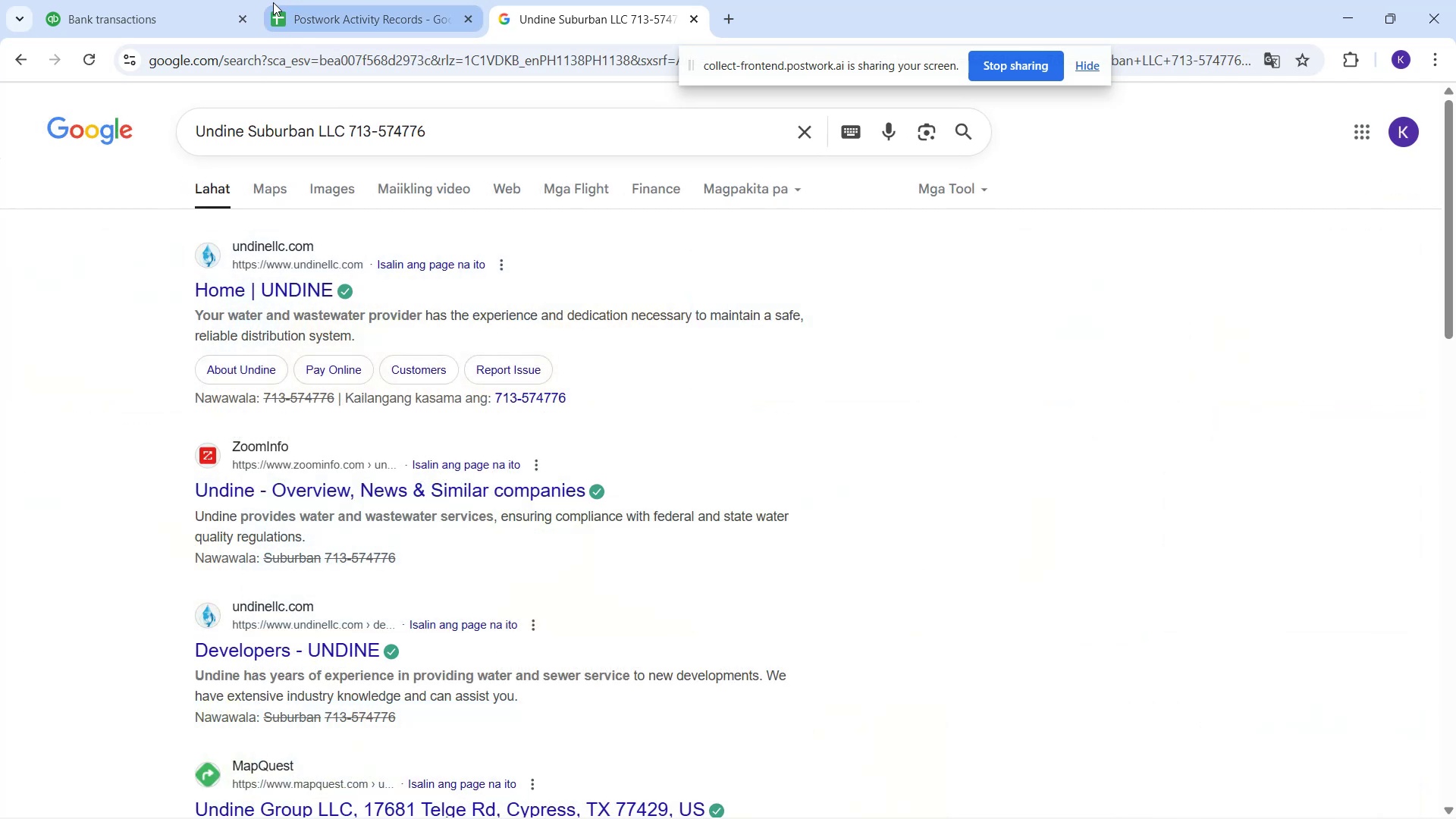 
left_click([202, 0])
 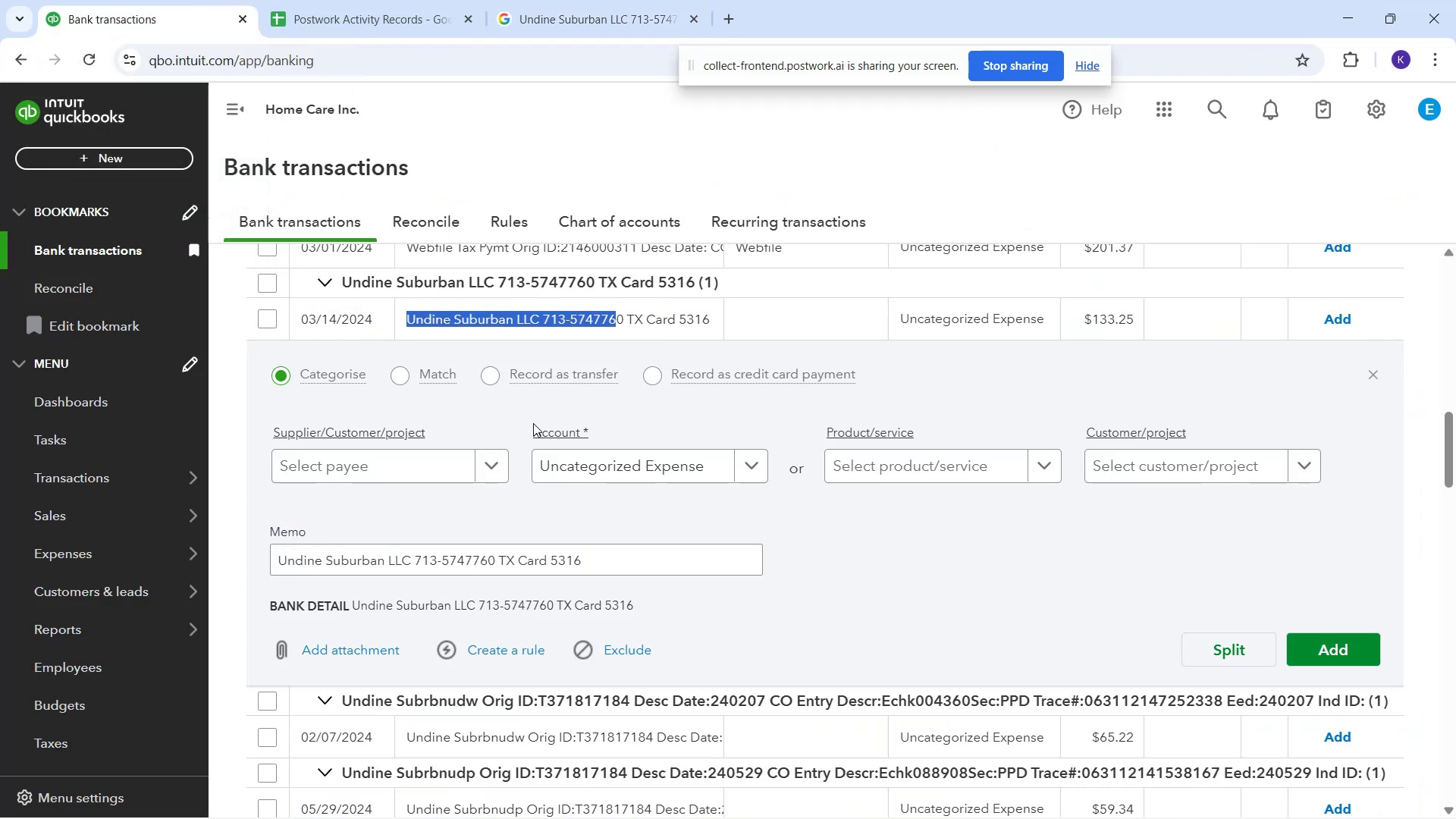 
left_click_drag(start_coordinate=[589, 487], to_coordinate=[582, 482])
 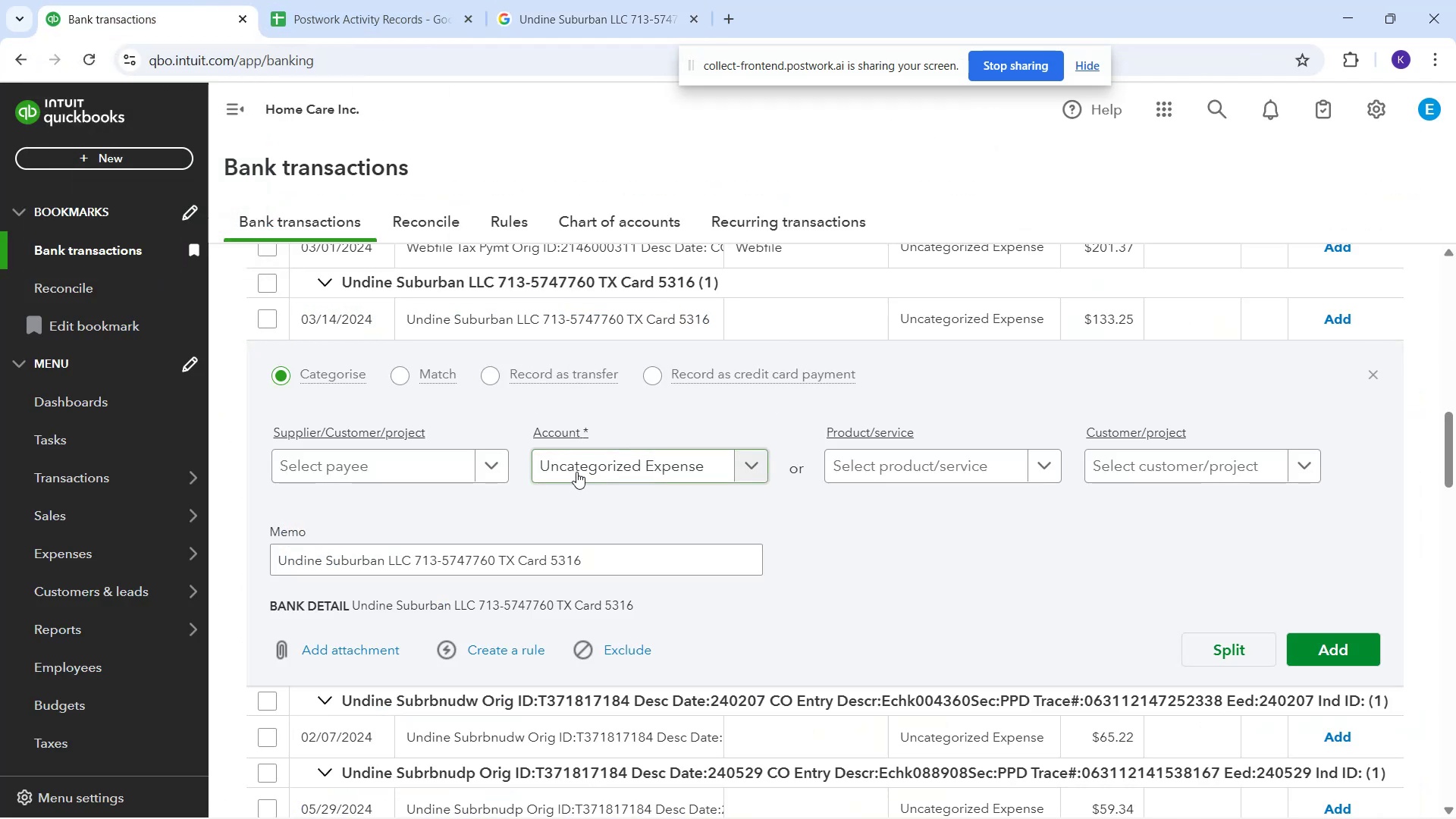 
double_click([576, 470])
 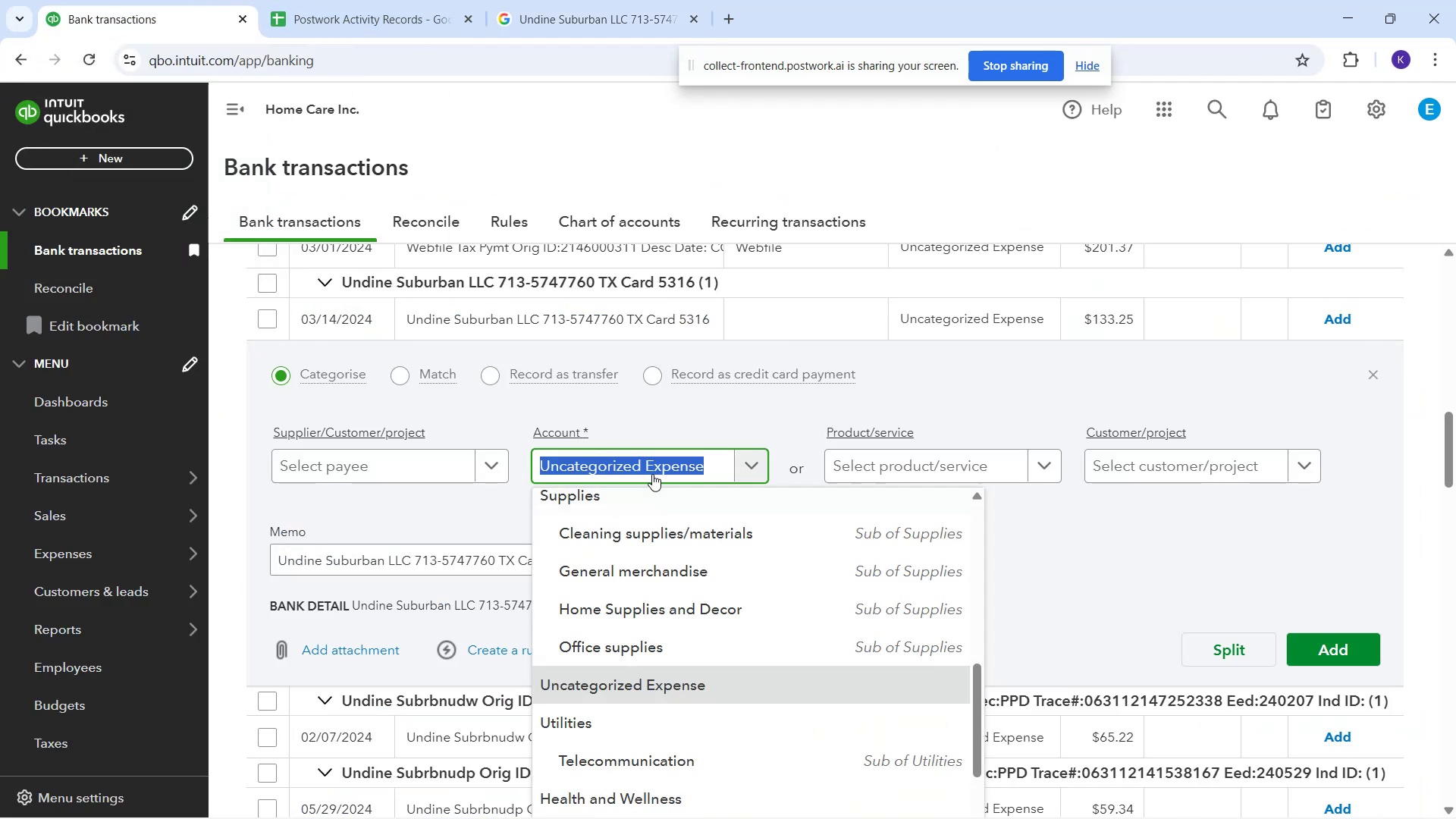 
scroll: coordinate [683, 503], scroll_direction: down, amount: 1.0
 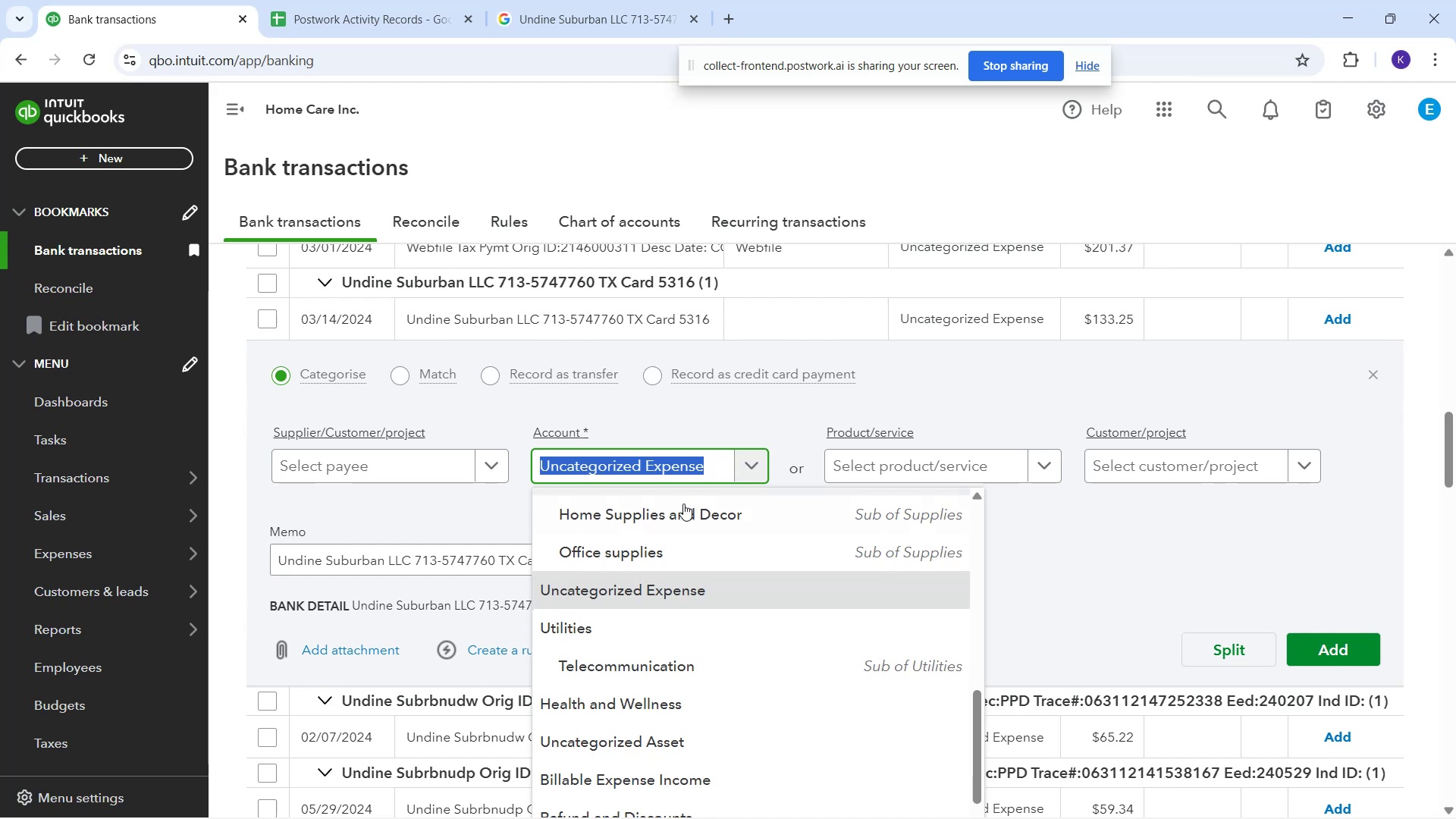 
scroll: coordinate [678, 499], scroll_direction: up, amount: 1.0
 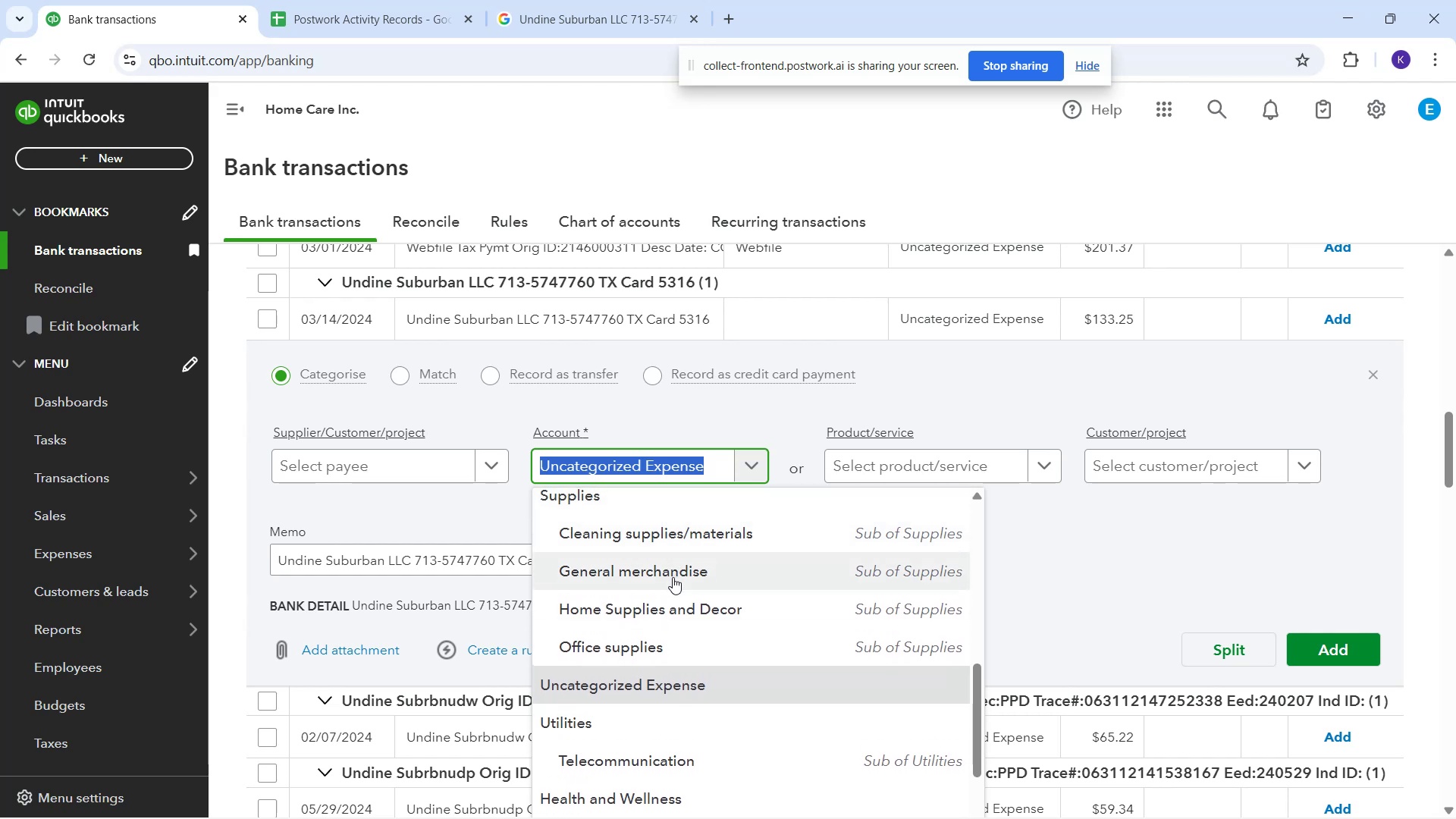 
scroll: coordinate [639, 636], scroll_direction: down, amount: 1.0
 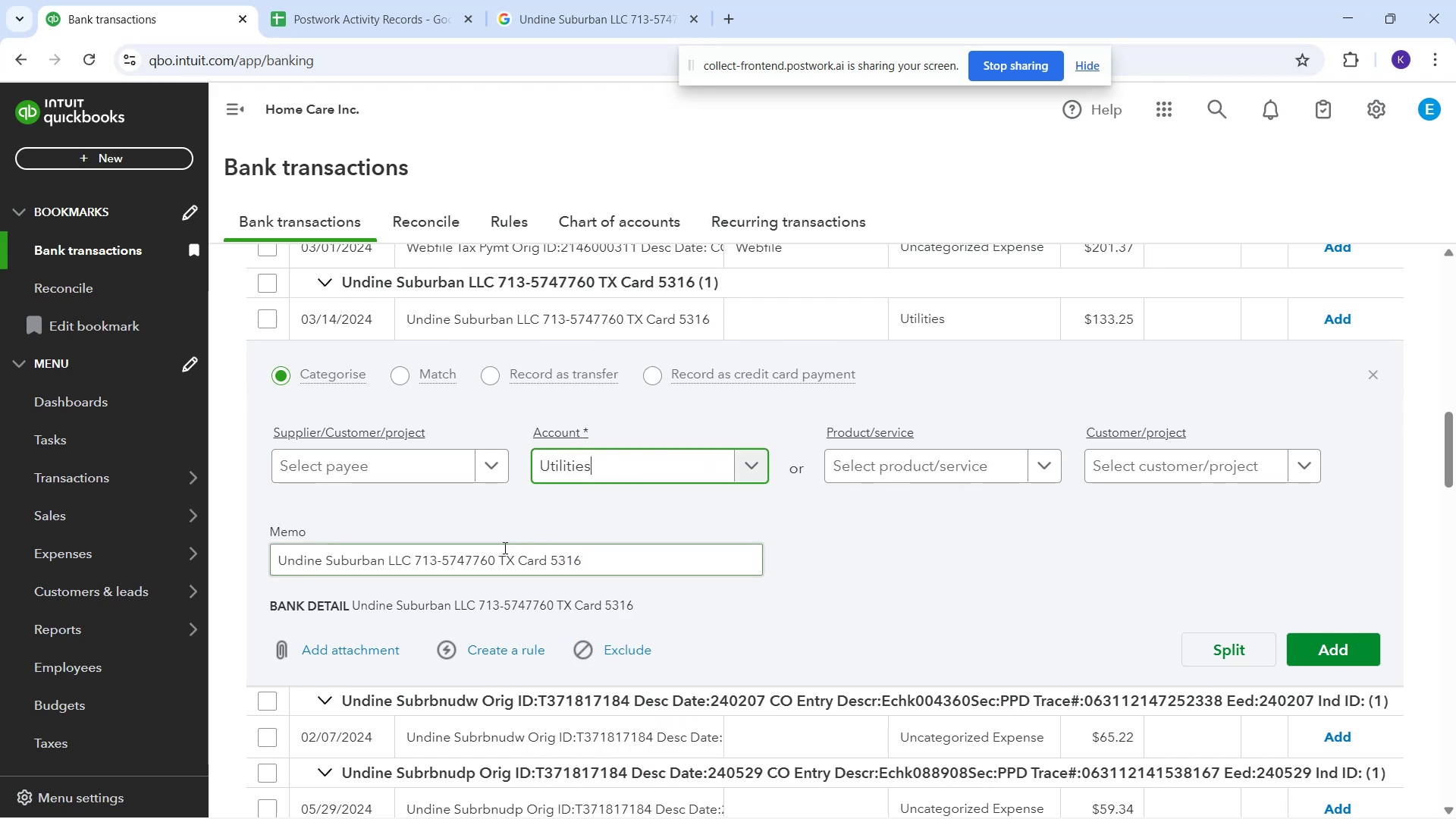 
left_click([410, 455])
 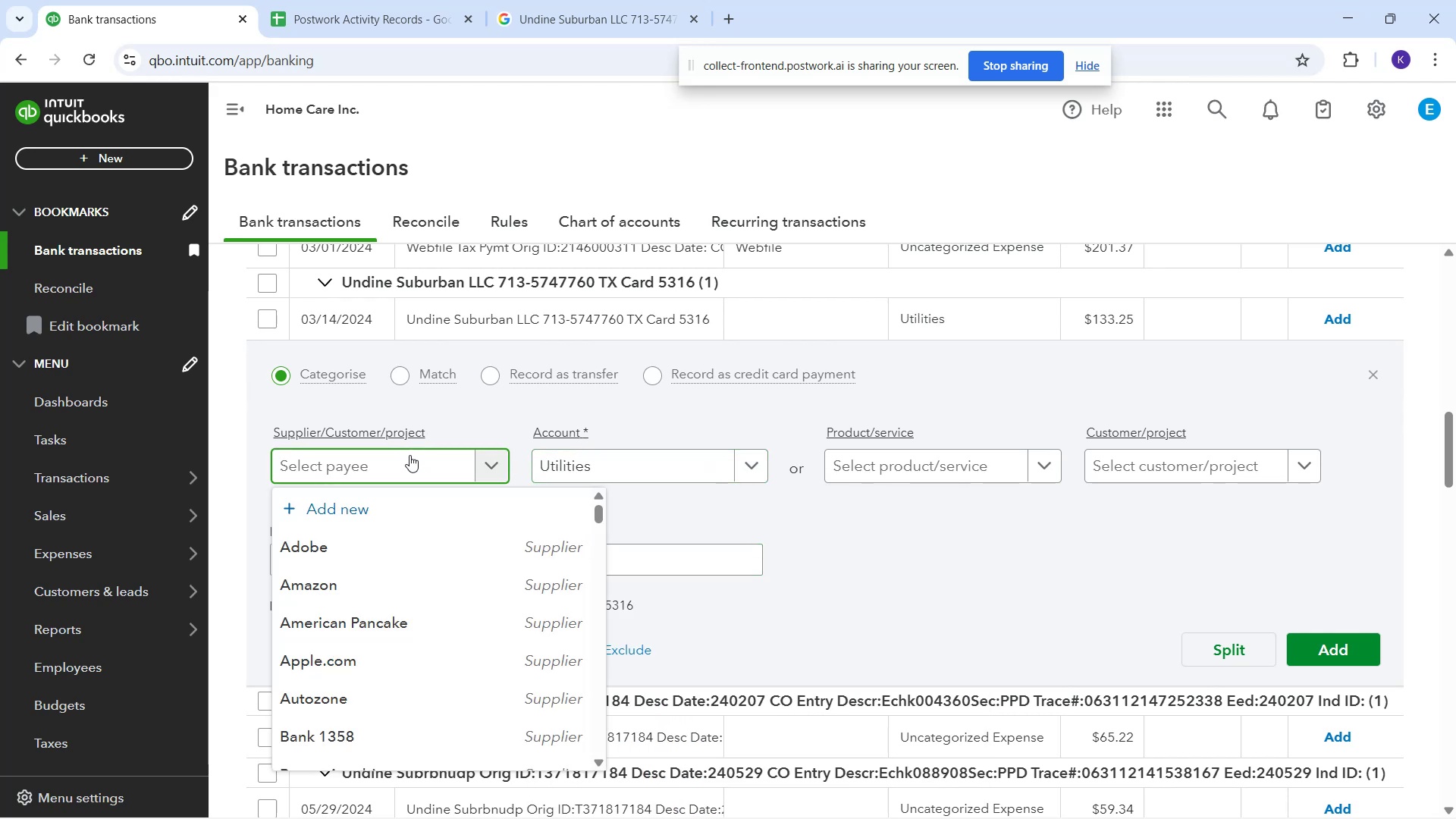 
type(Undine)
 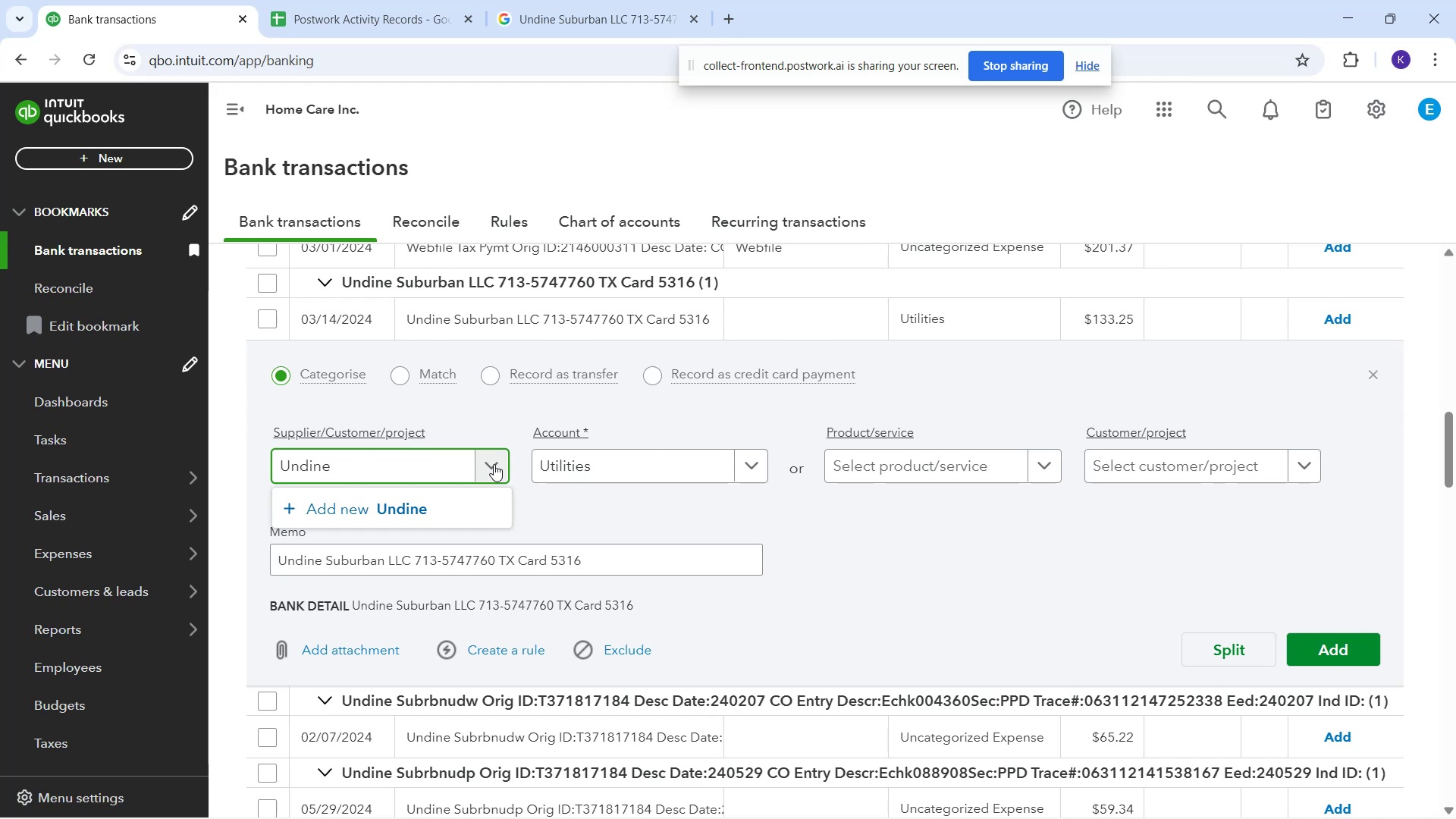 
left_click([479, 492])
 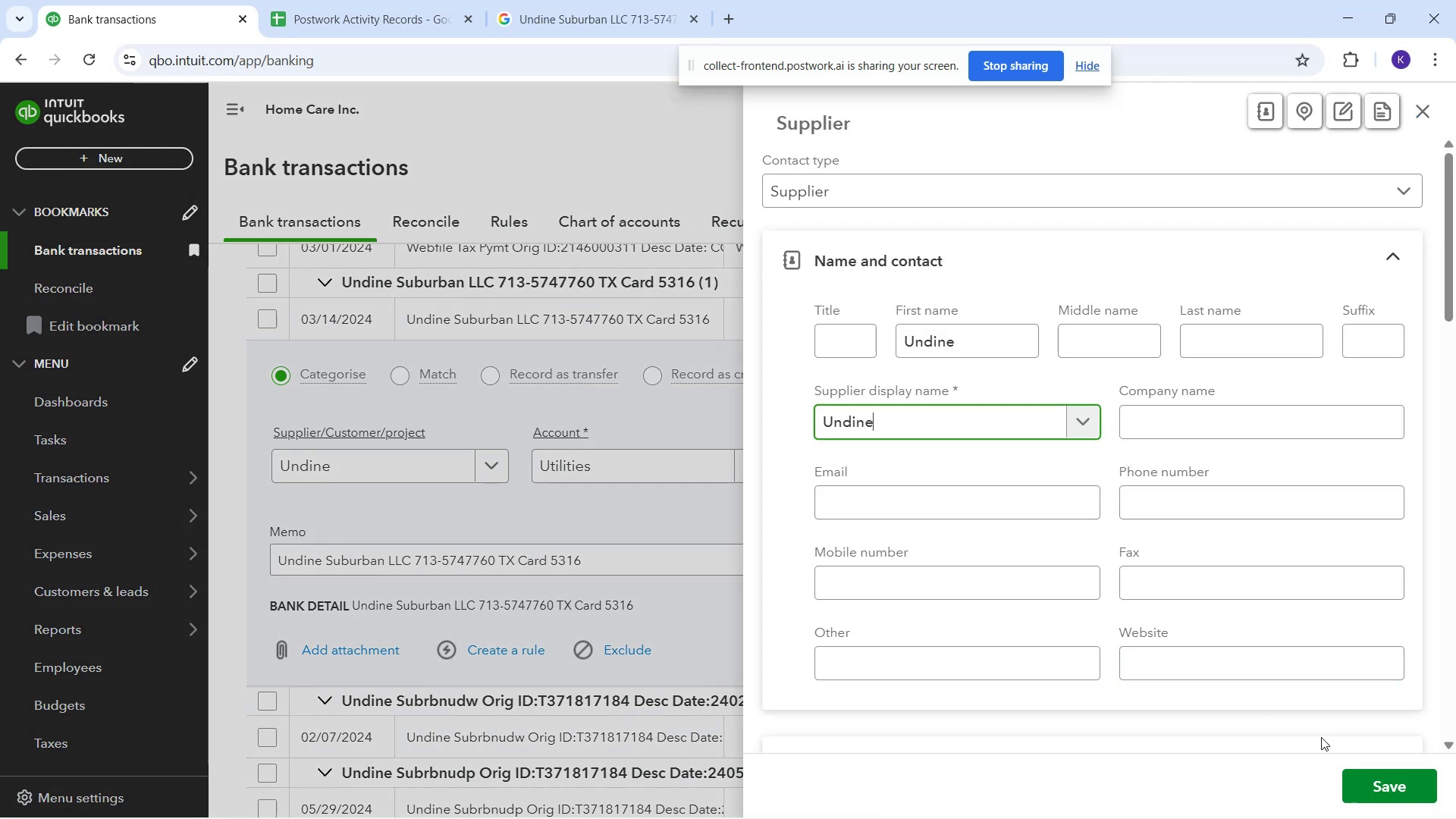 
left_click([1372, 800])
 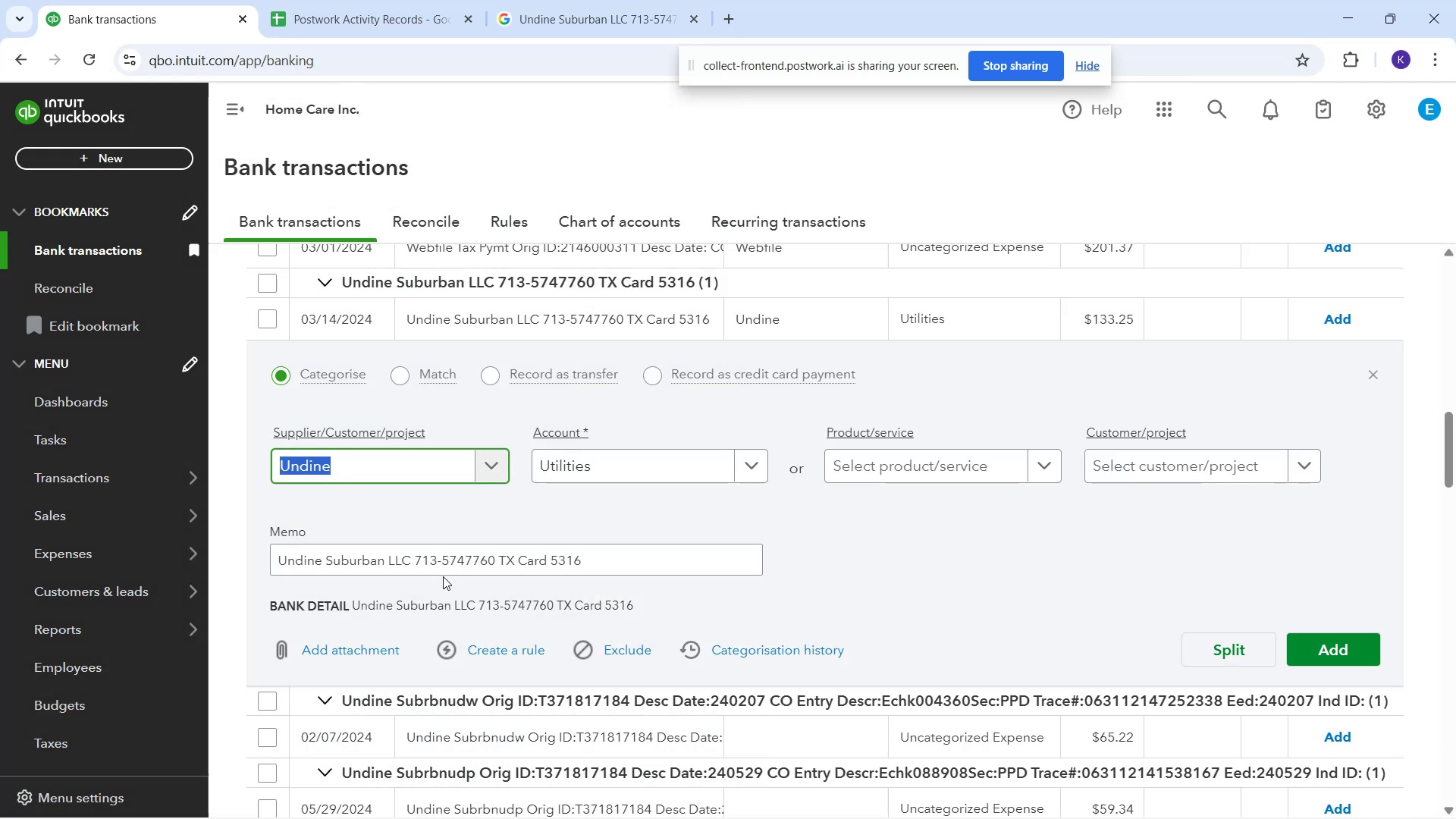 
left_click([475, 656])
 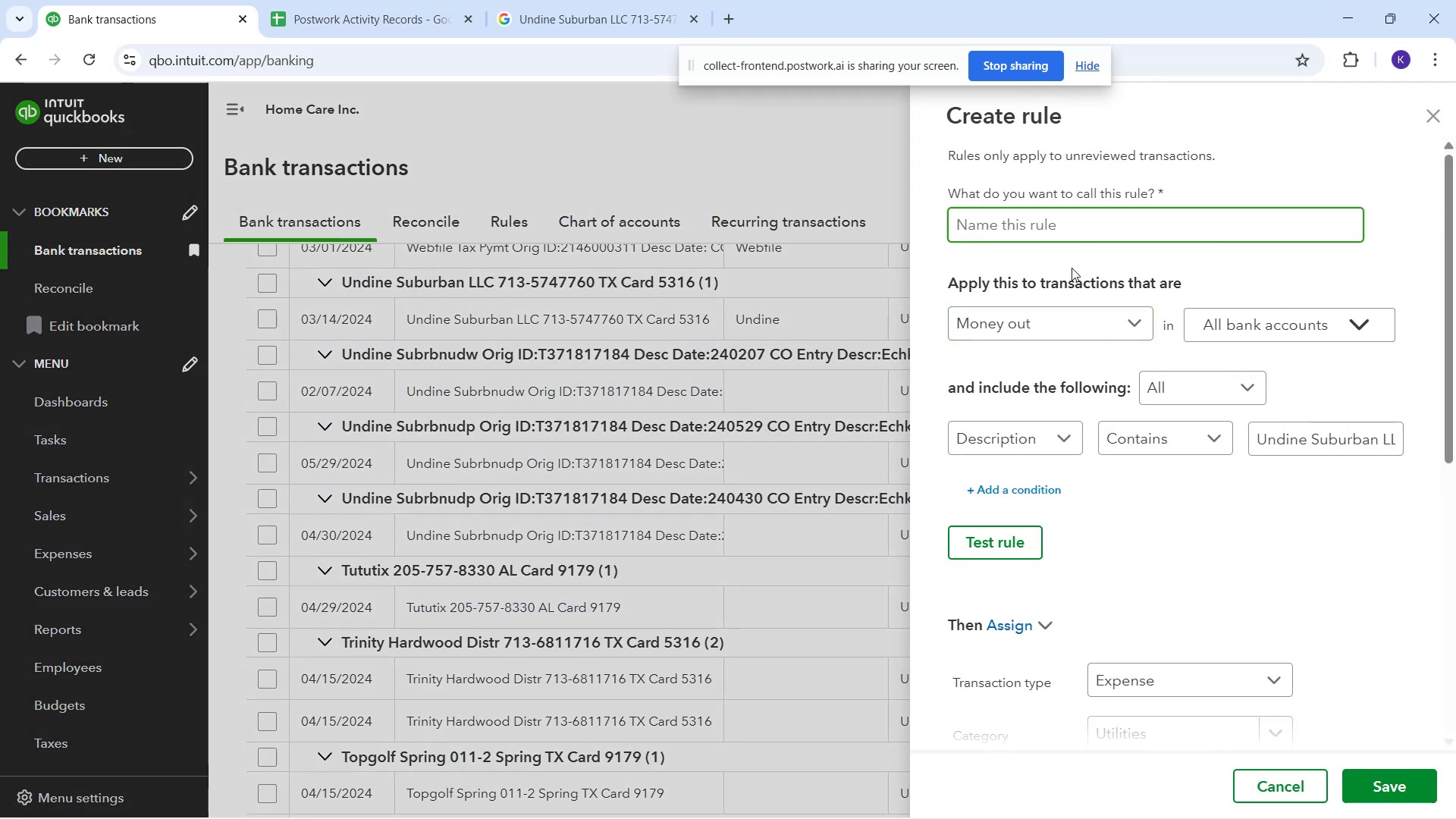 
type(Undine)
 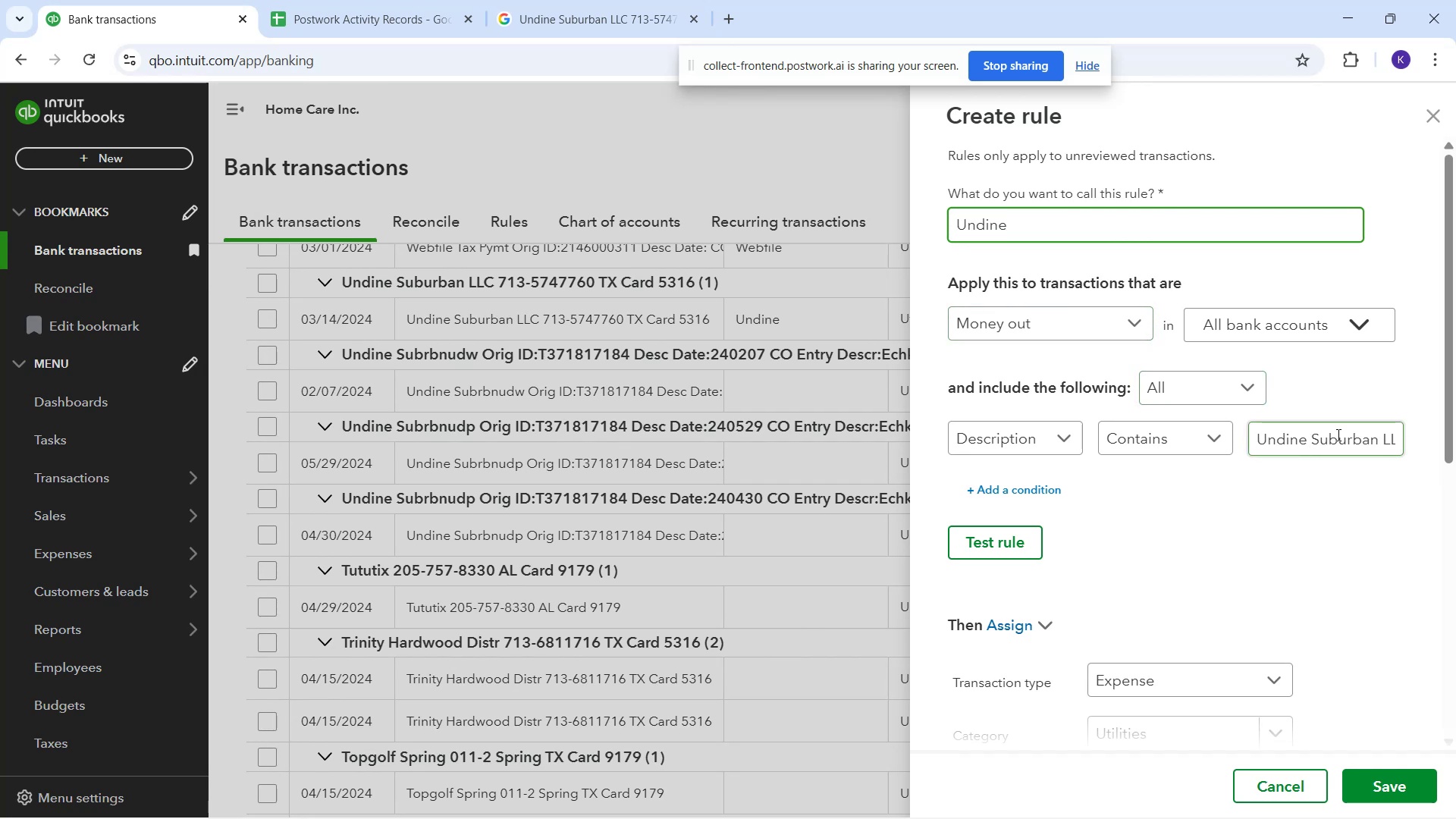 
left_click_drag(start_coordinate=[1377, 442], to_coordinate=[1455, 465])
 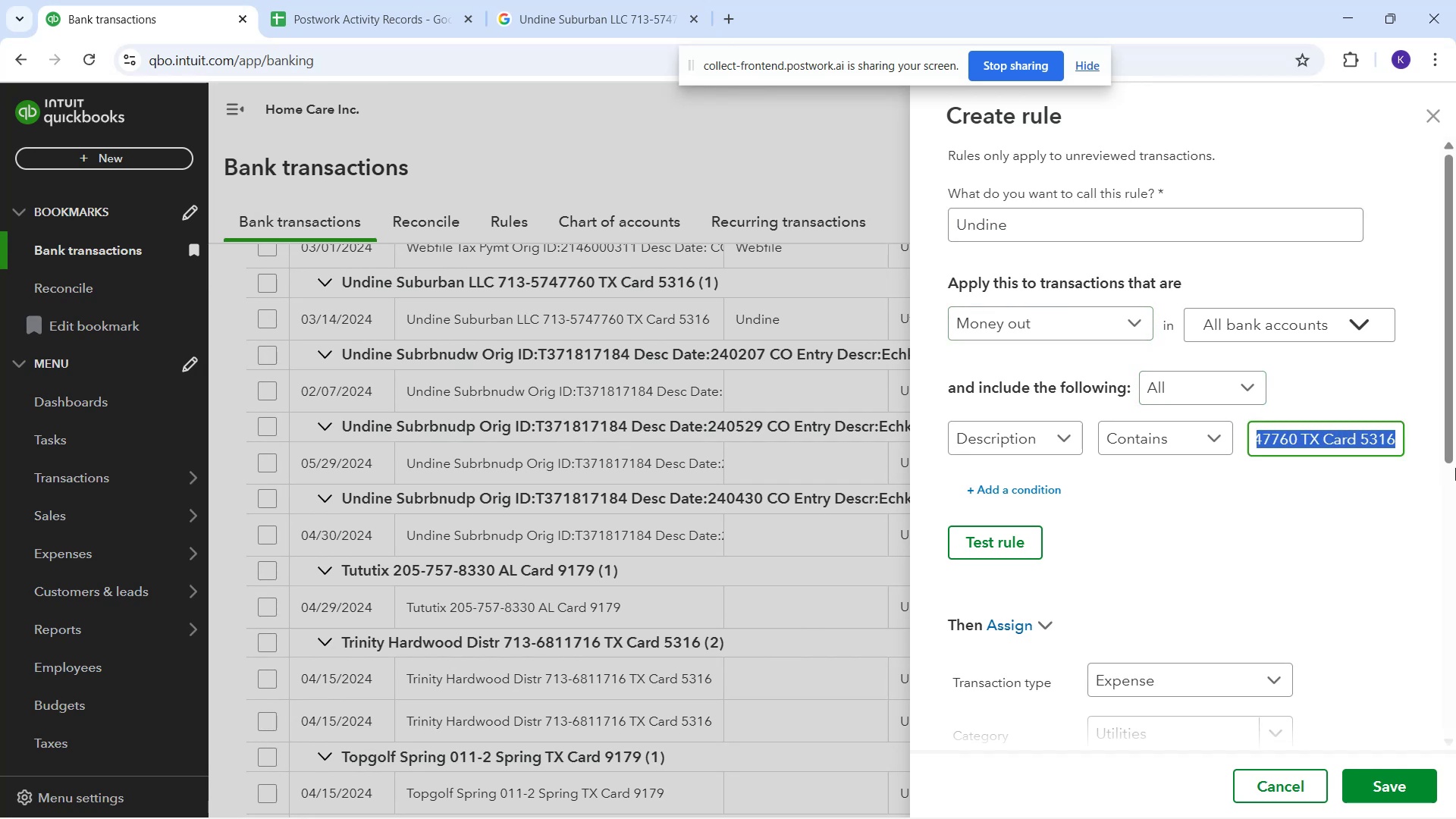 
key(Backspace)
 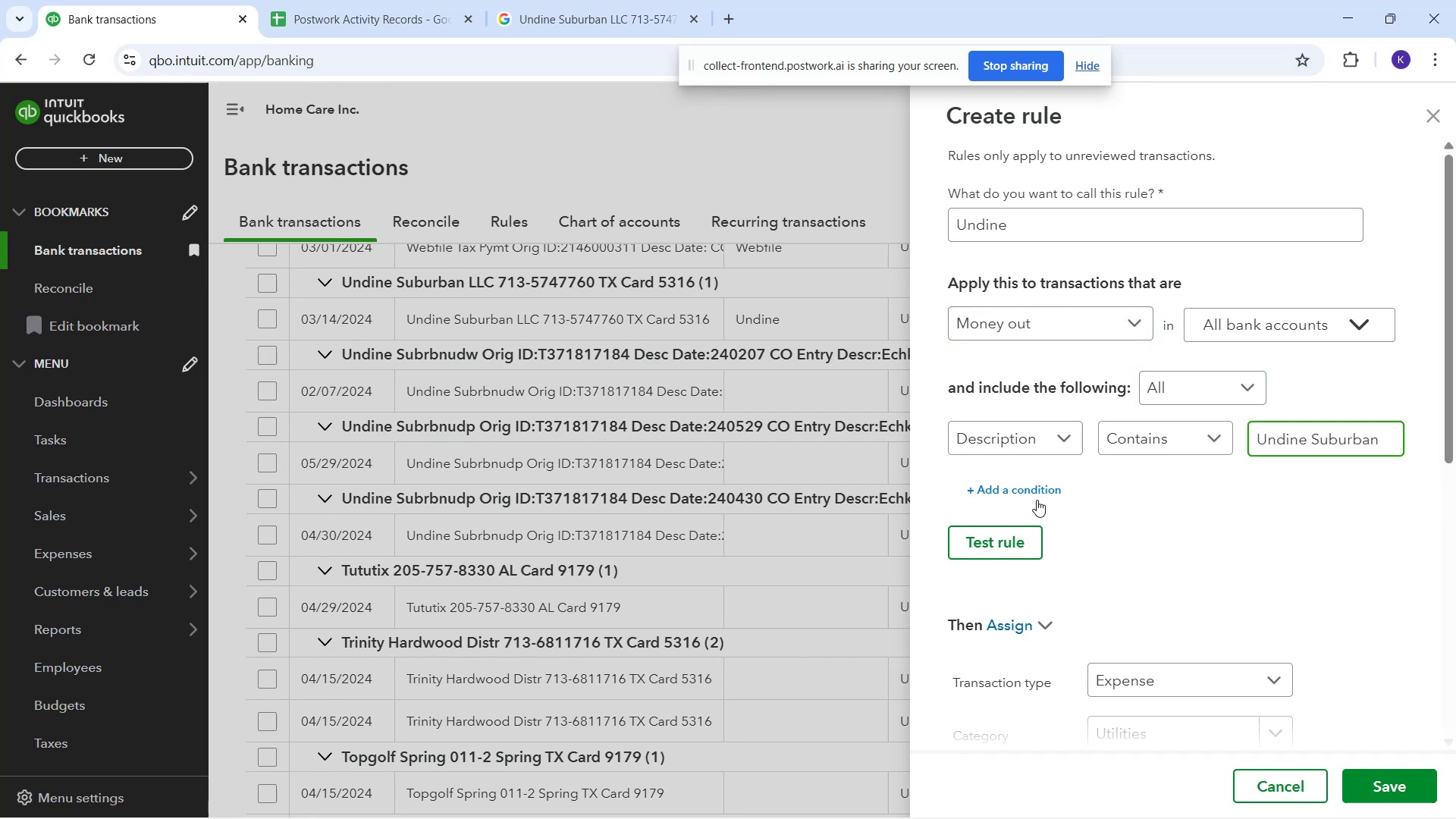 
left_click([1025, 534])
 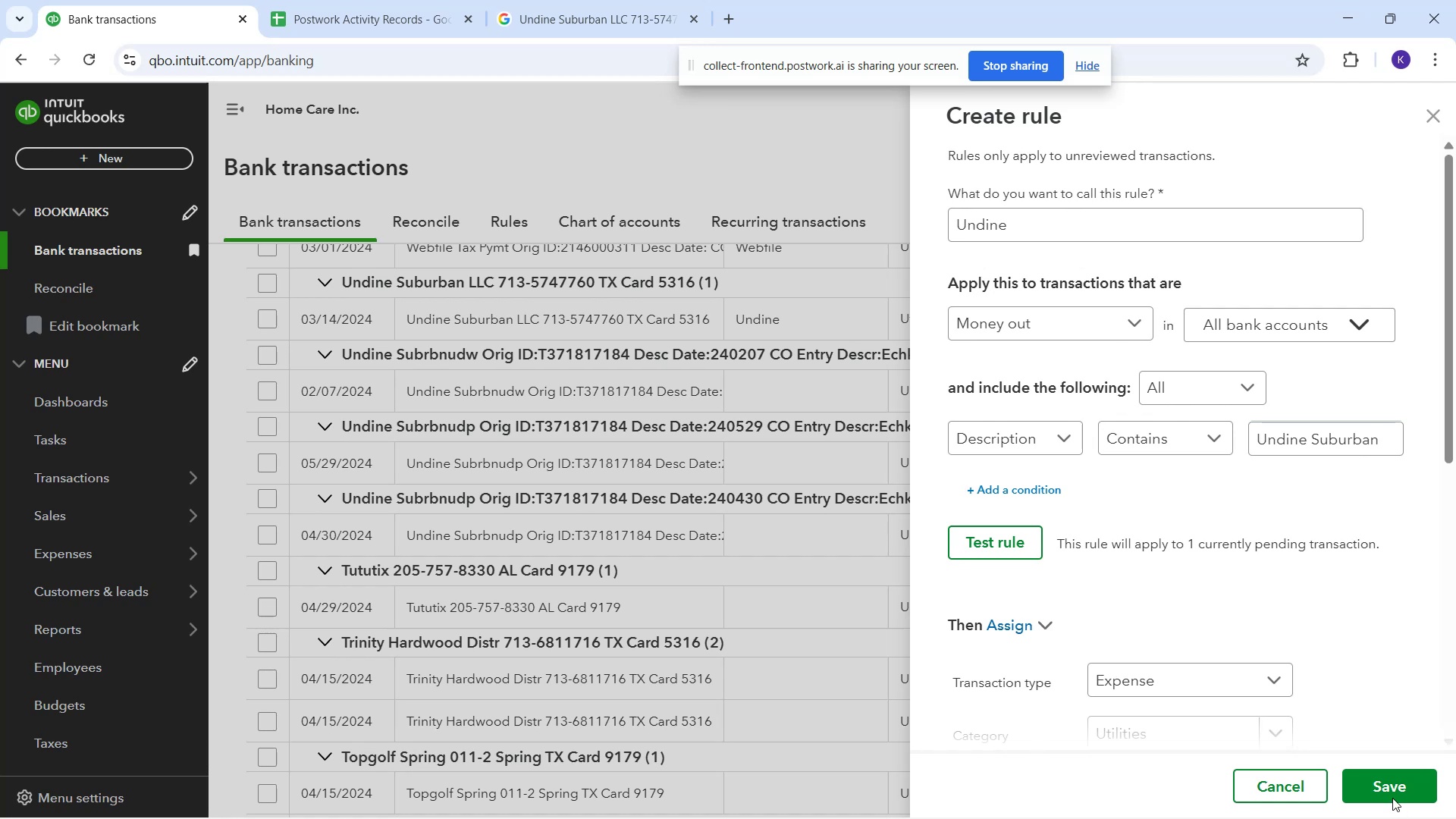 
left_click([1380, 782])
 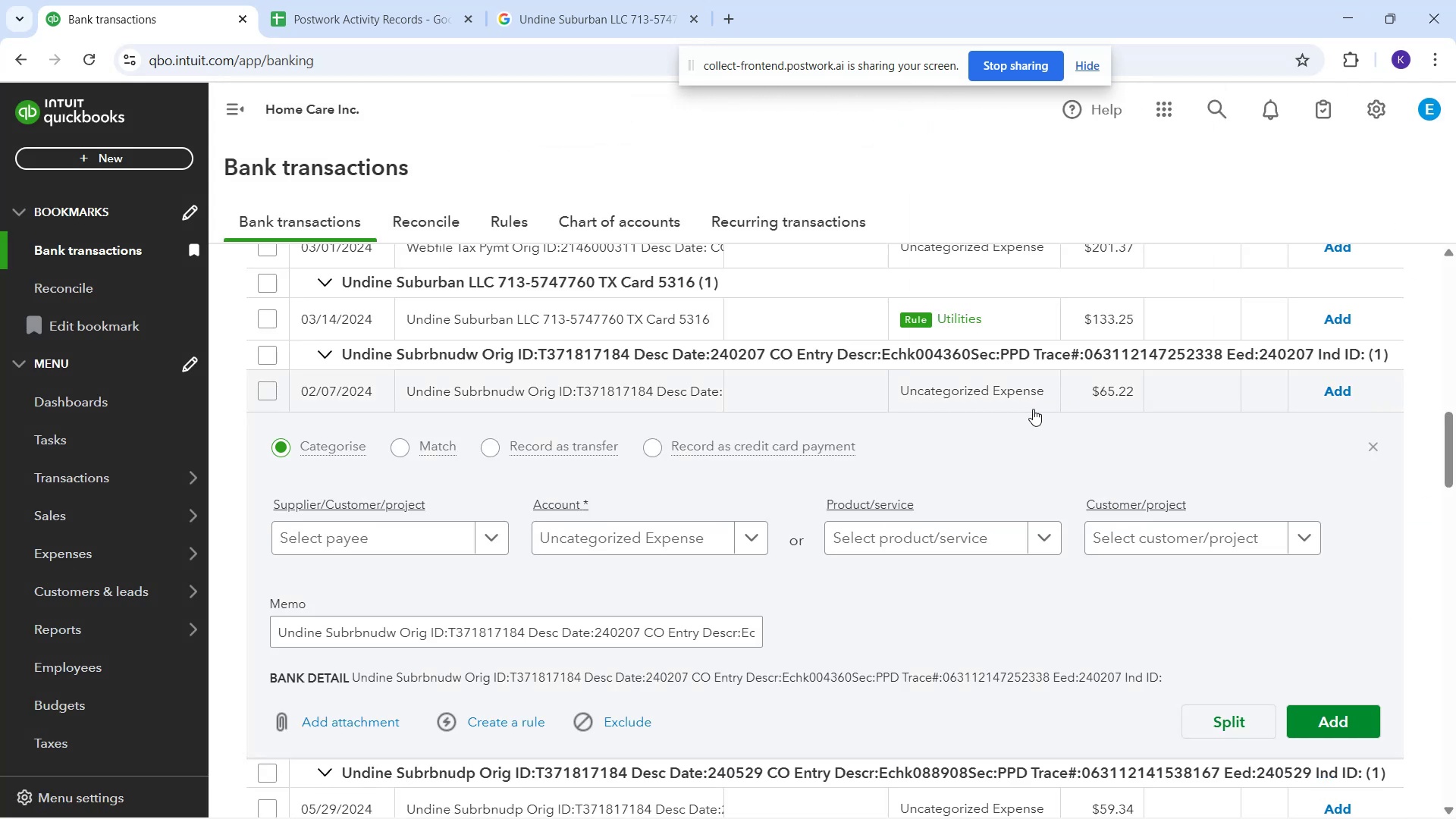 
wait(6.45)
 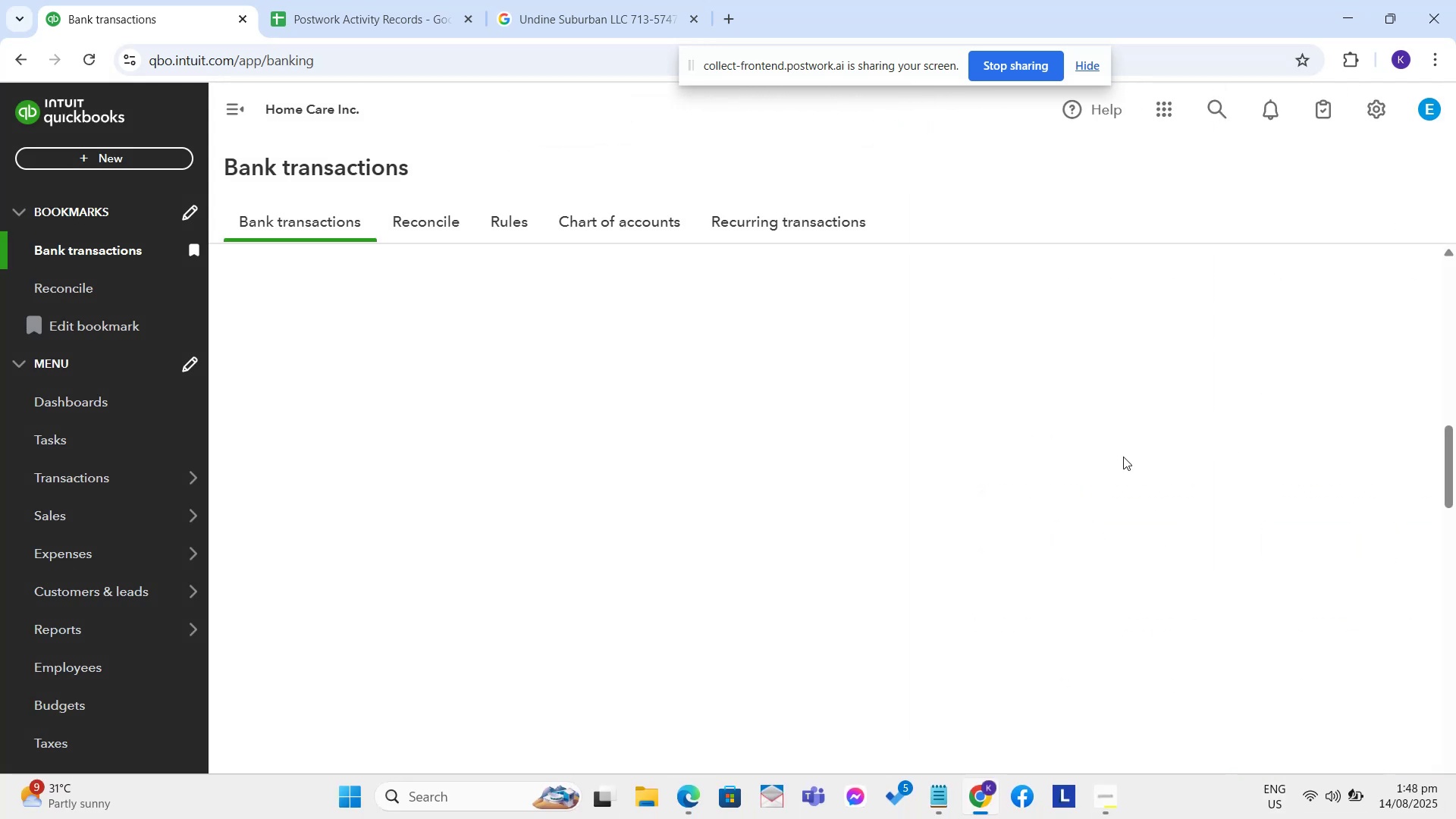 
type(i)
key(Backspace)
type(unt)
key(Backspace)
key(Backspace)
type(til)
 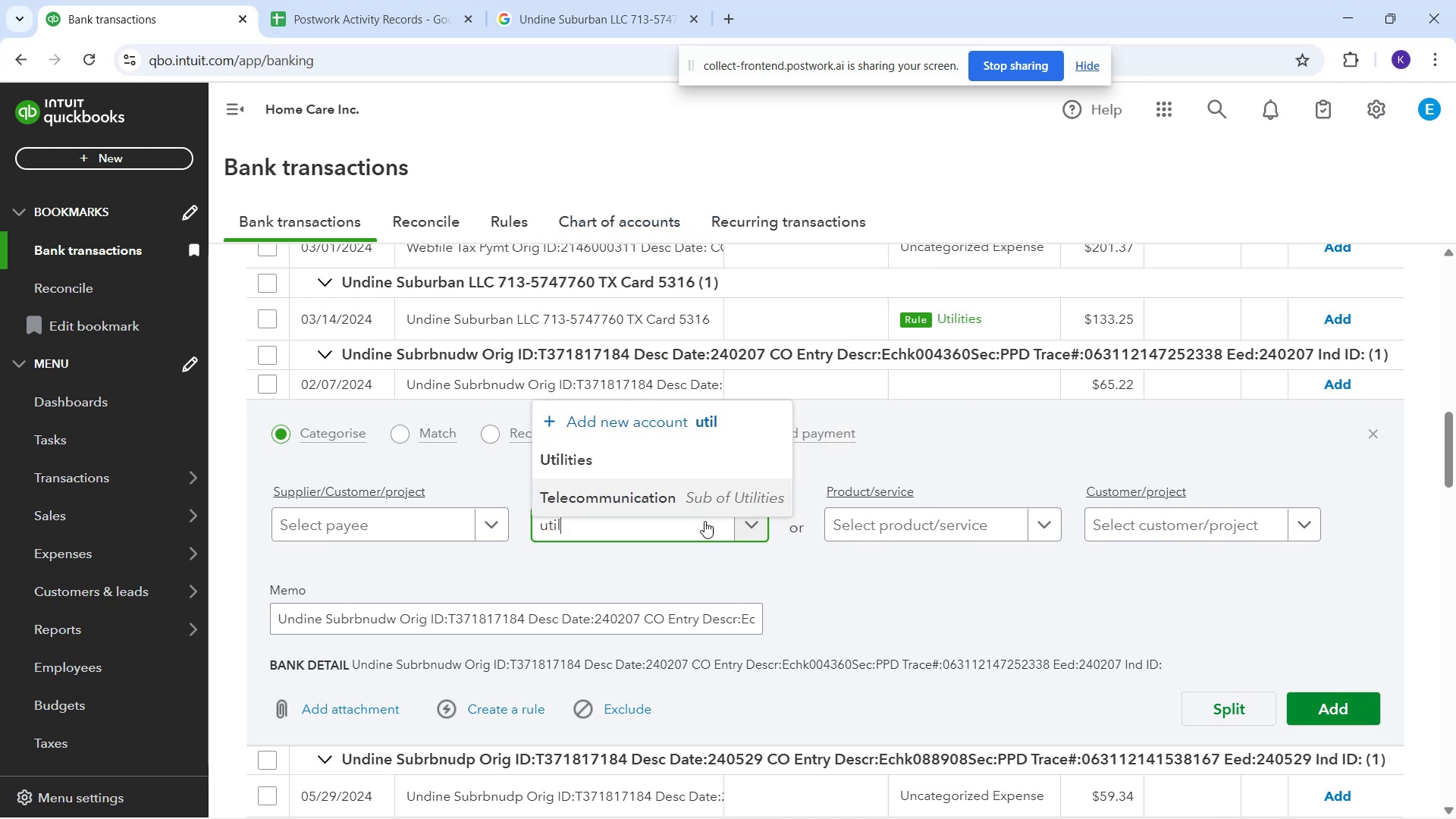 
left_click([688, 453])
 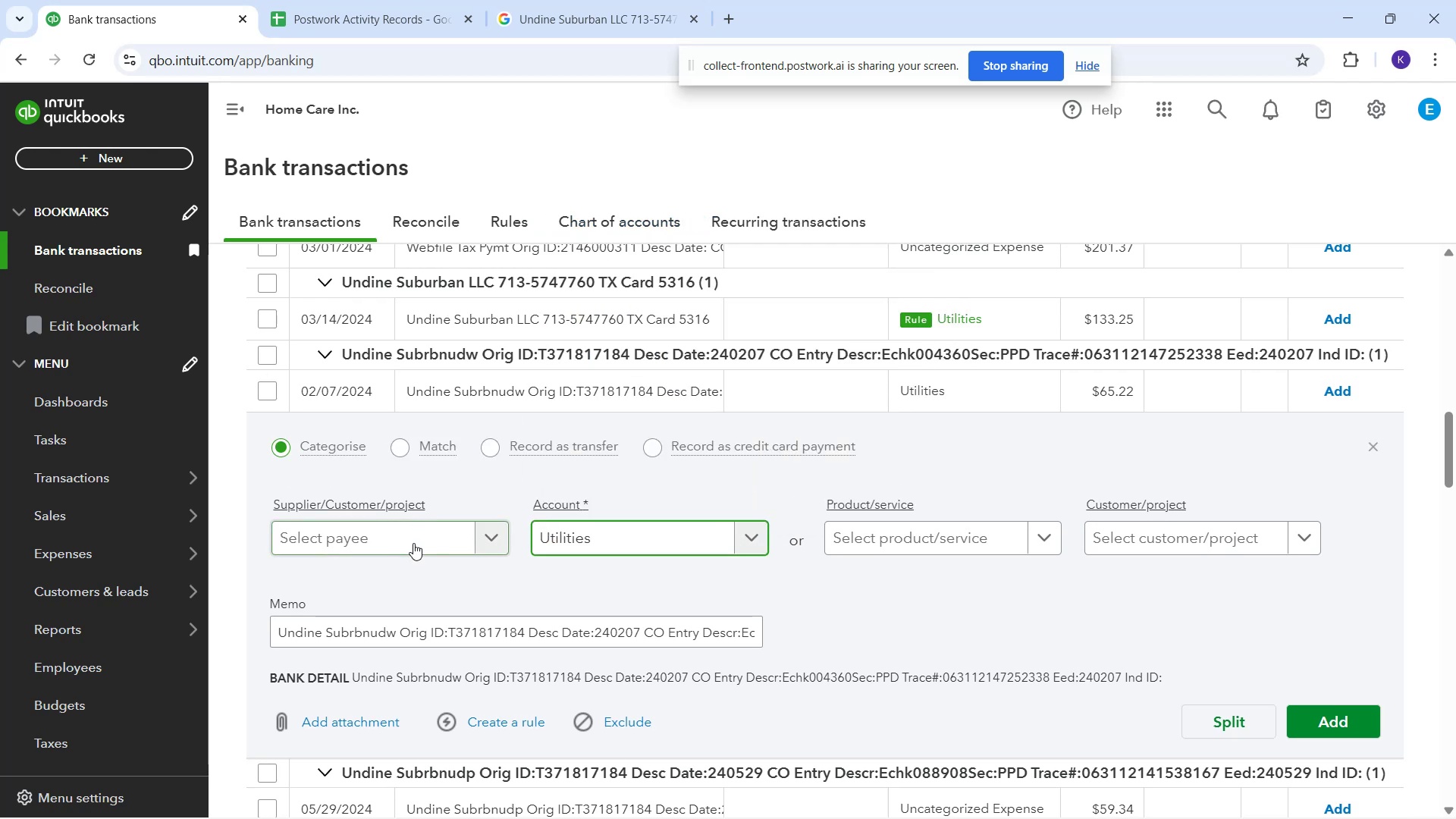 
left_click([414, 544])
 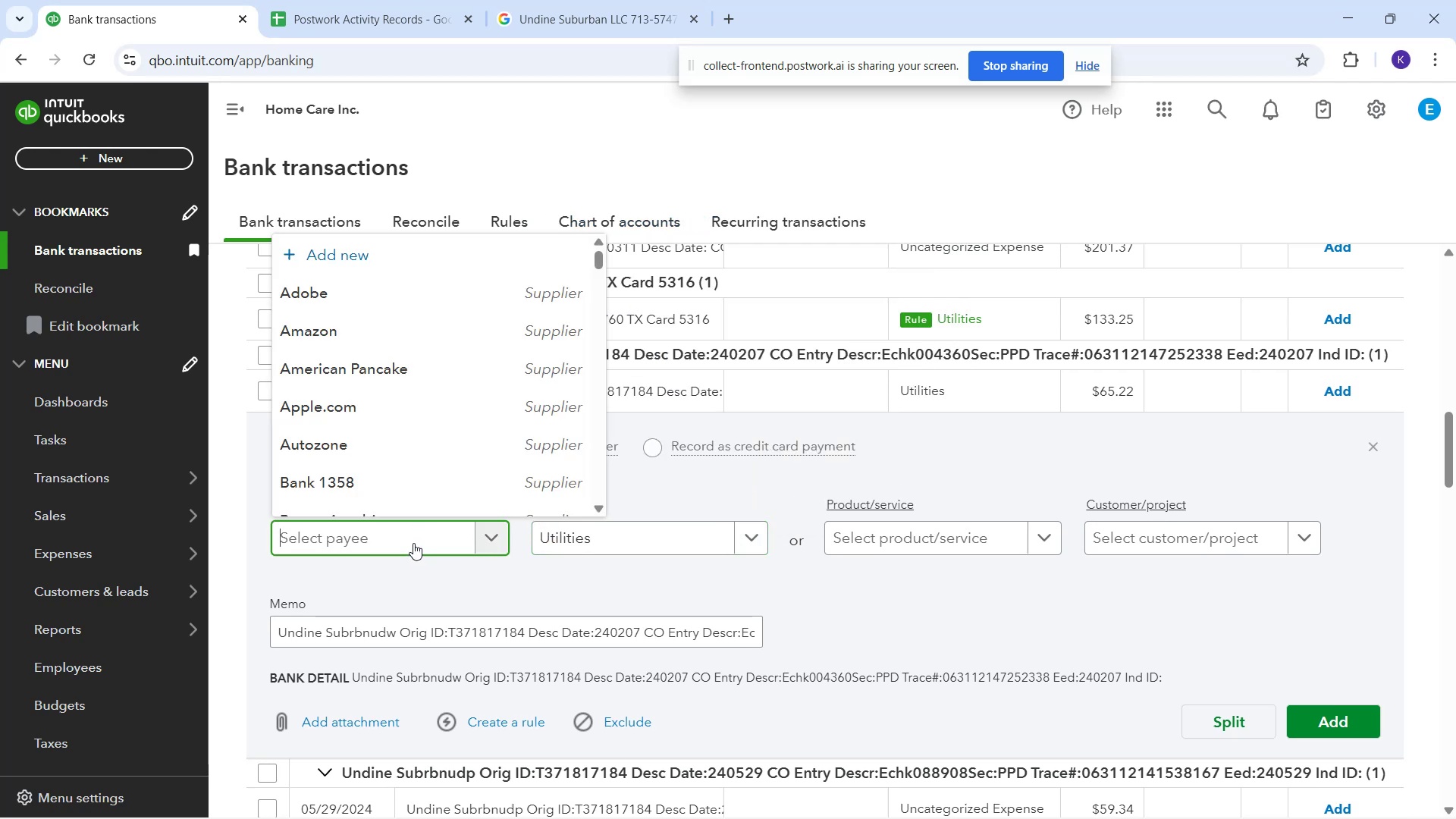 
type(und)
 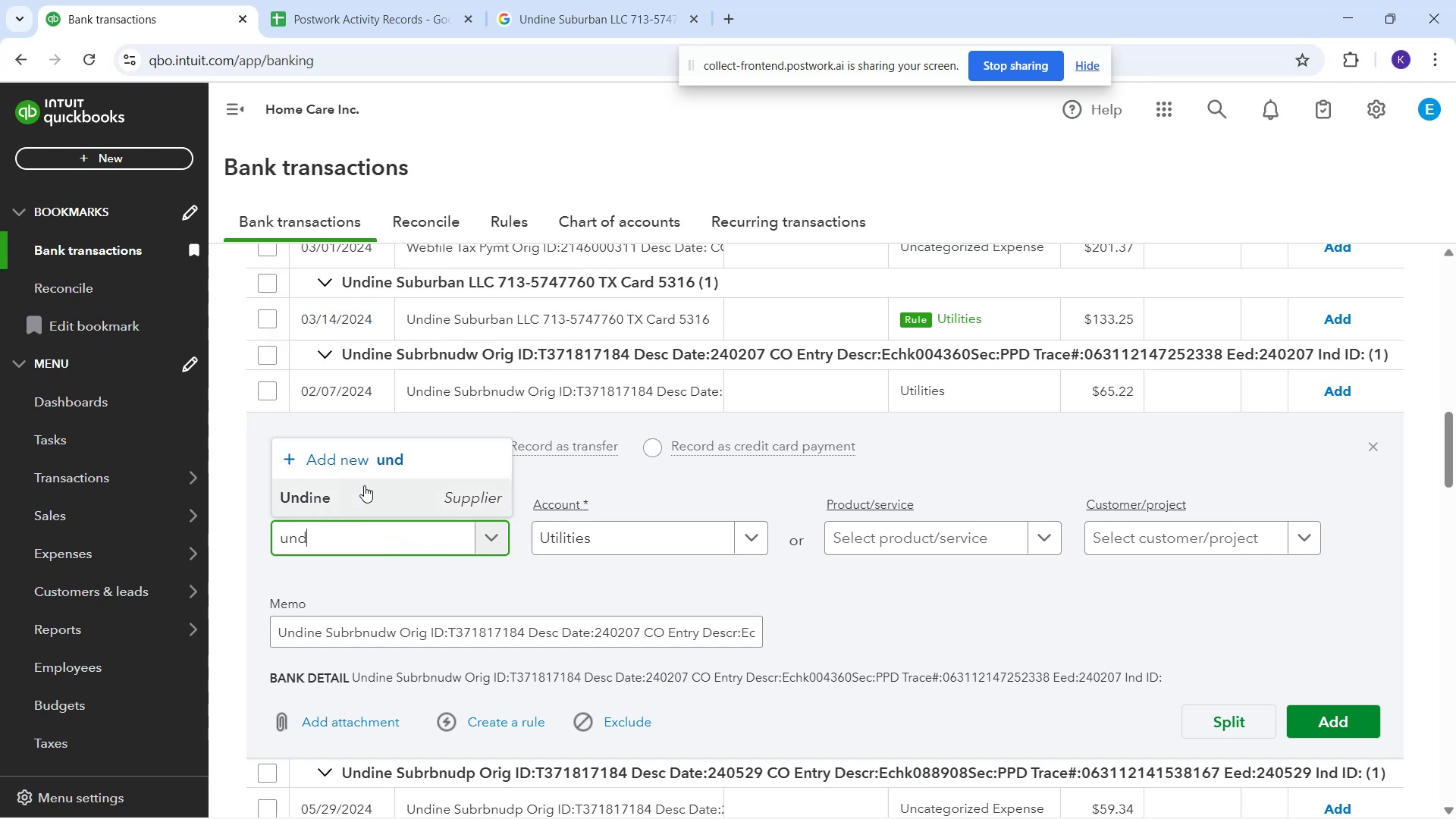 
left_click([364, 487])
 